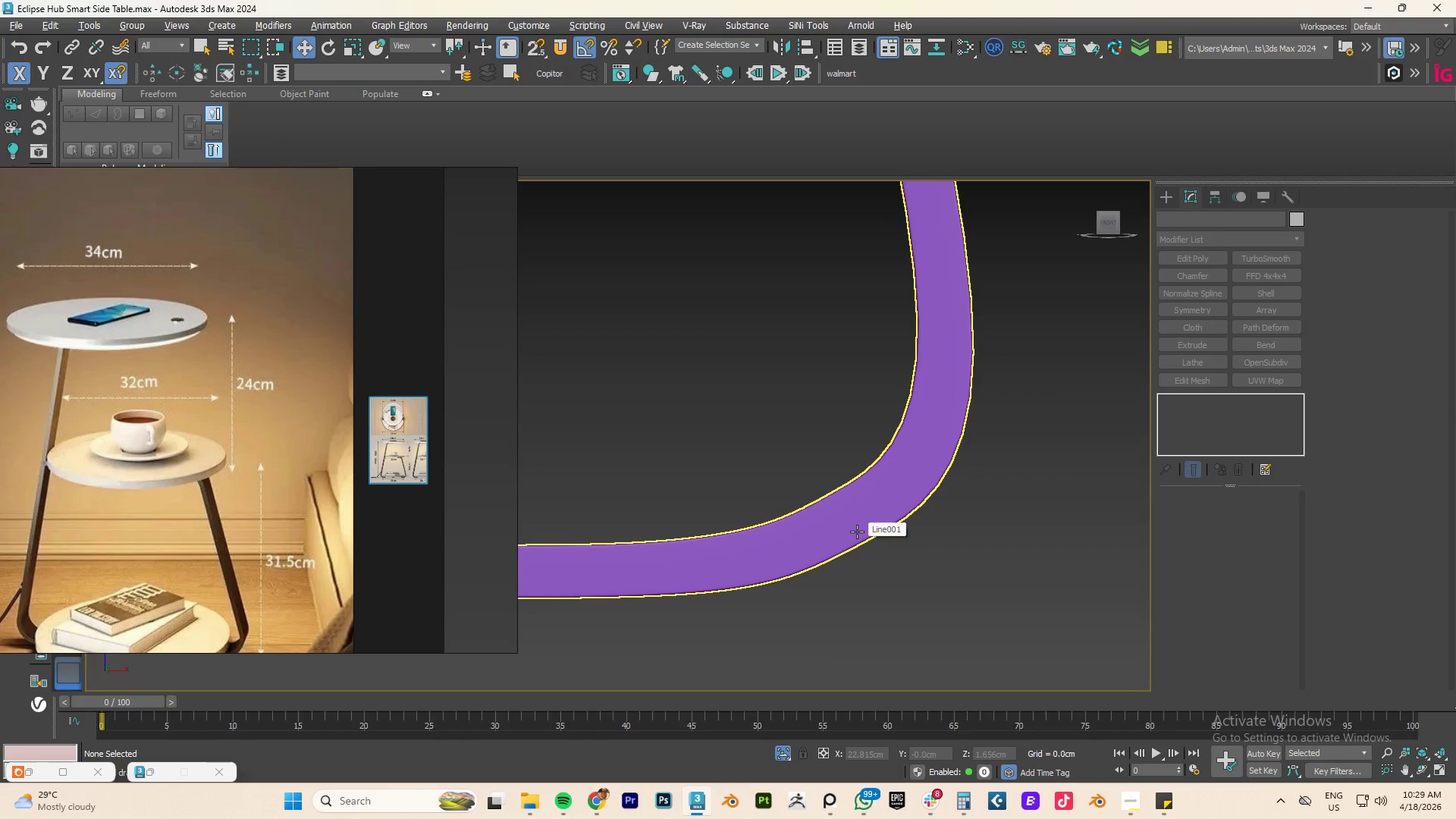 
key(U)
 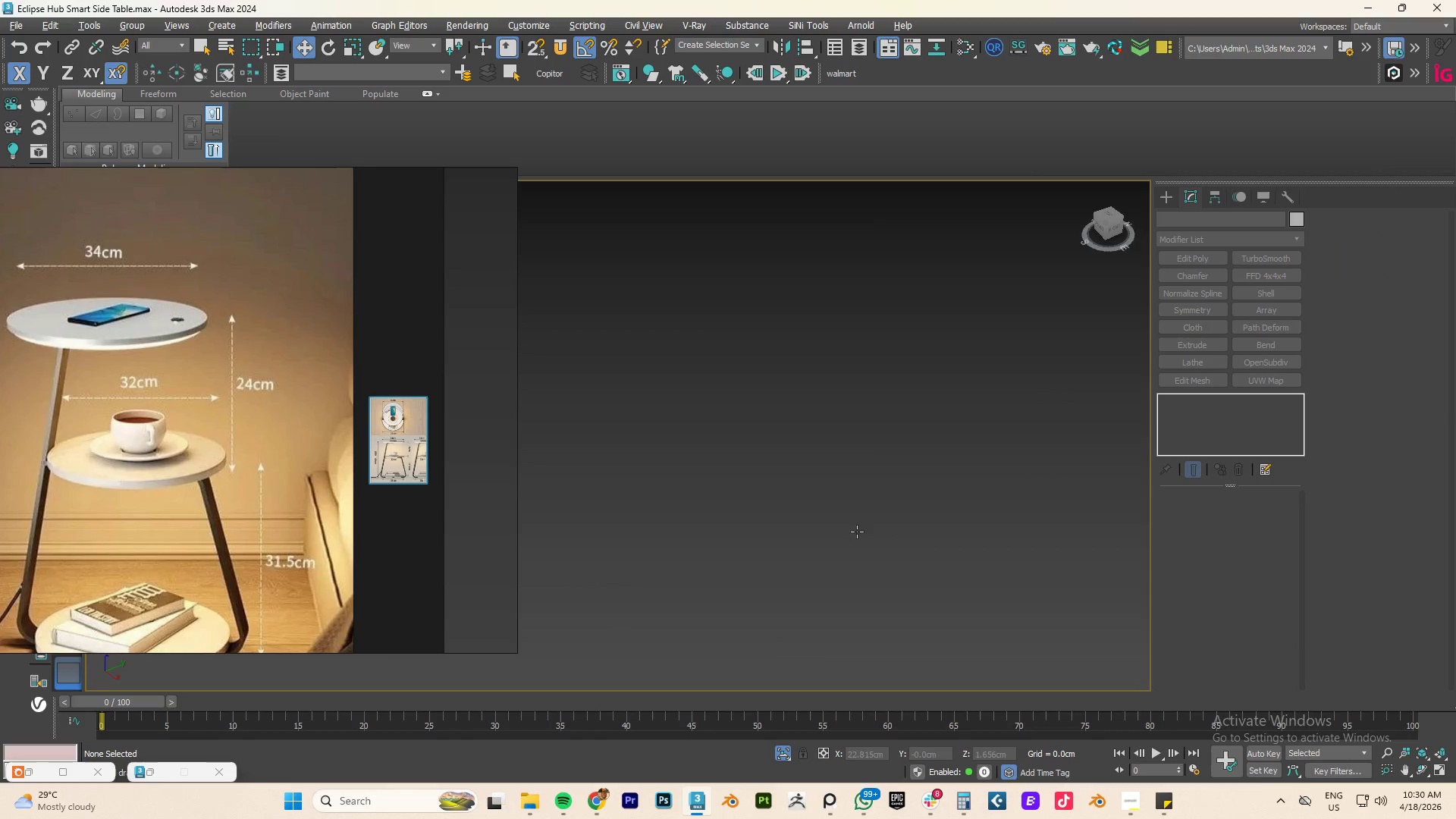 
scroll: coordinate [445, 400], scroll_direction: down, amount: 5.0
 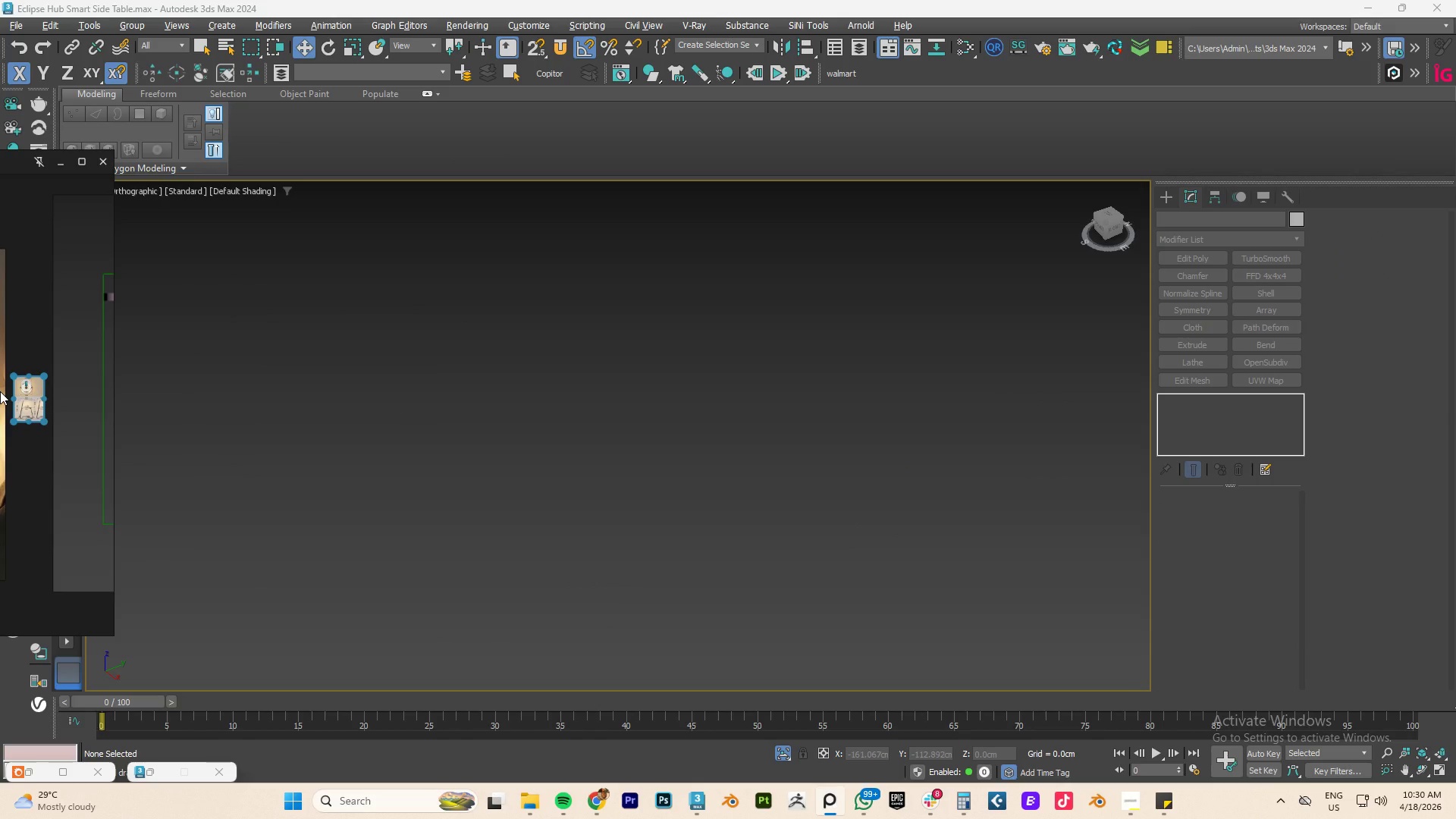 
type(PZ)
 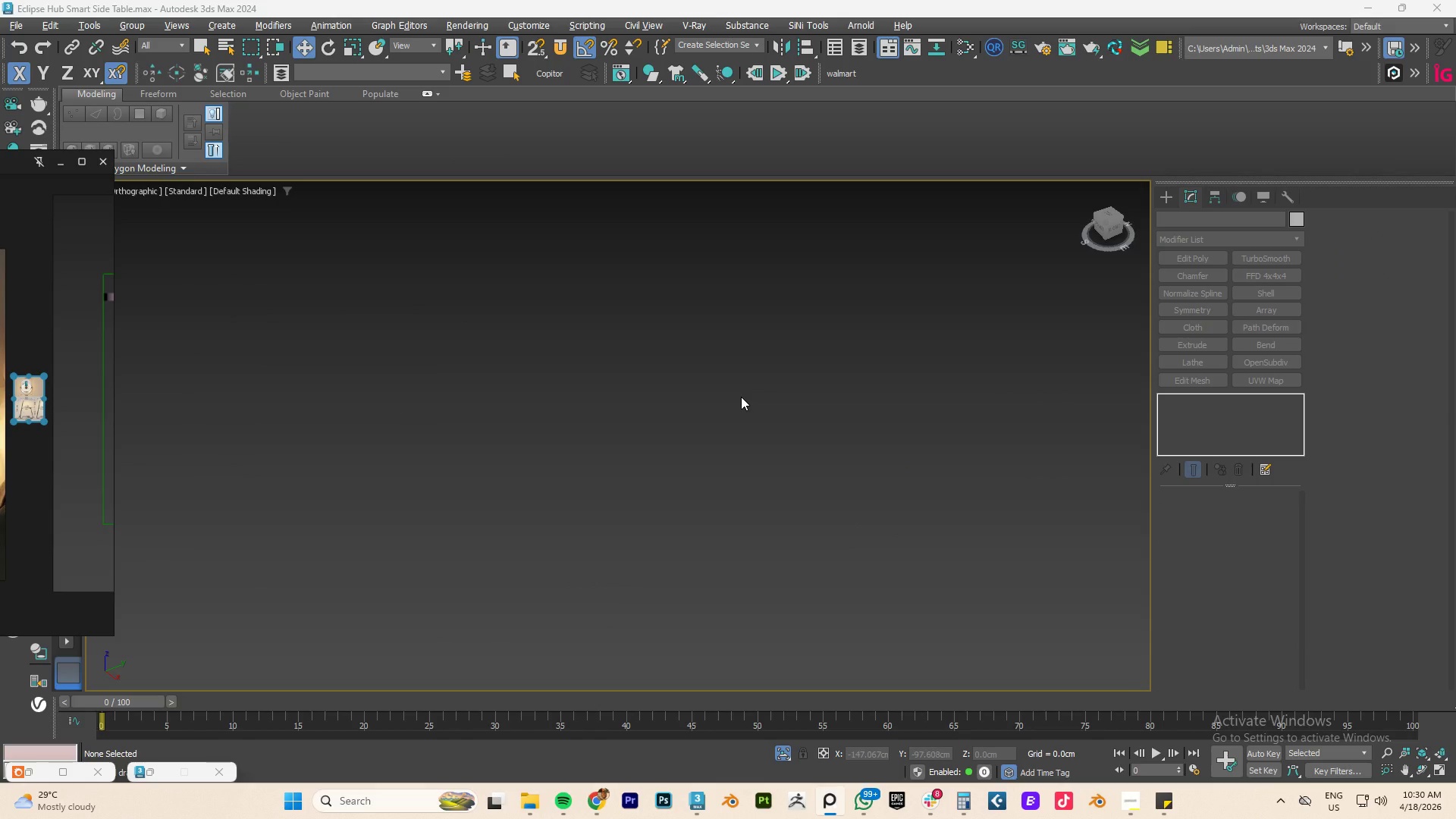 
key(P)
 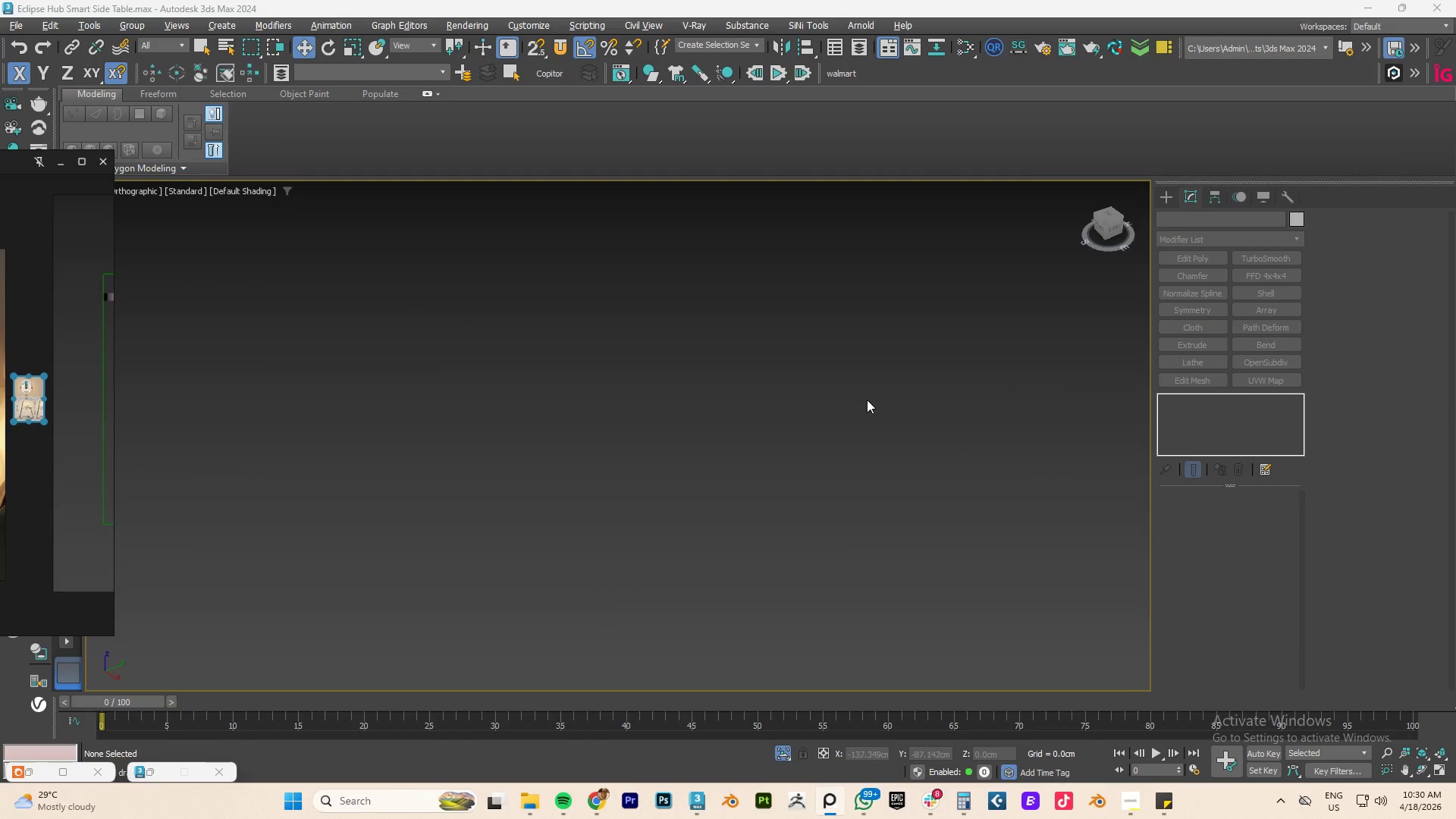 
left_click([741, 400])
 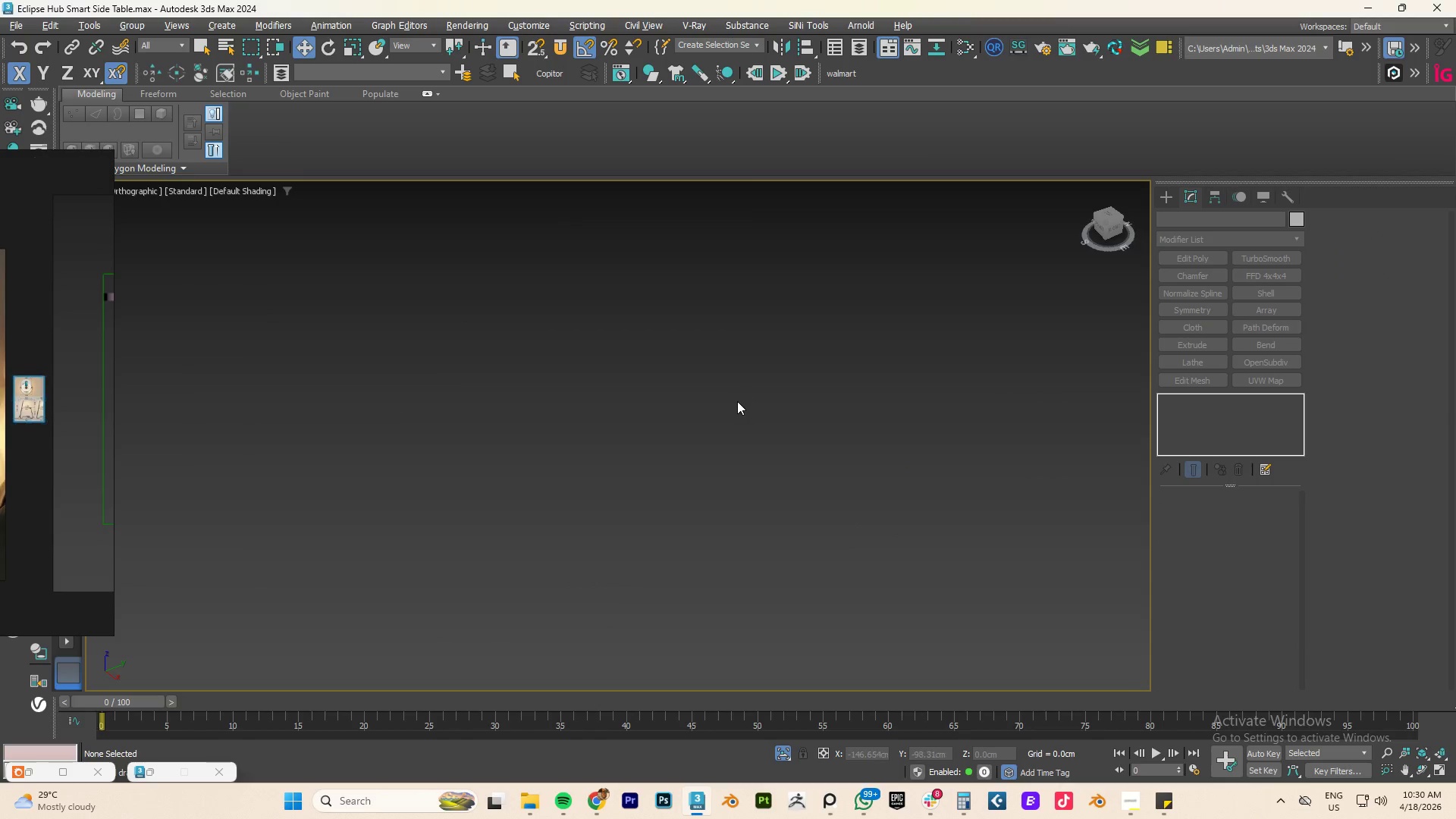 
key(Z)
 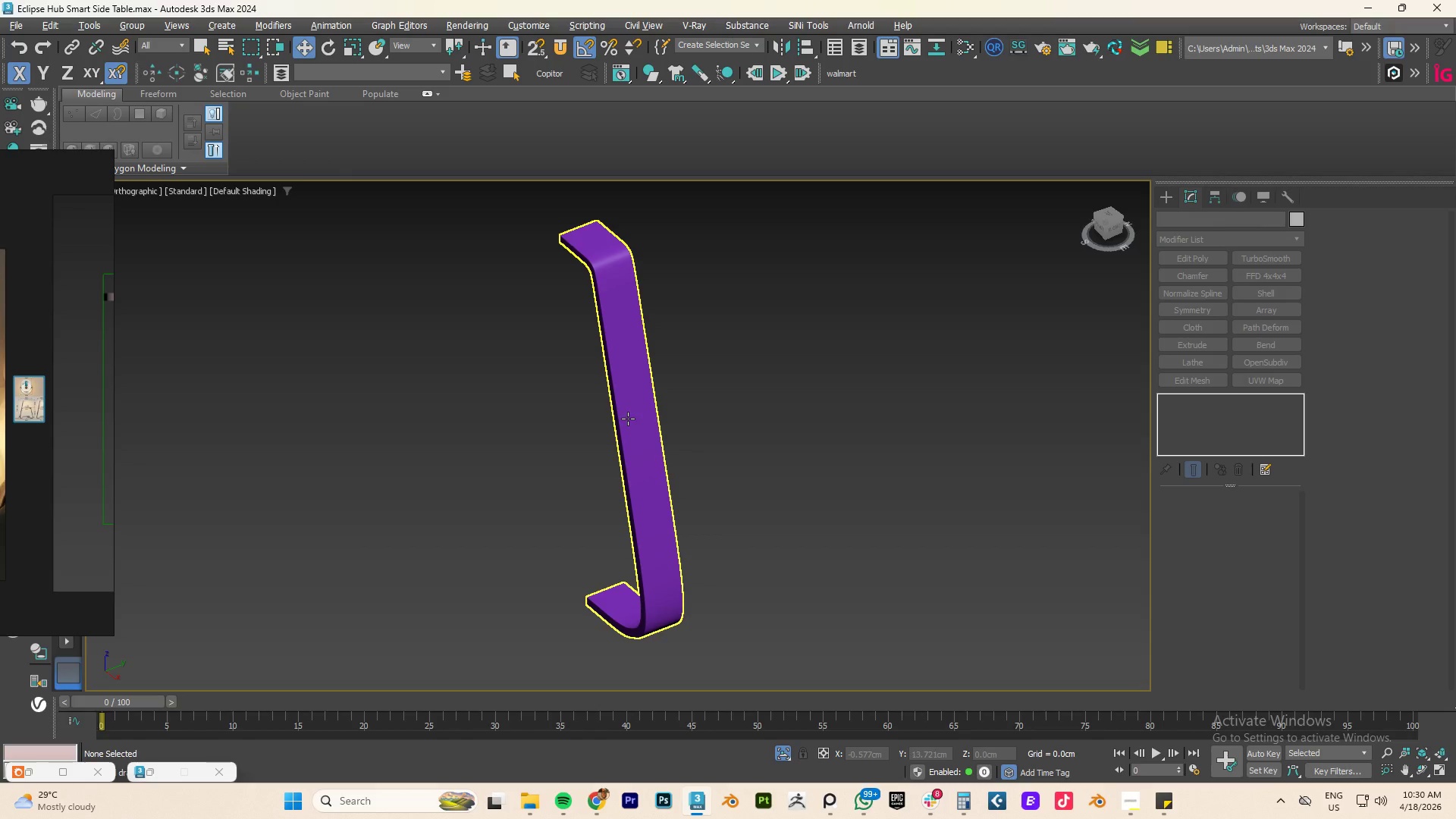 
left_click([628, 419])
 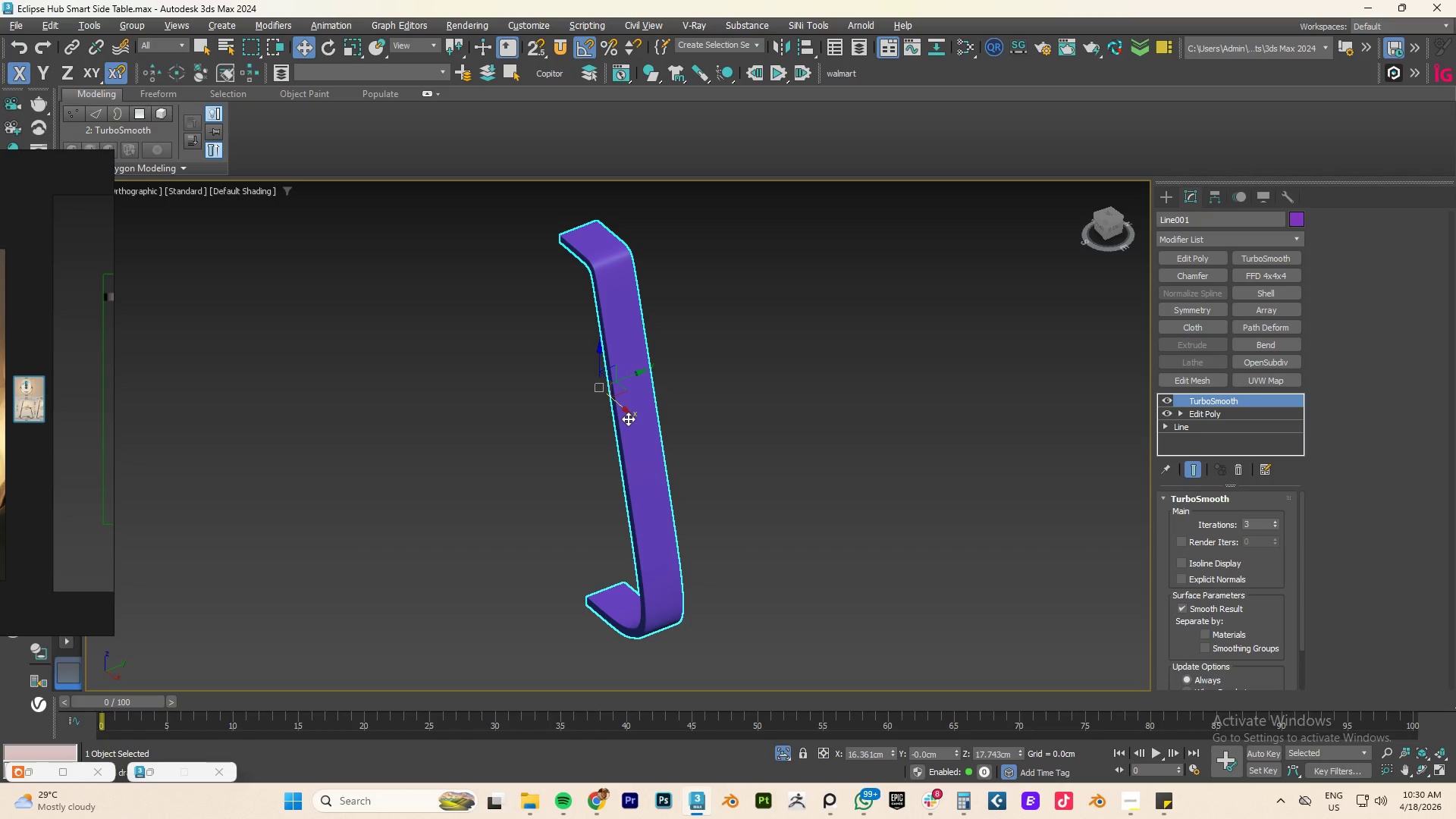 
type(PZ)
 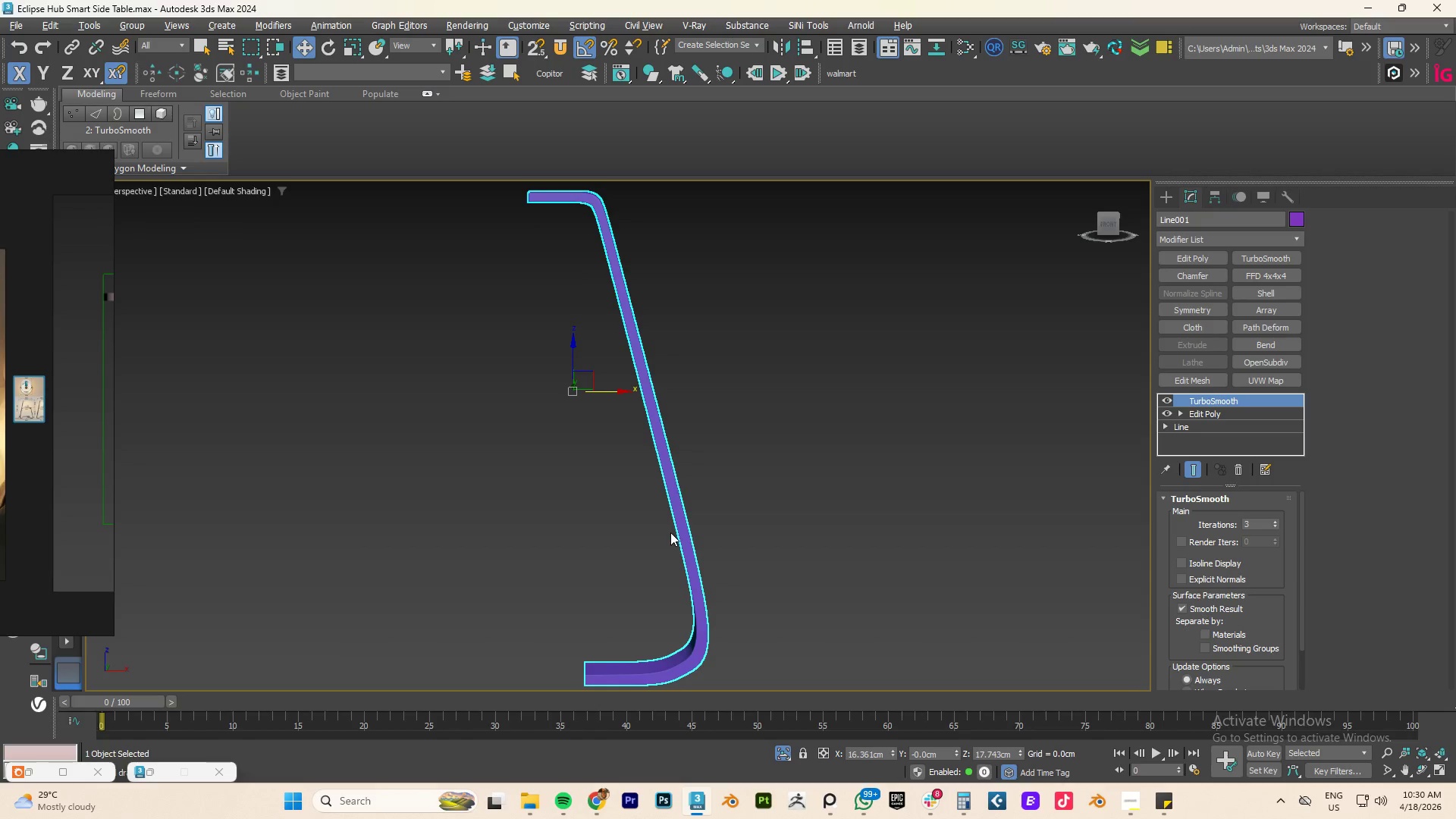 
type(FZ)
 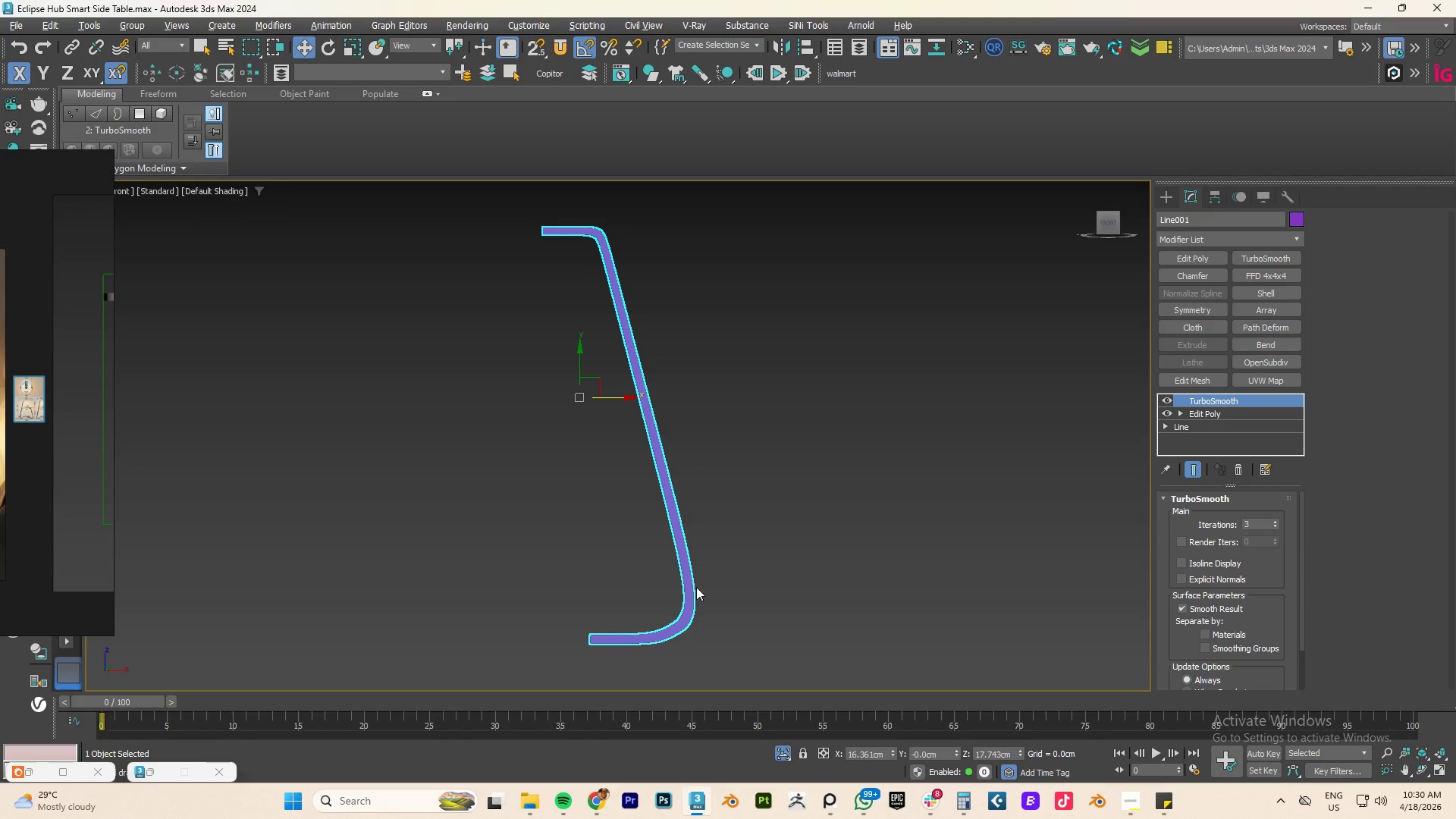 
scroll: coordinate [678, 617], scroll_direction: up, amount: 3.0
 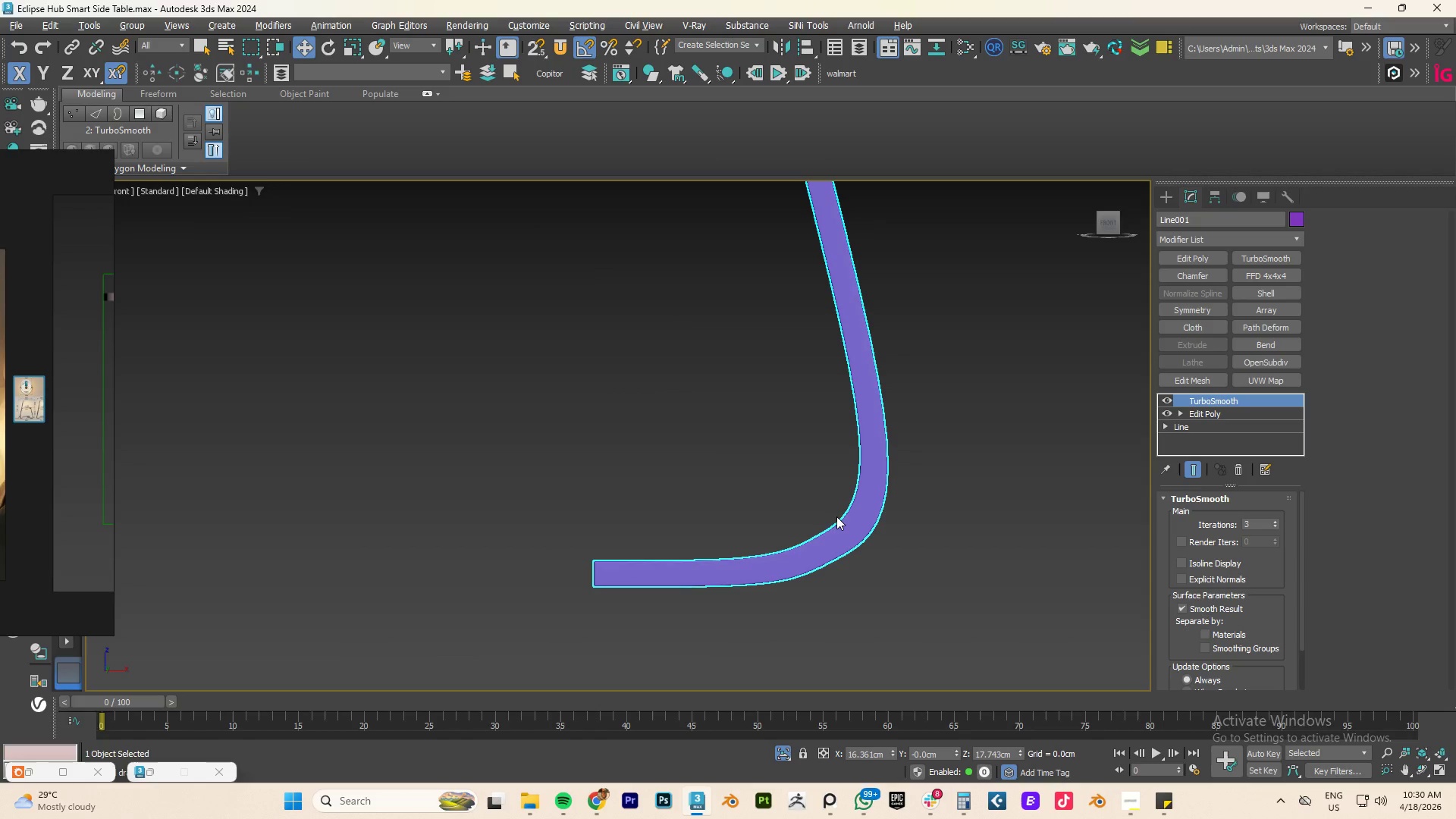 
key(Control+Z)
 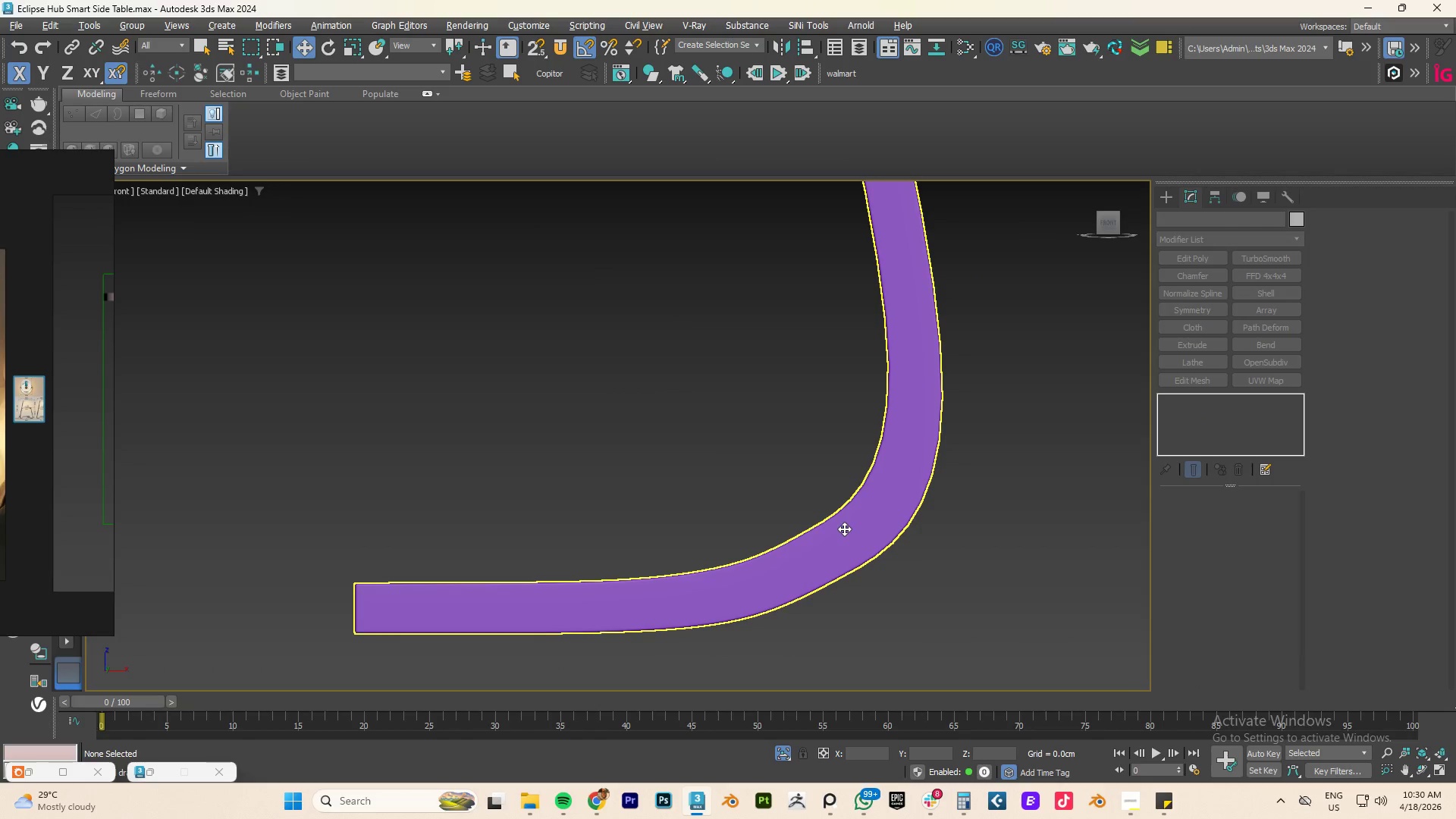 
scroll: coordinate [844, 529], scroll_direction: up, amount: 2.0
 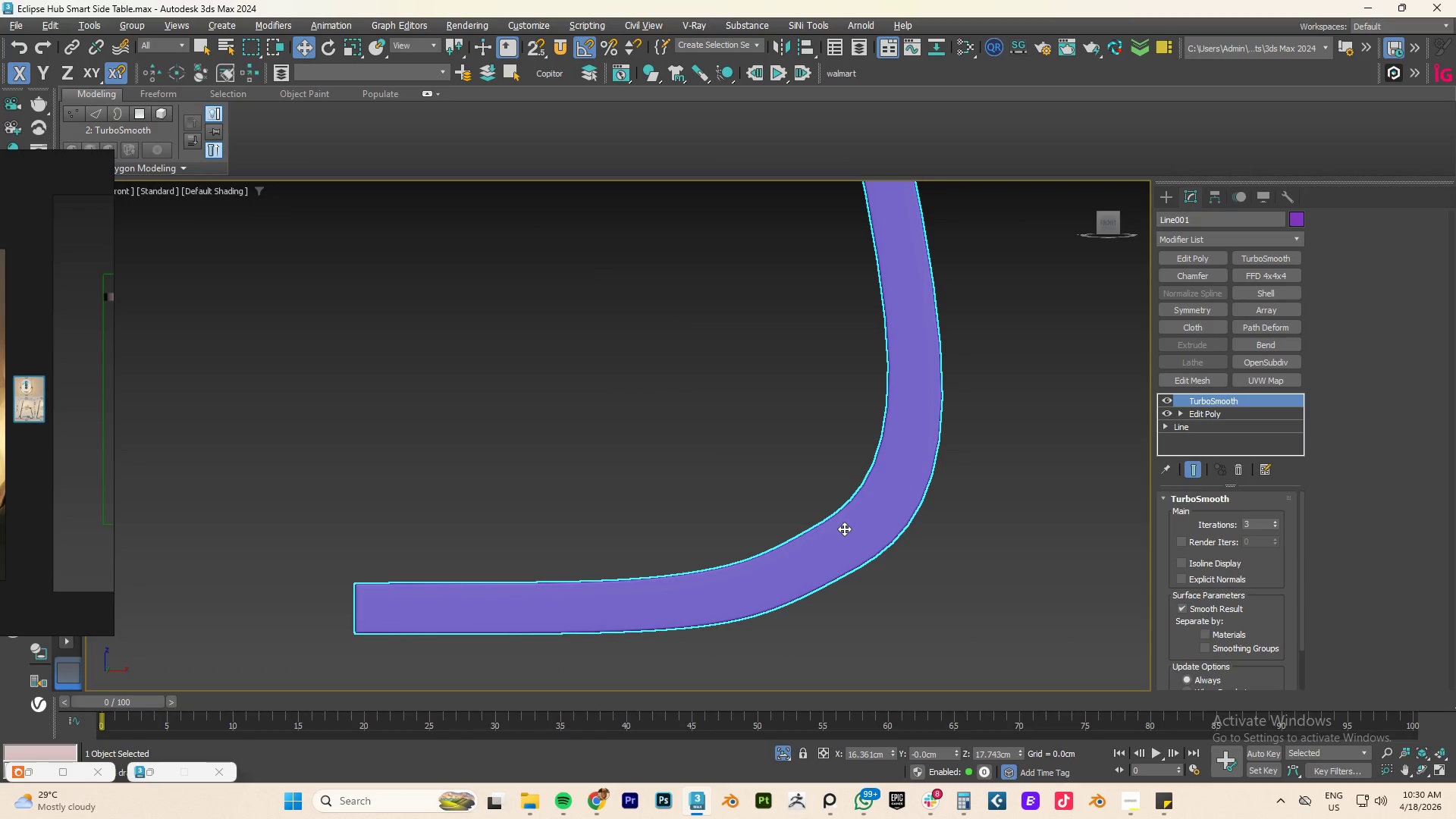 
key(Control+Z)
 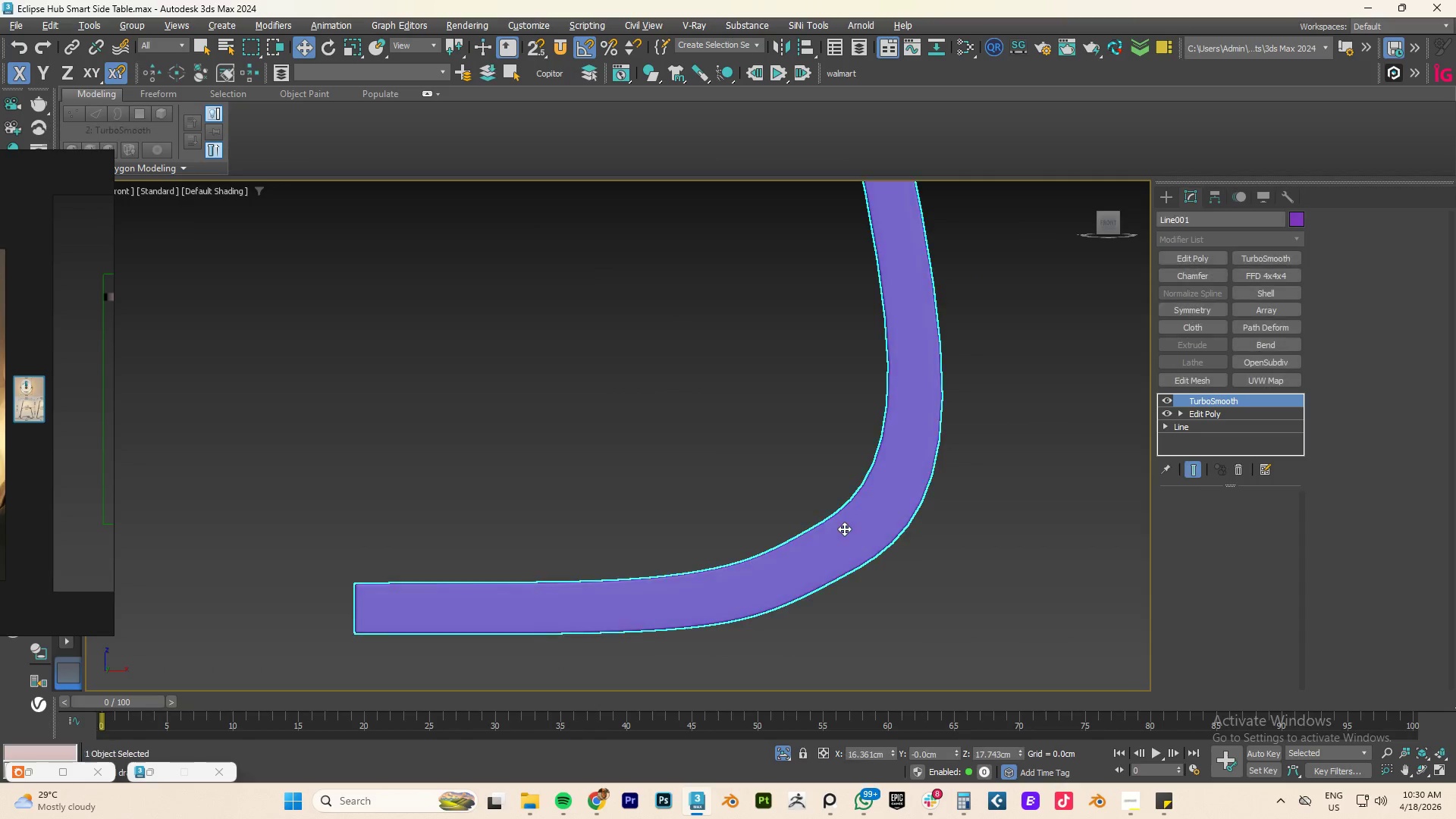 
key(Control+Z)
 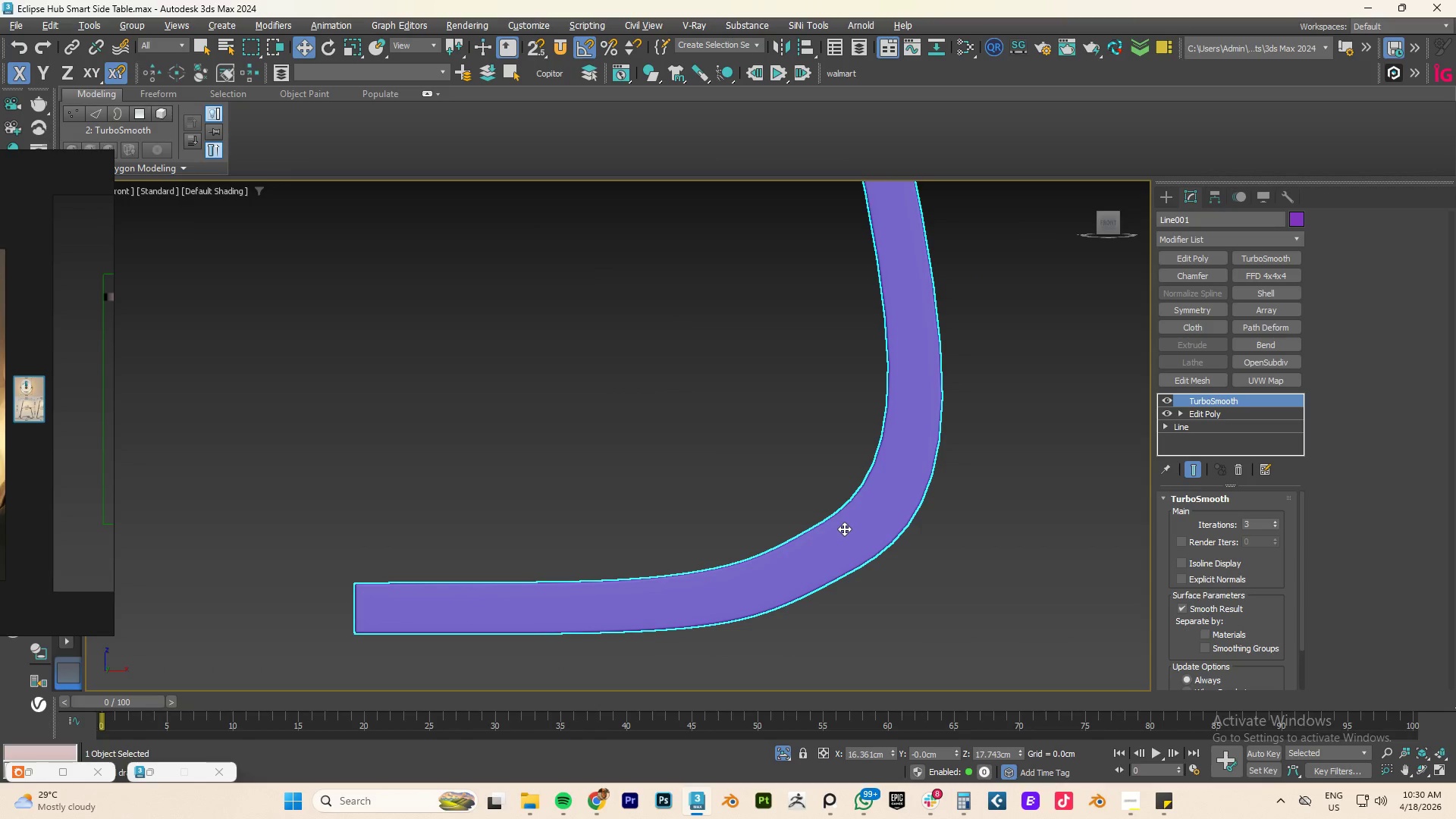 
key(Control+Z)
 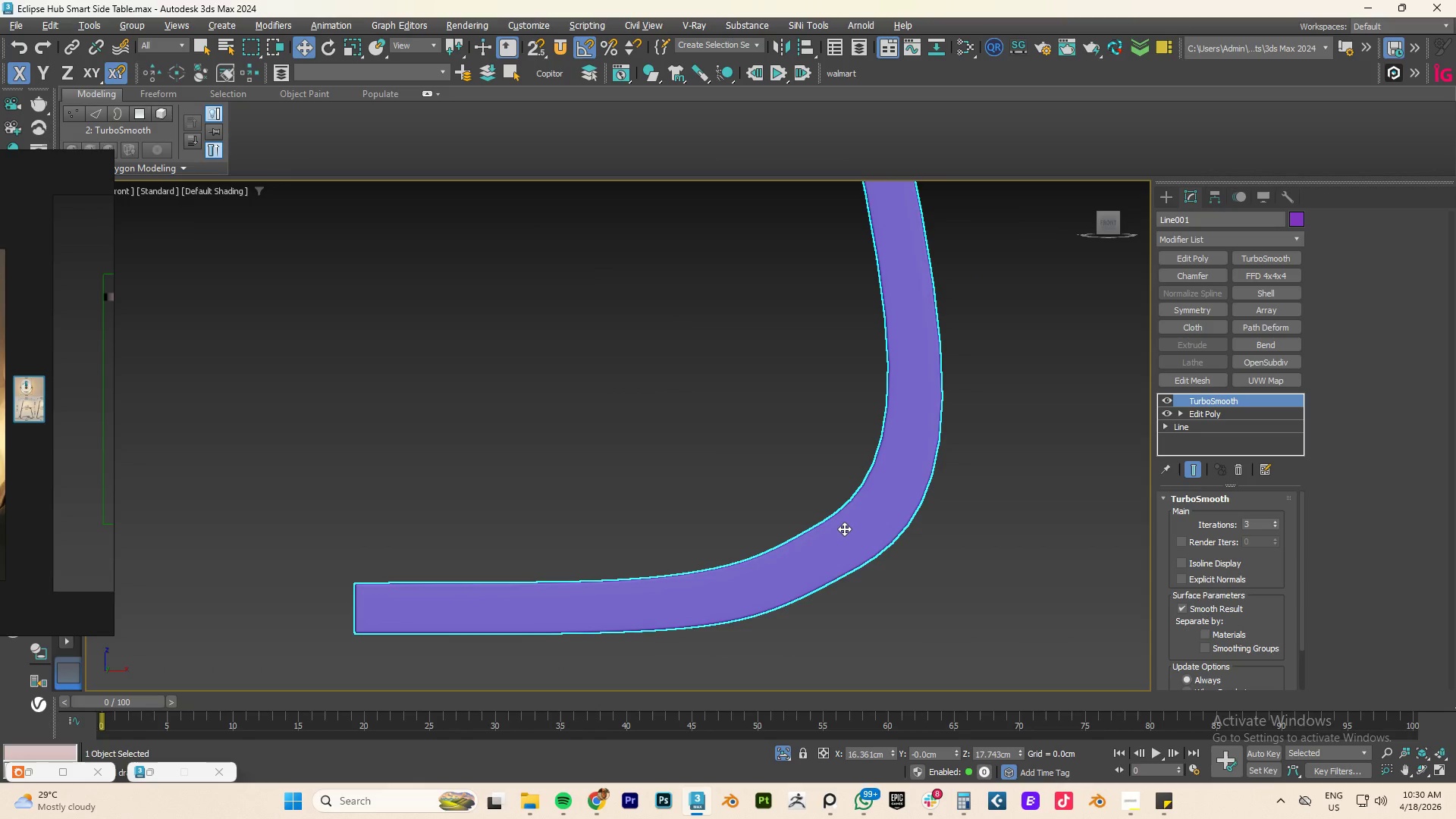 
key(Control+Z)
 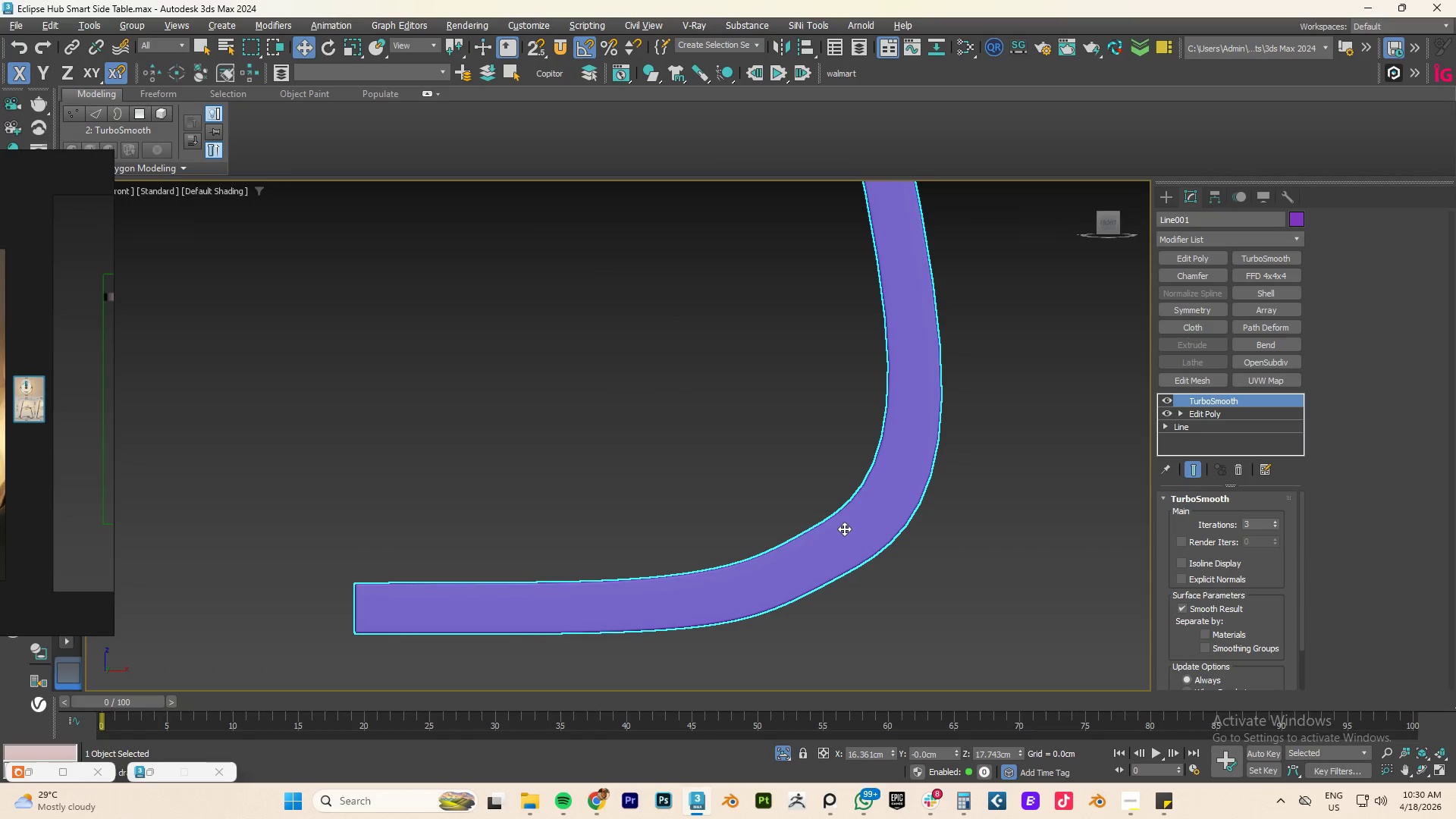 
key(Control+Z)
 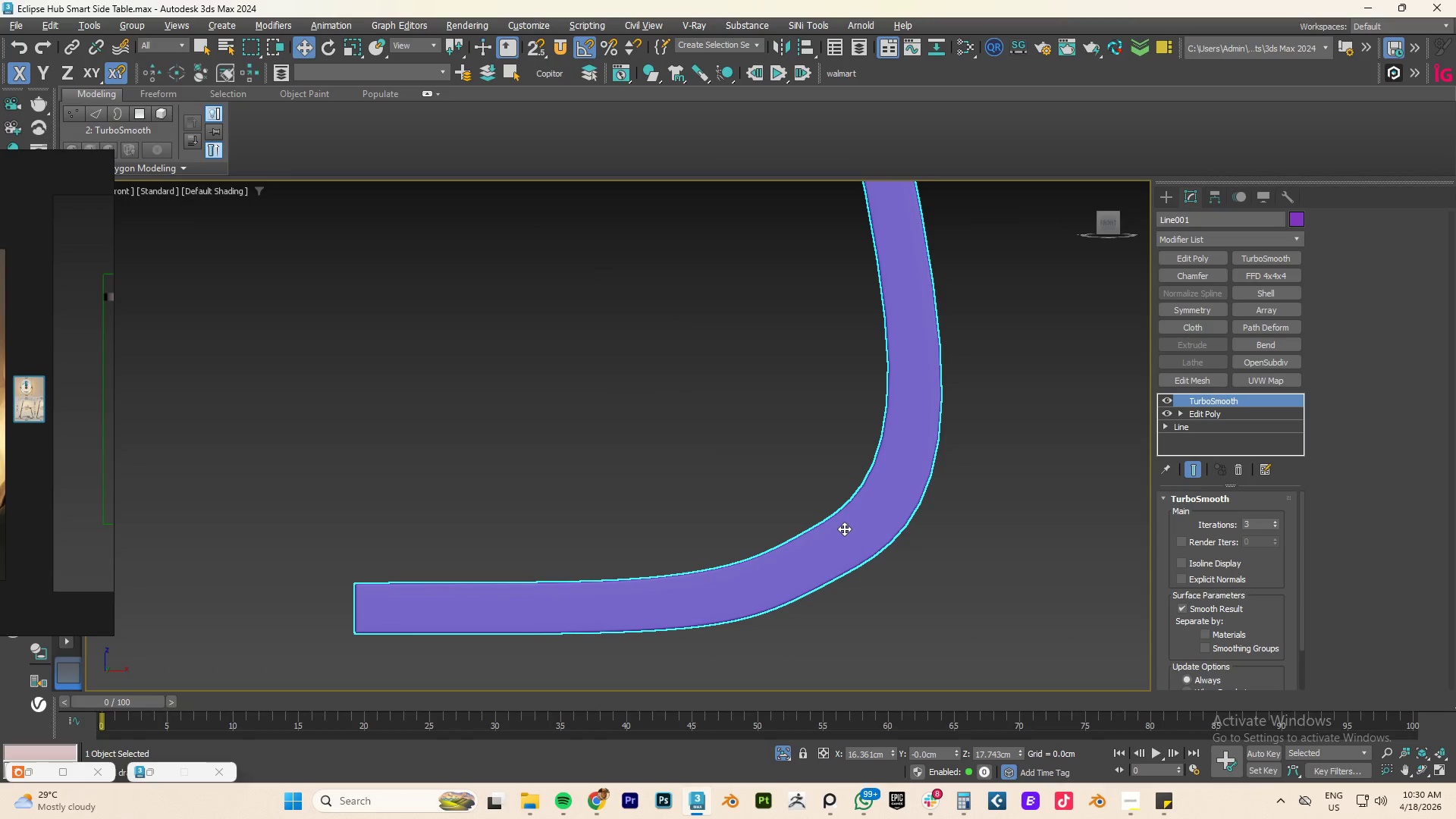 
key(Control+Z)
 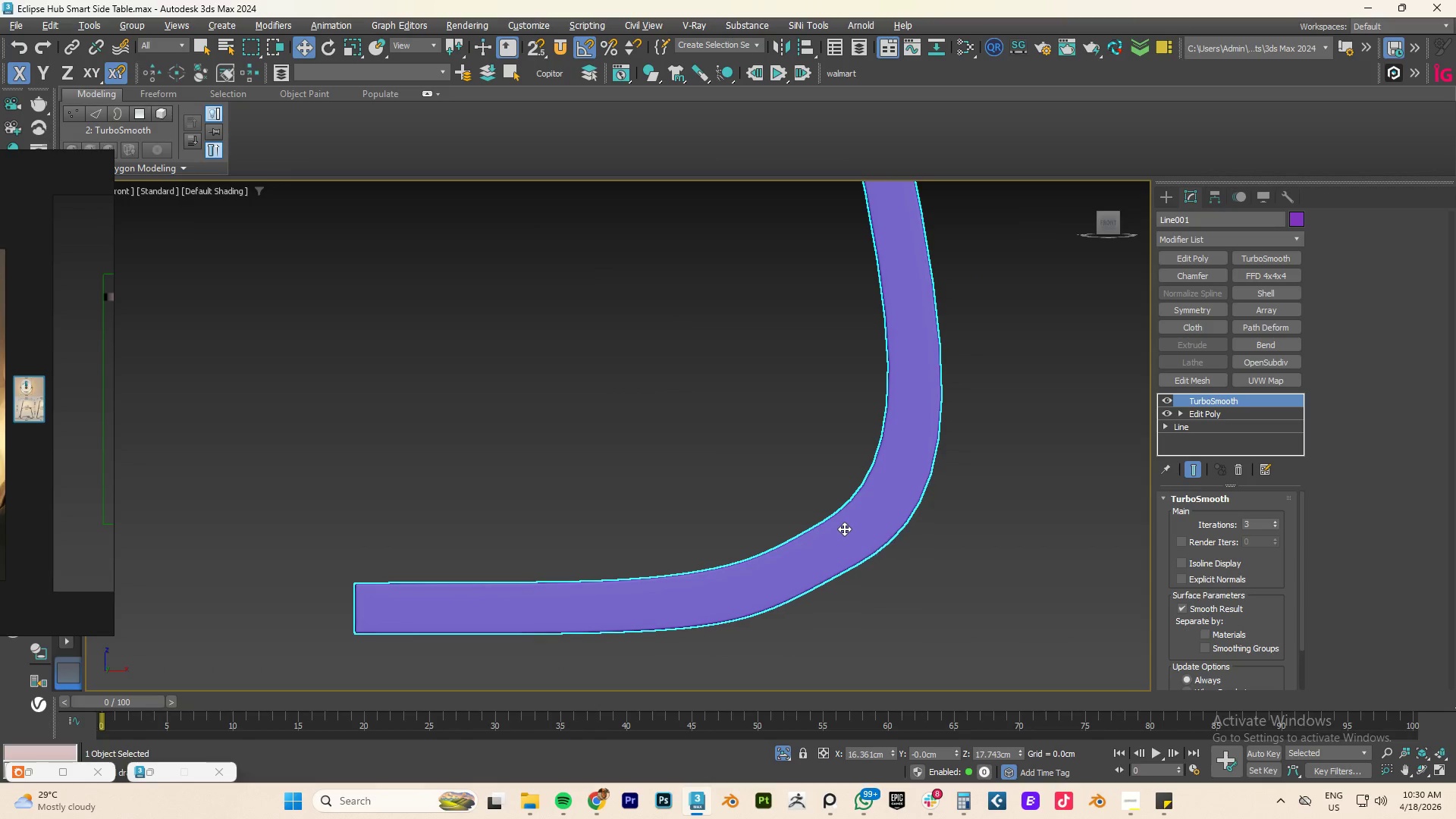 
key(Control+Z)
 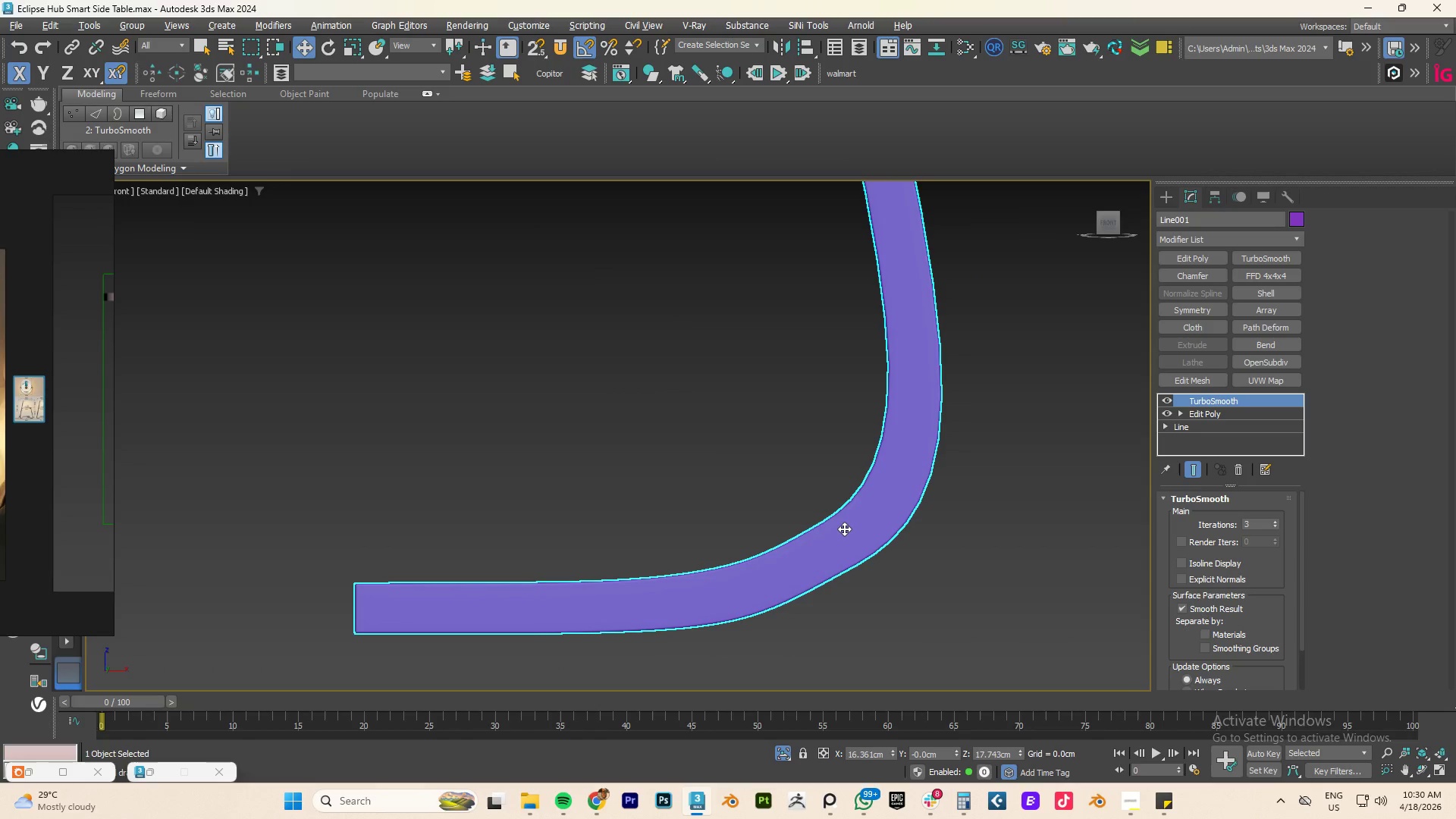 
key(Control+Z)
 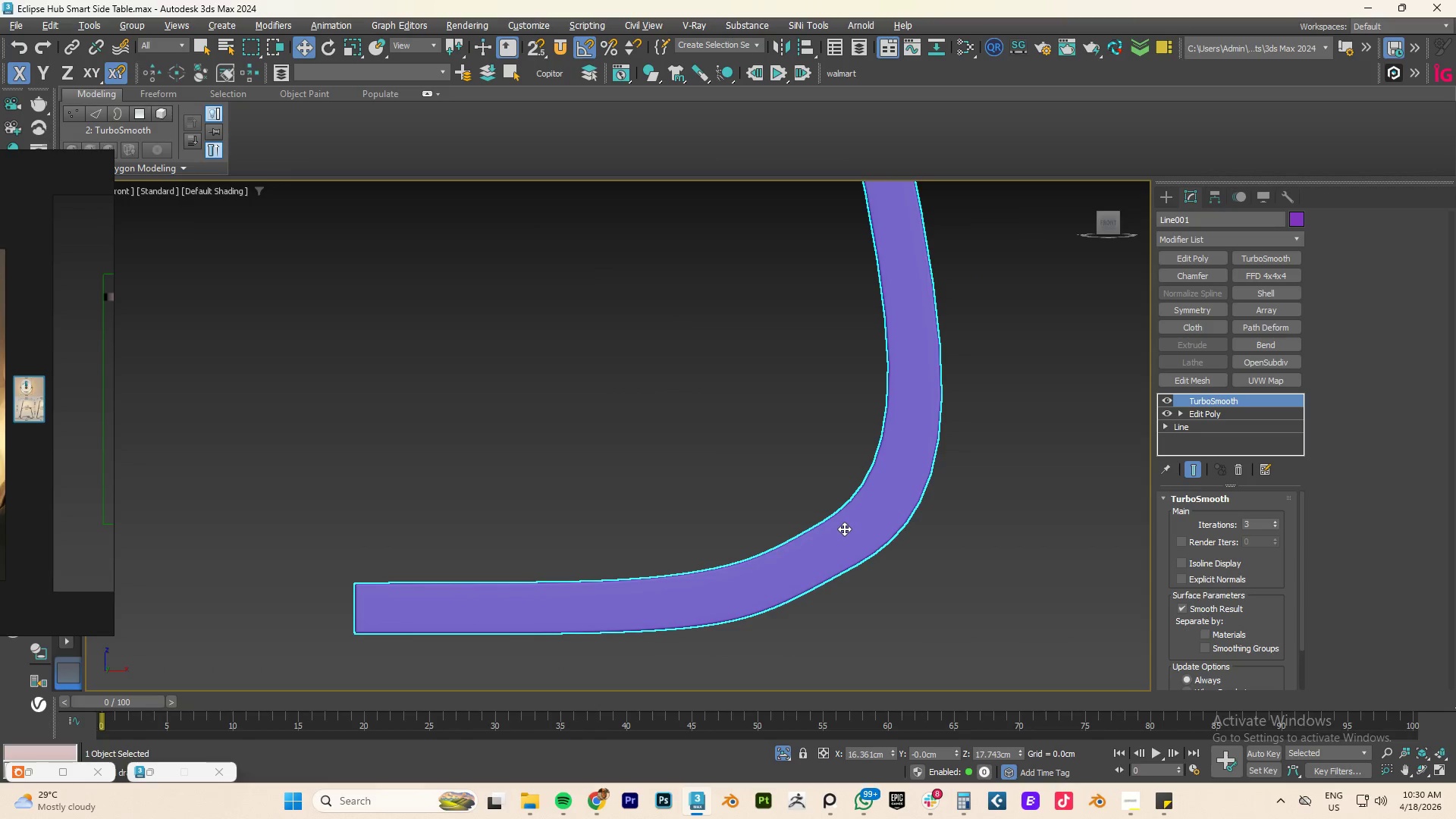 
key(Control+Z)
 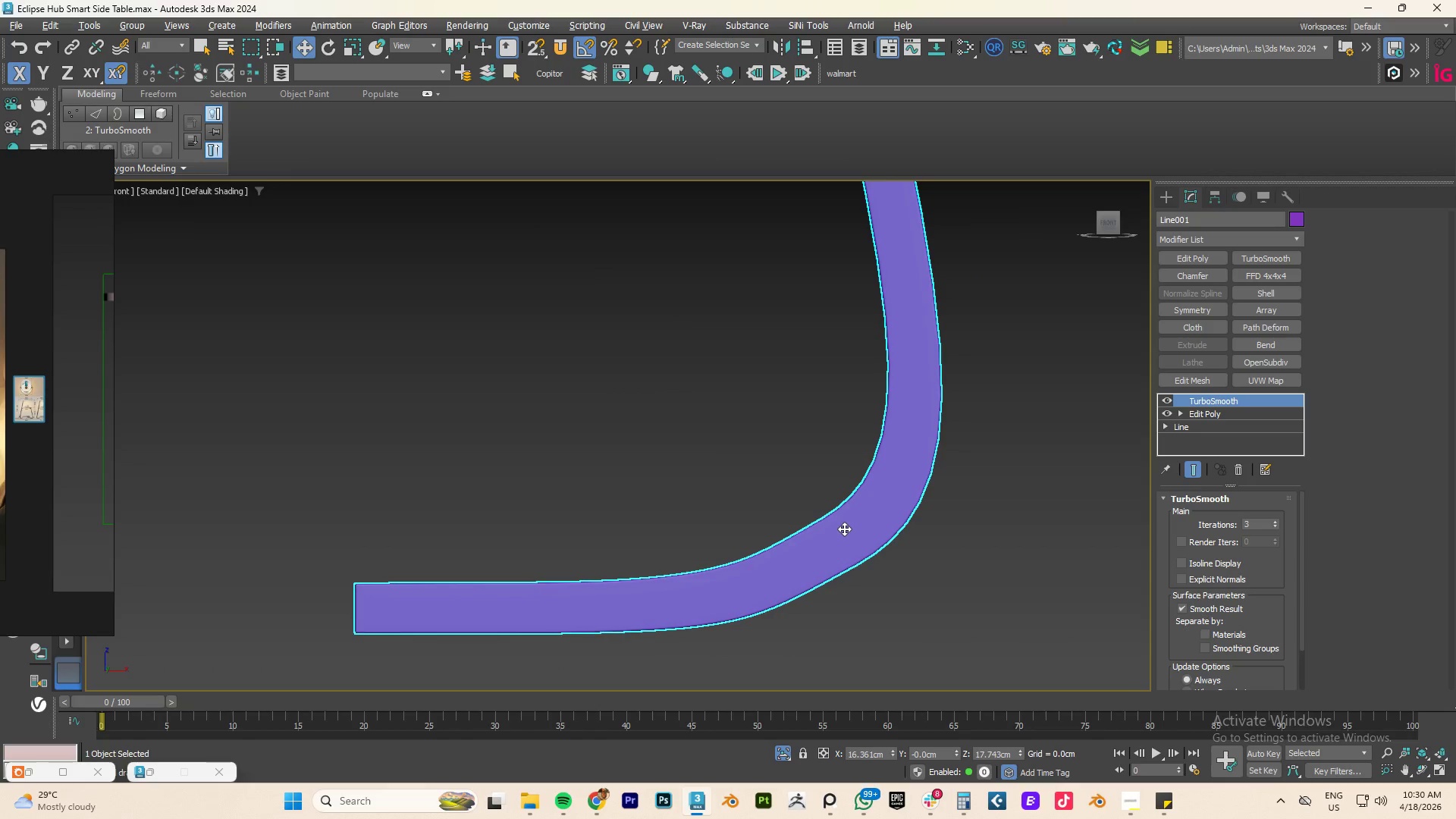 
key(Control+Z)
 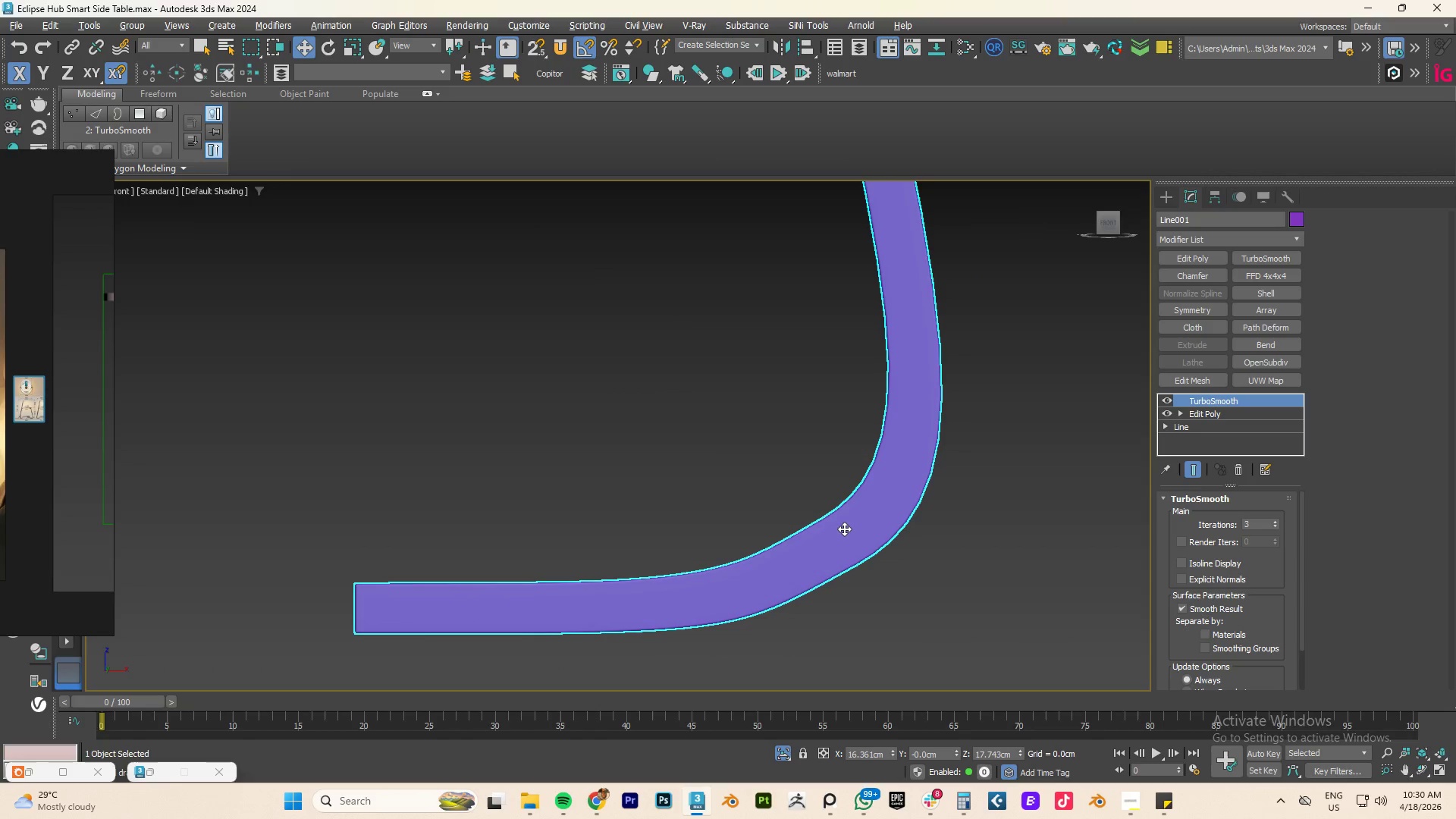 
key(Control+Z)
 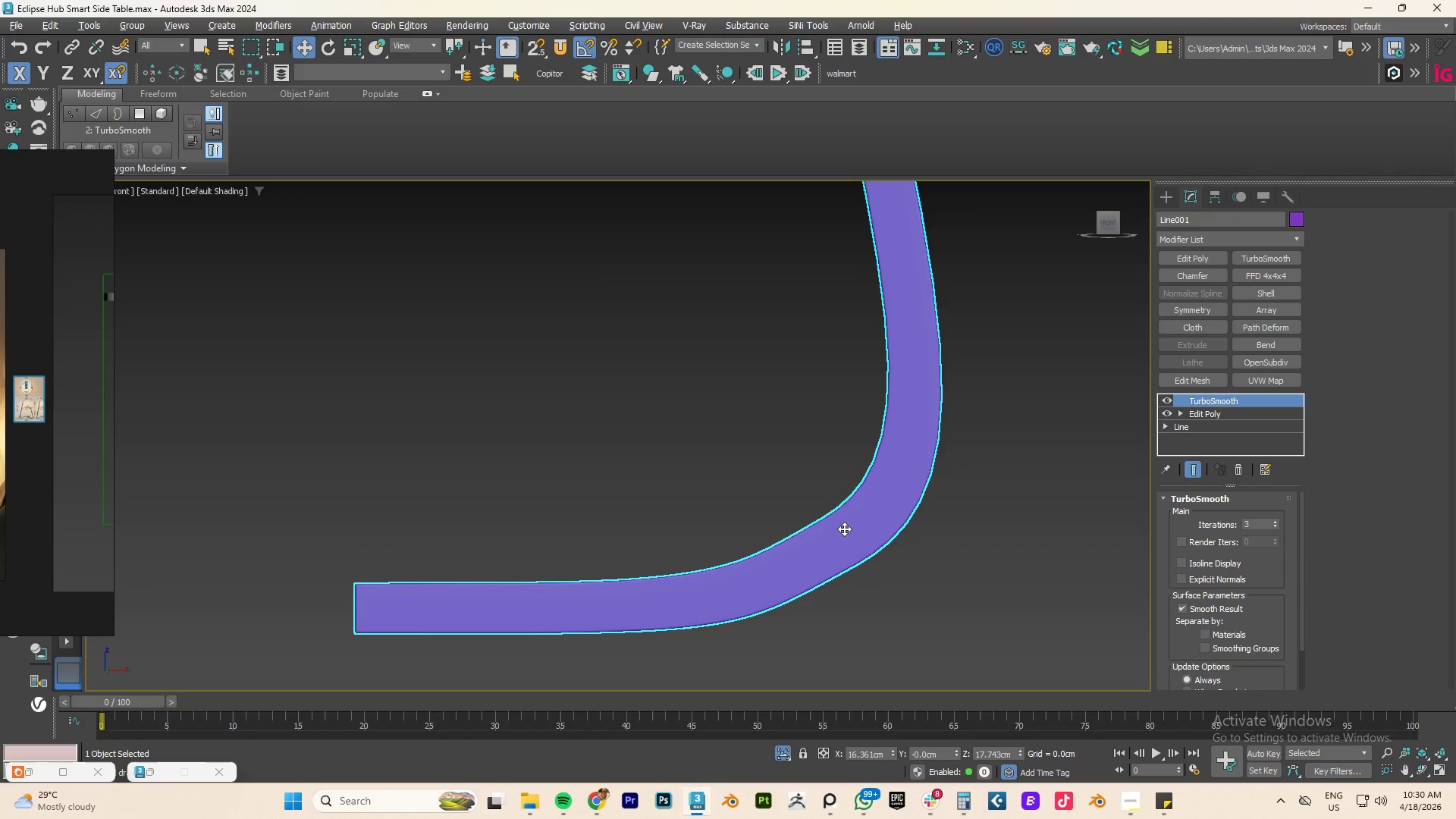 
key(Control+Z)
 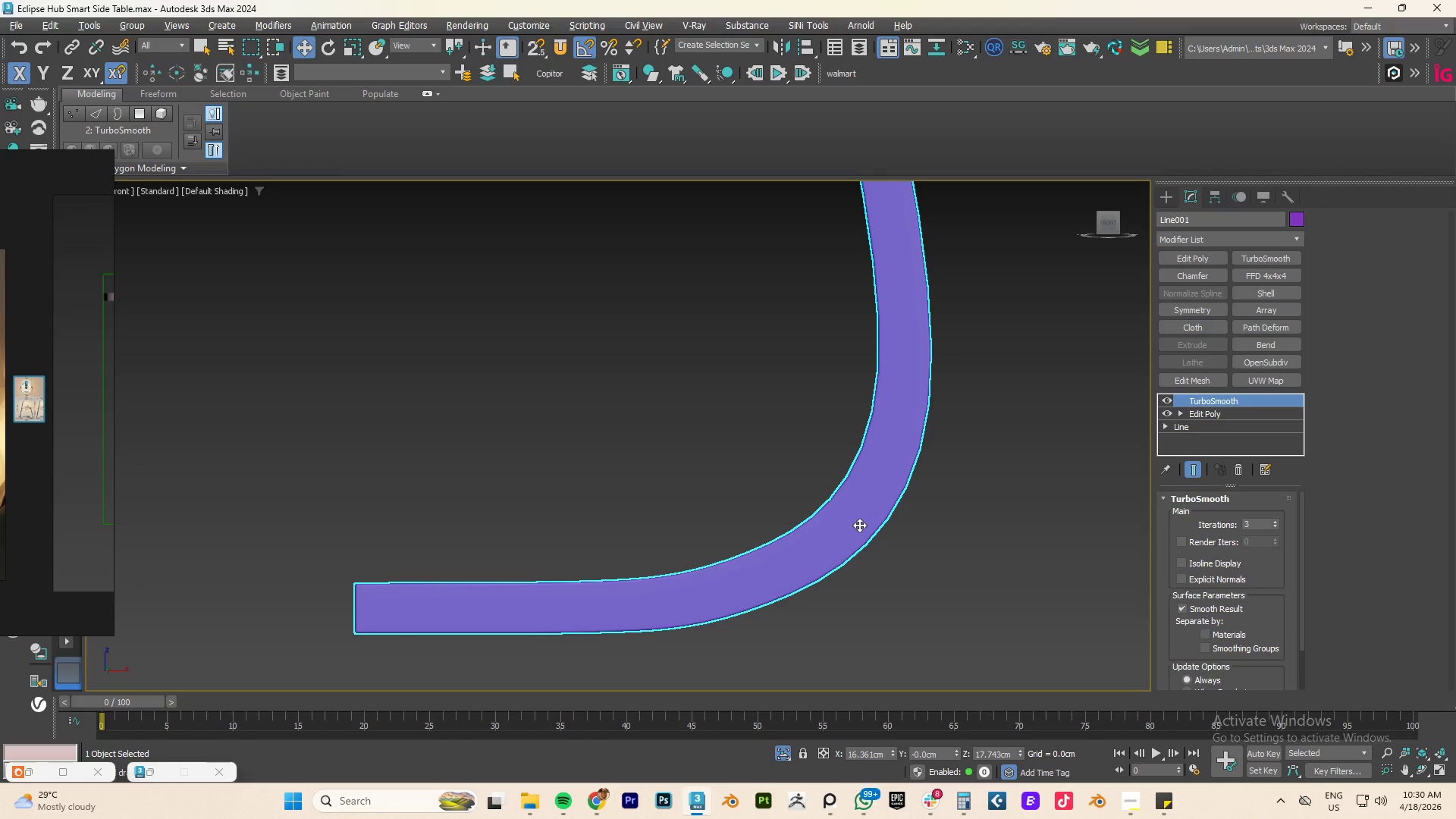 
left_click([899, 543])
 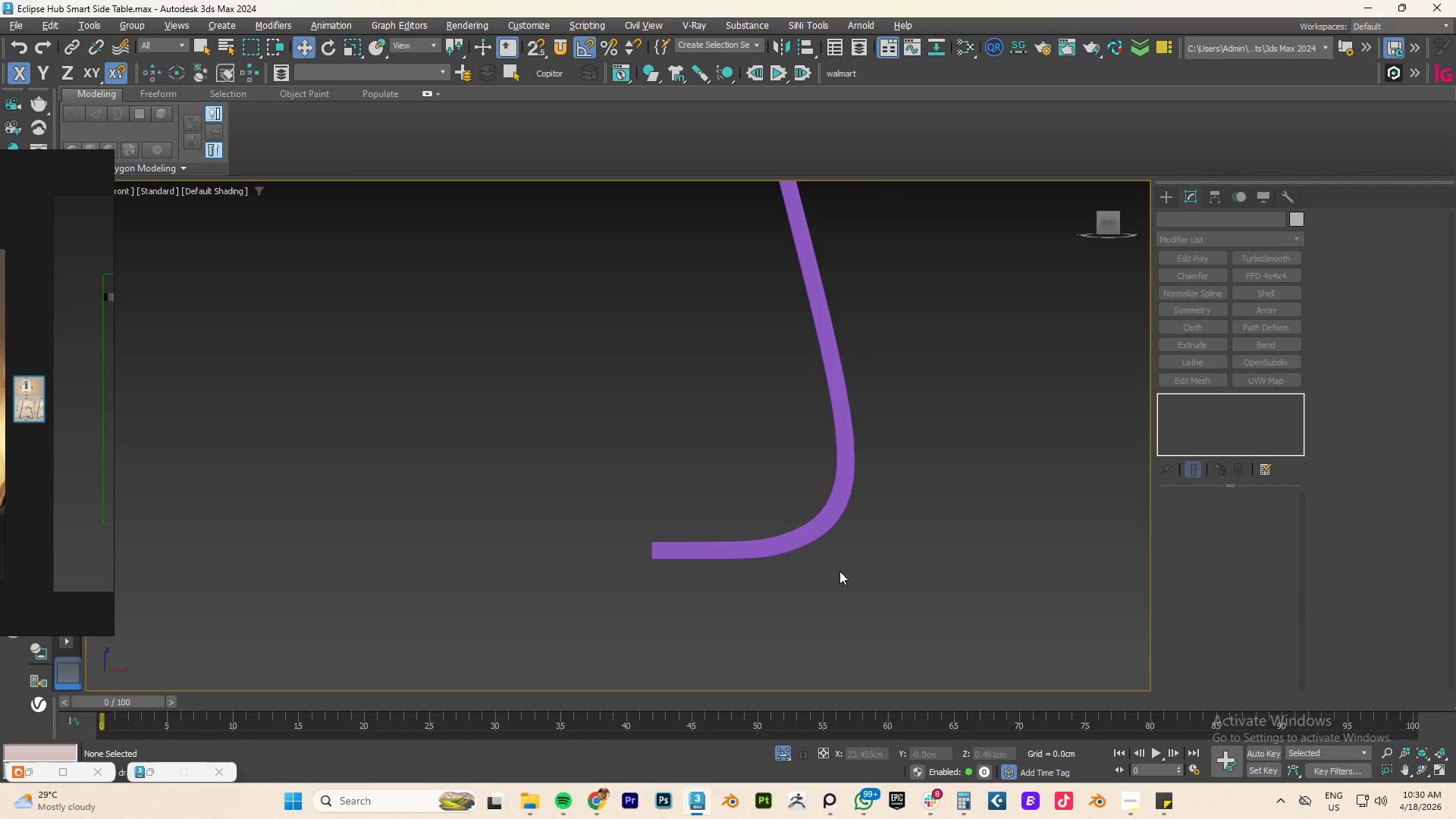 
scroll: coordinate [812, 524], scroll_direction: down, amount: 3.0
 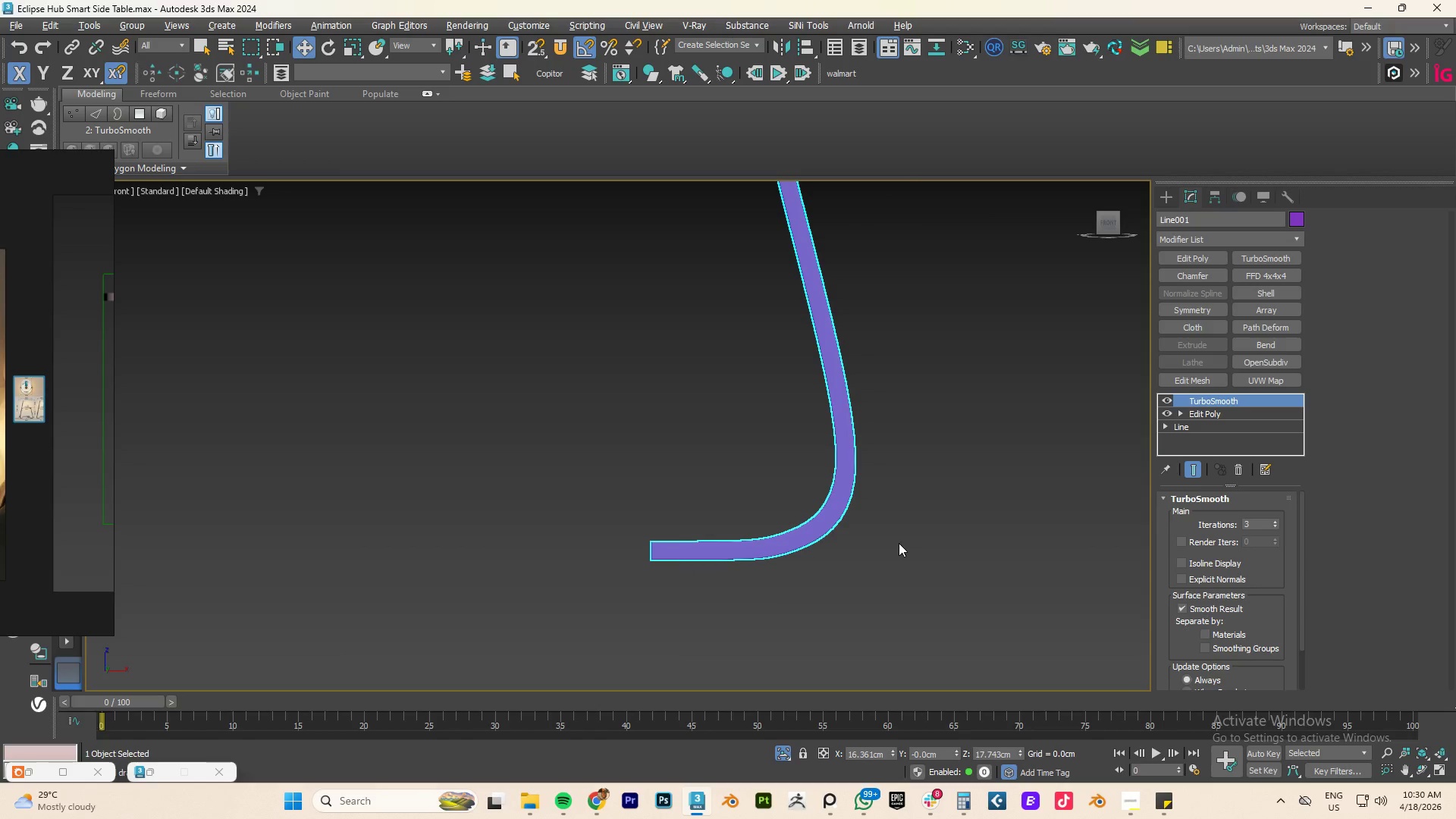 
scroll: coordinate [824, 537], scroll_direction: up, amount: 3.0
 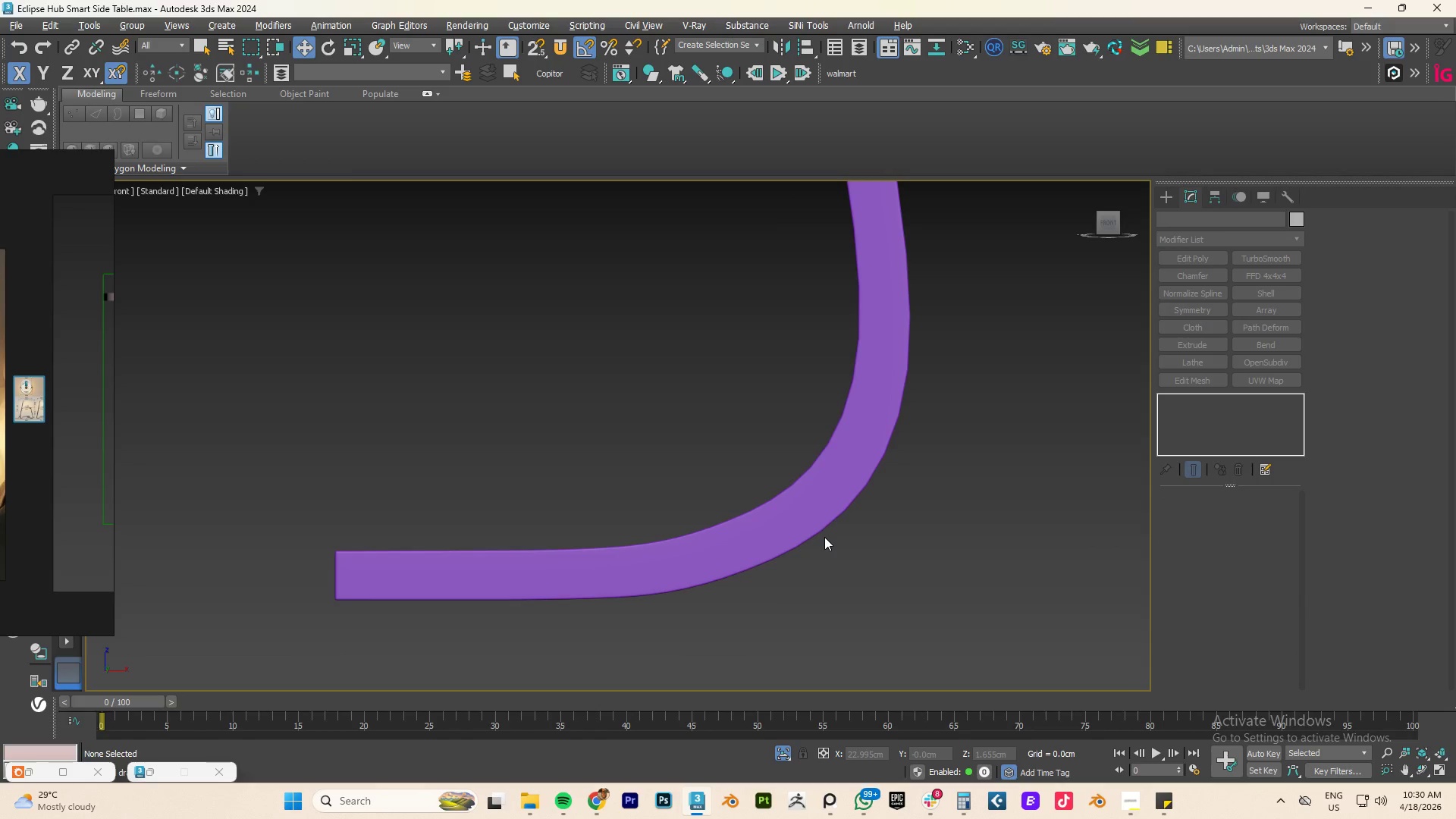 
scroll: coordinate [766, 532], scroll_direction: down, amount: 8.0
 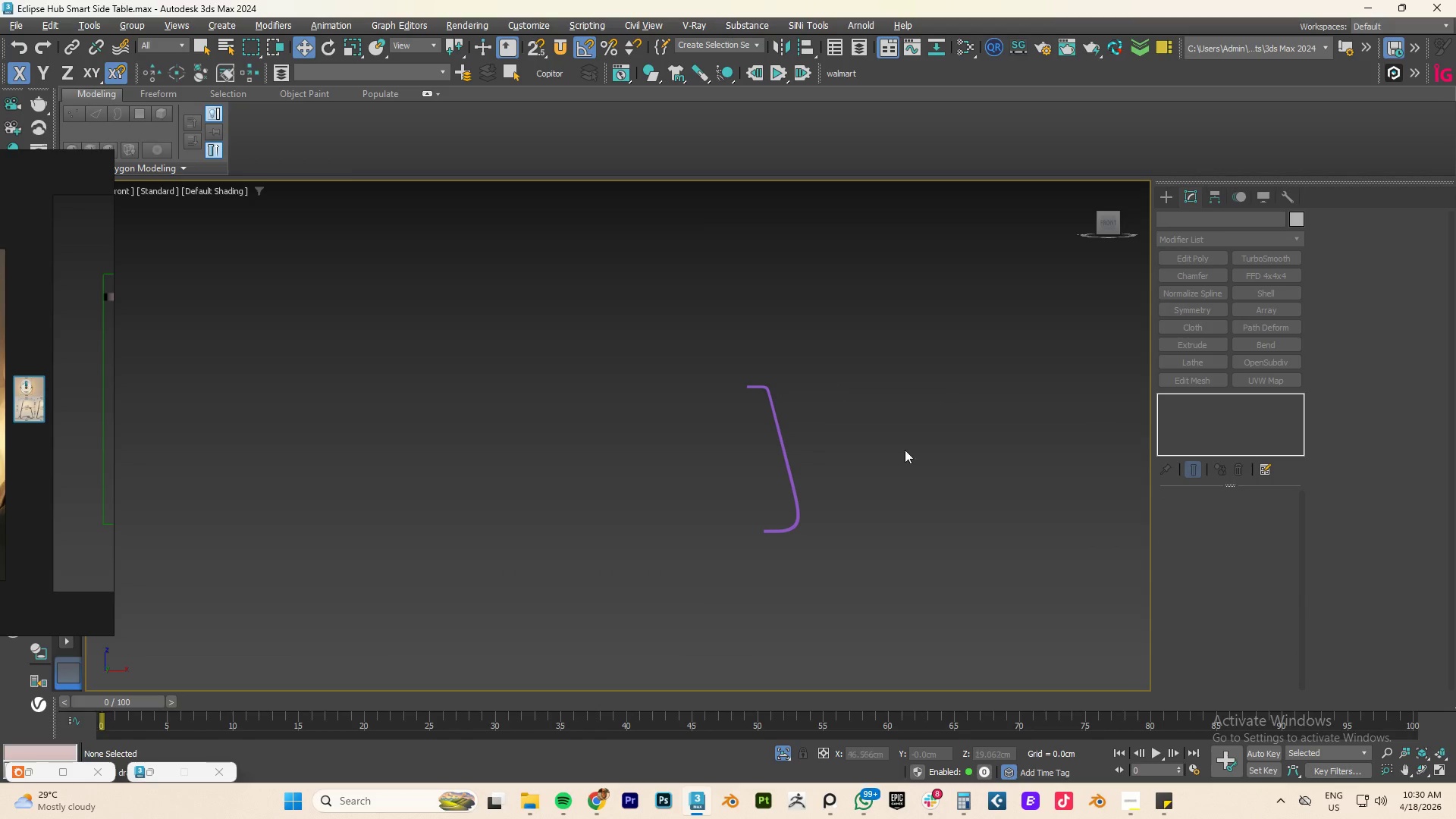 
key(Alt+W)
 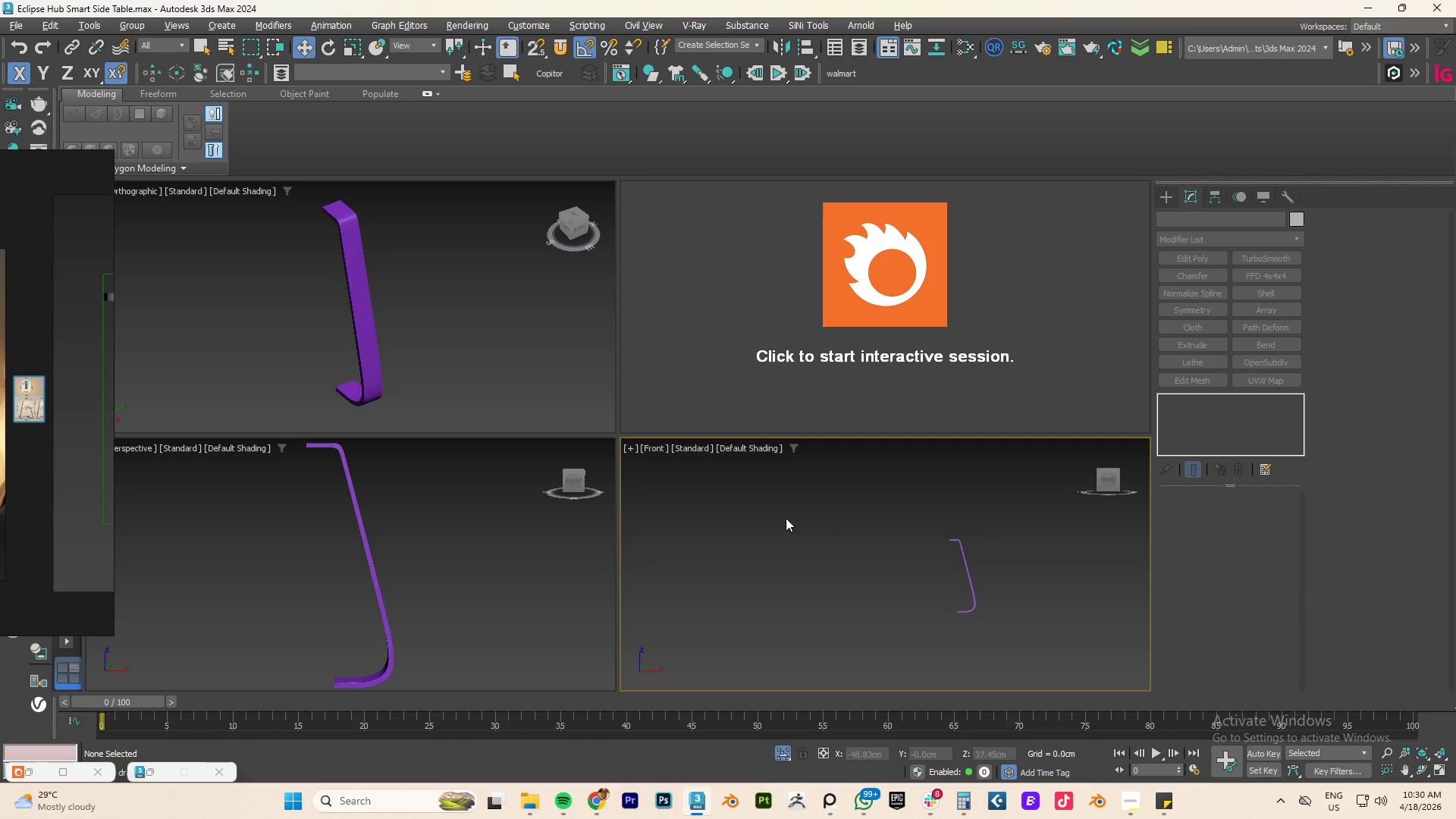 
key(Alt+AltLeft)
 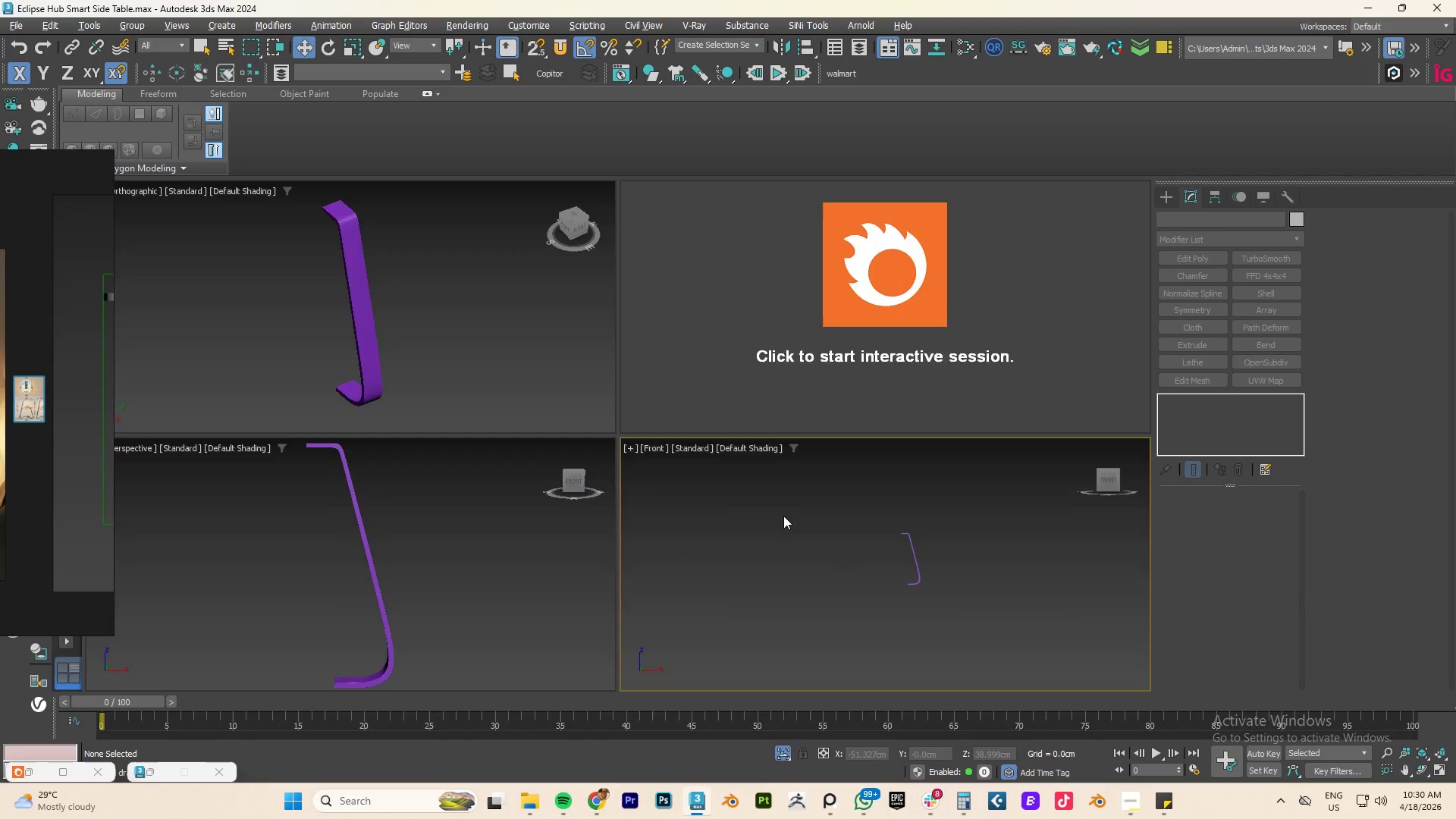 
key(Alt+W)
 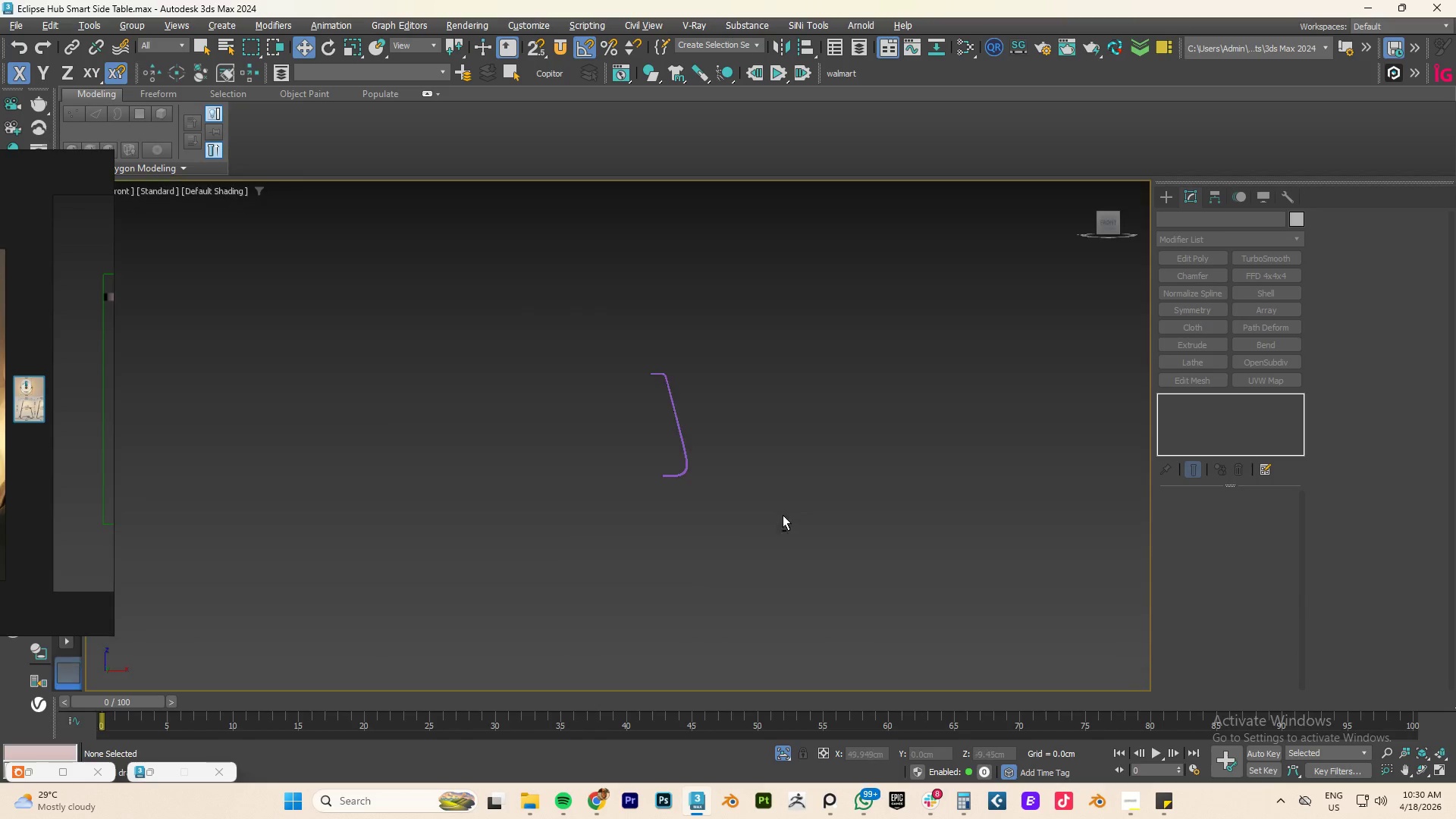 
scroll: coordinate [786, 518], scroll_direction: down, amount: 1.0
 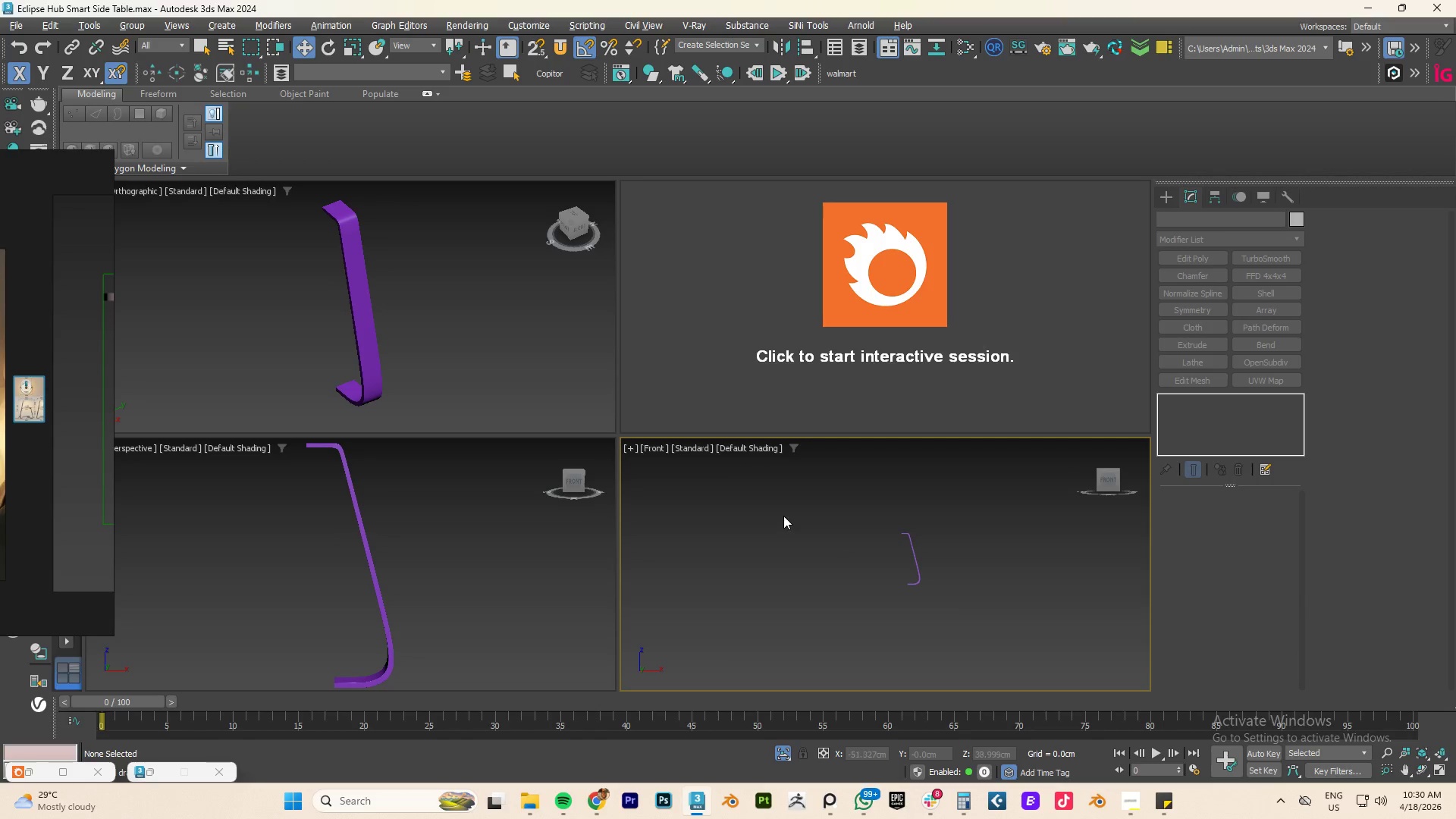 
key(Alt+Q)
 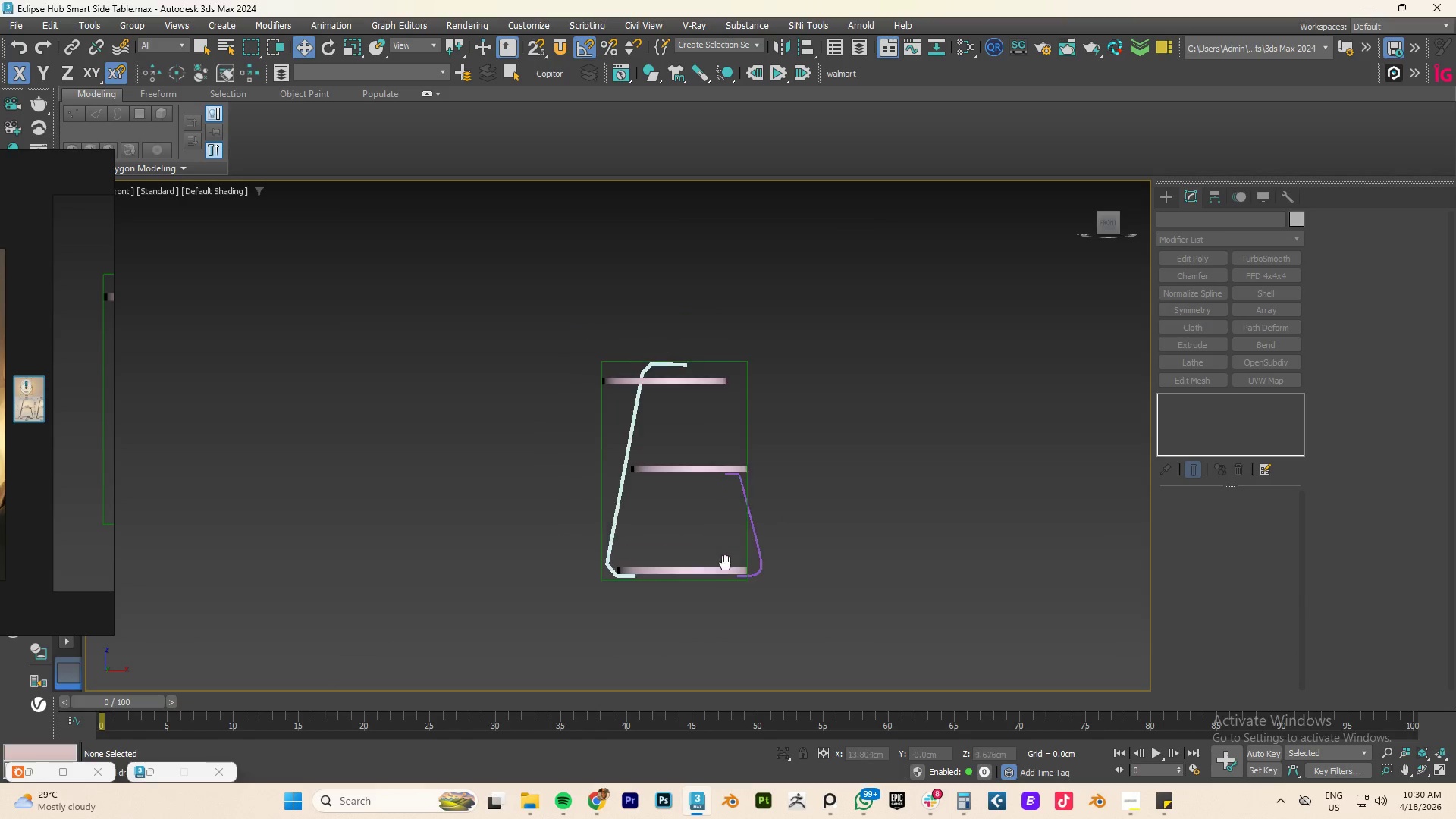 
scroll: coordinate [742, 504], scroll_direction: up, amount: 3.0
 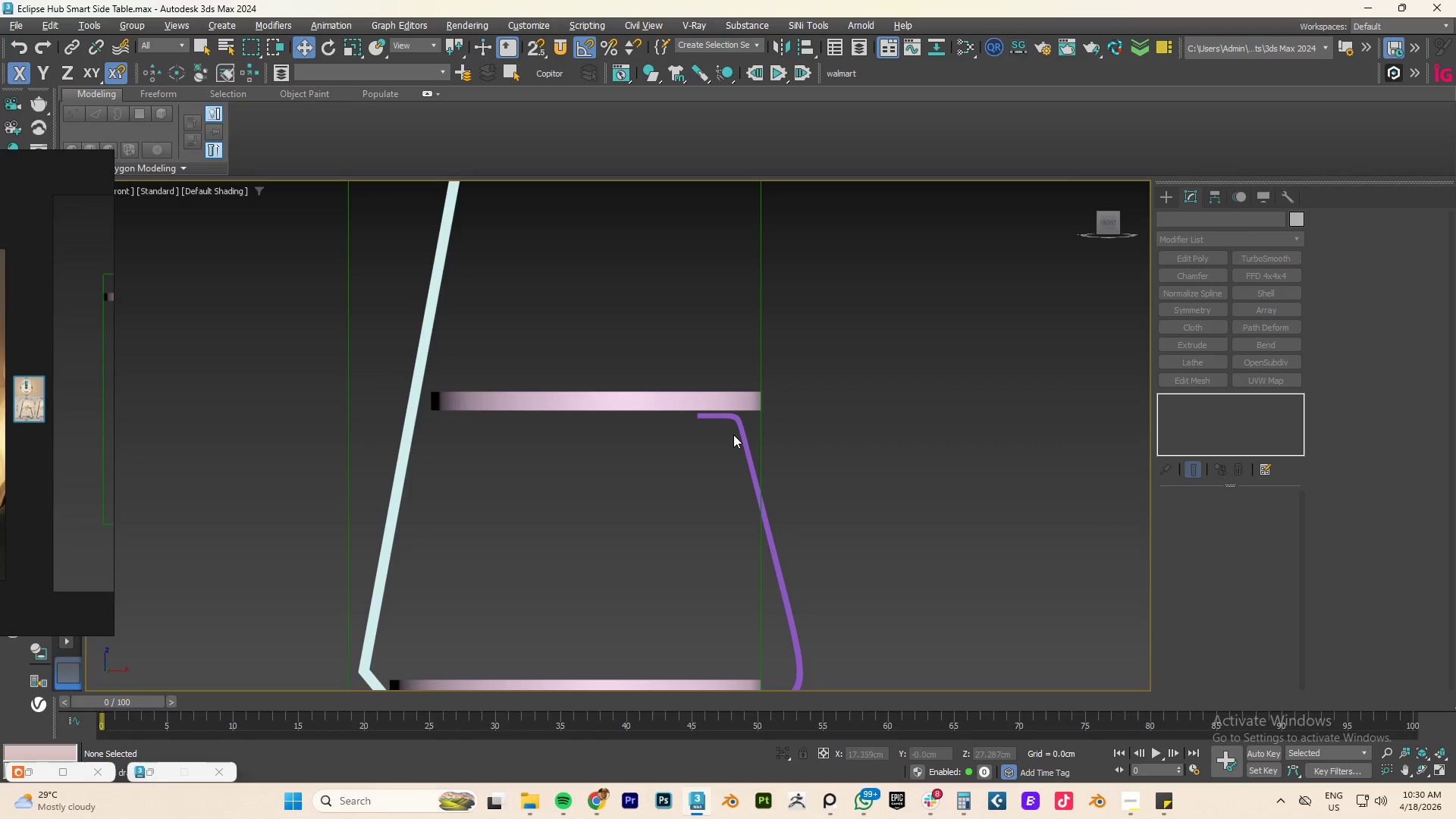 
scroll: coordinate [723, 431], scroll_direction: down, amount: 2.0
 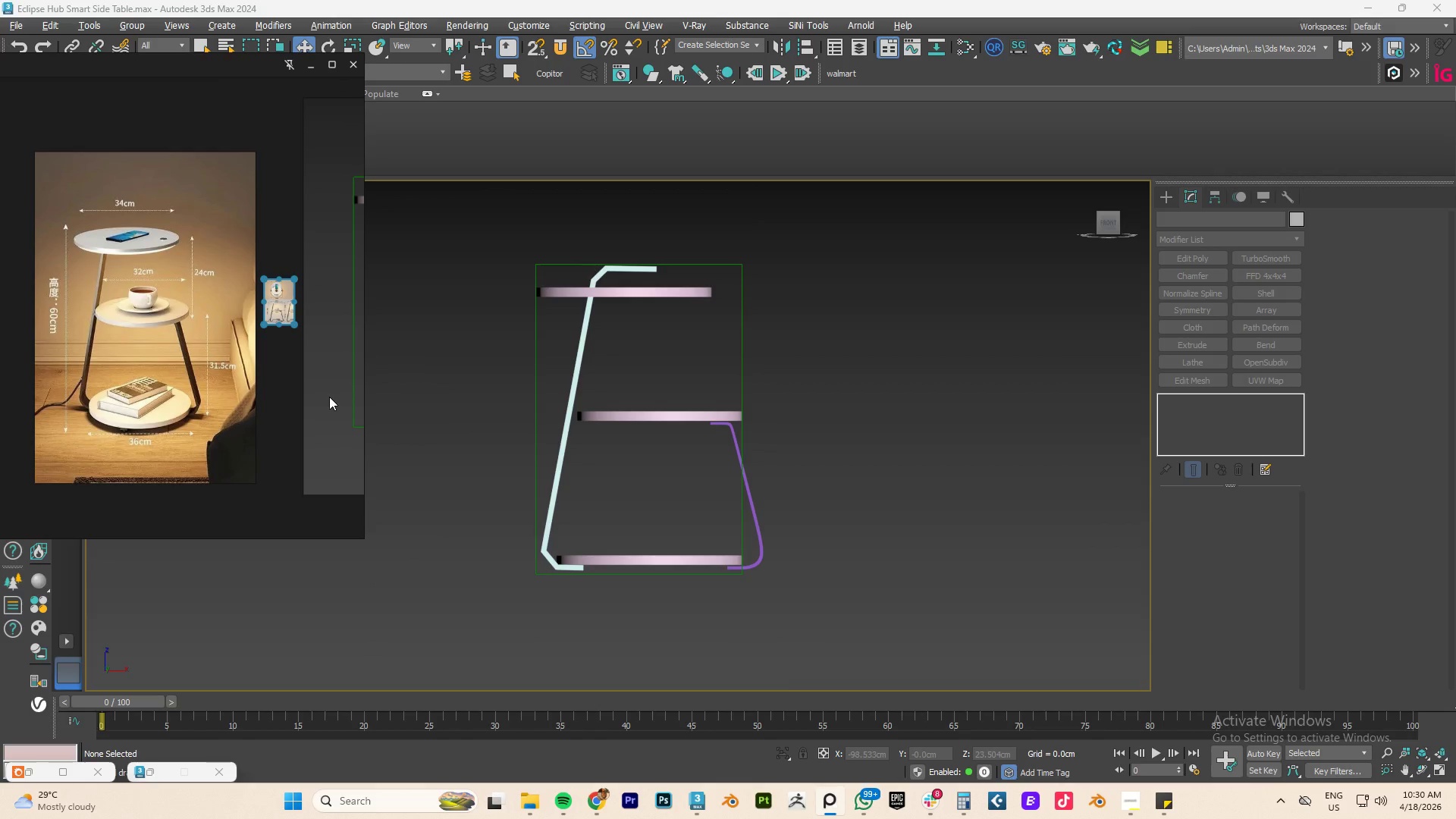 
left_click_drag(start_coordinate=[852, 482], to_coordinate=[766, 623])
 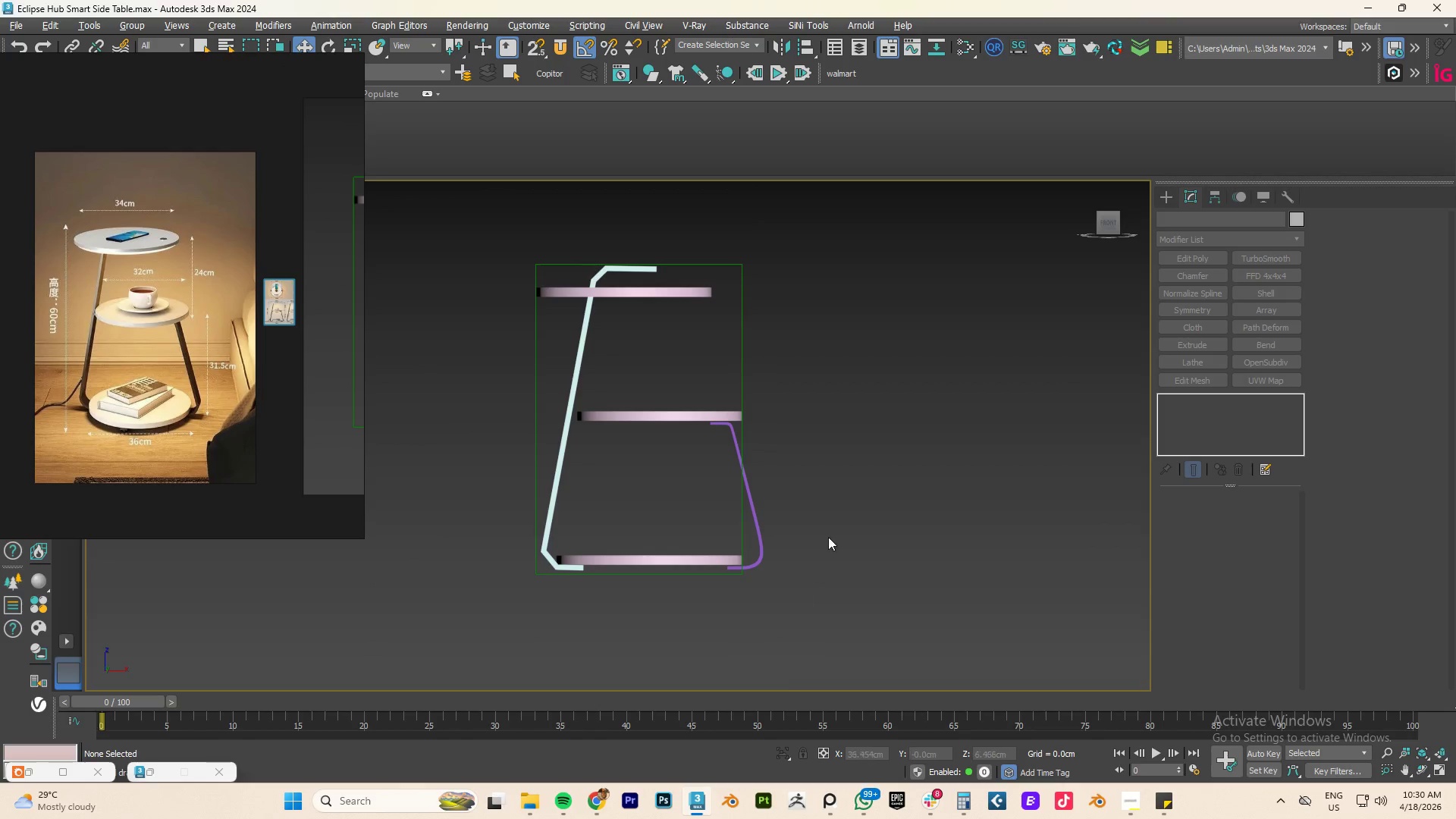 
left_click_drag(start_coordinate=[828, 522], to_coordinate=[751, 601])
 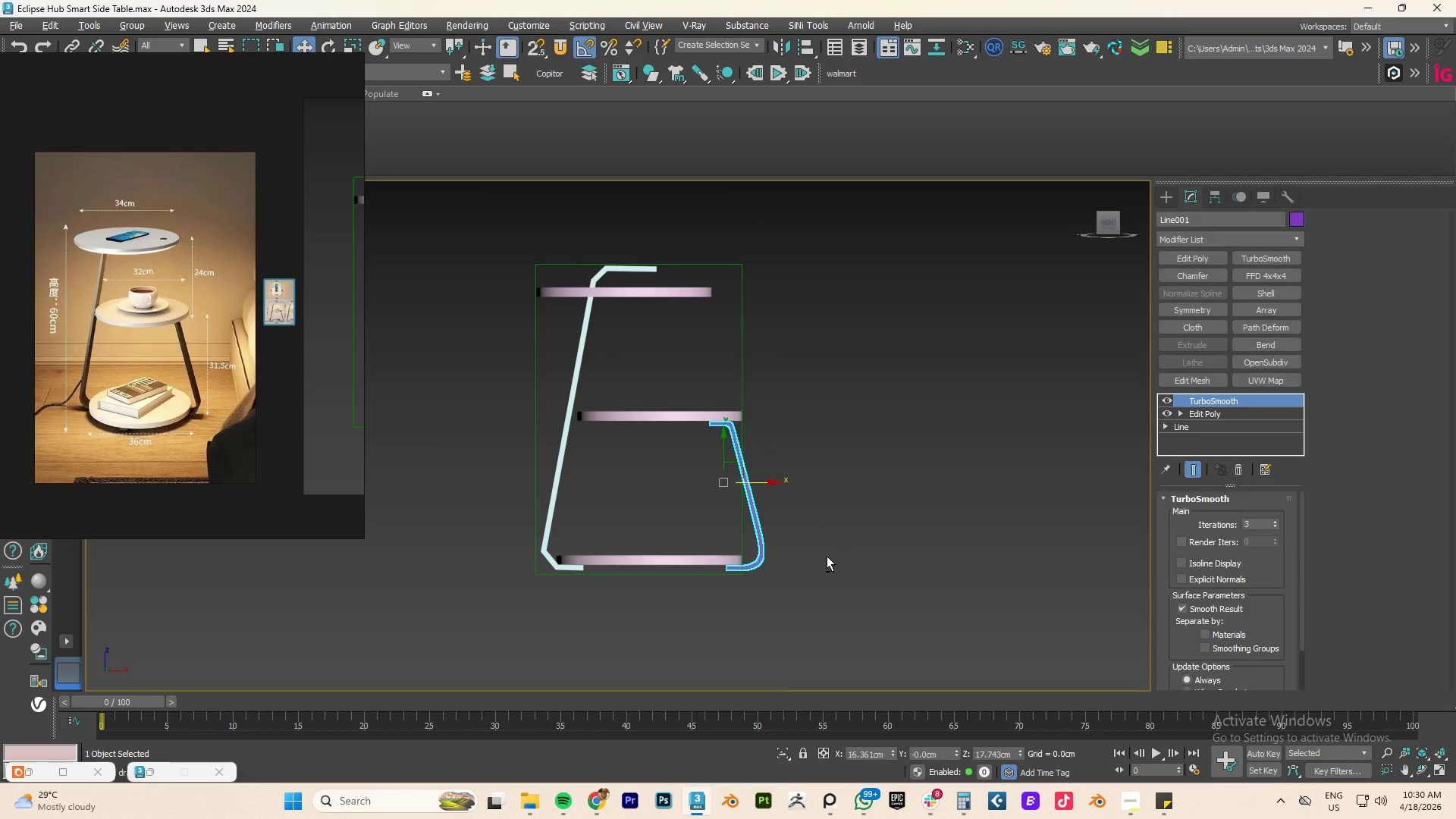 
hold_key(key=AltLeft, duration=3.84)
 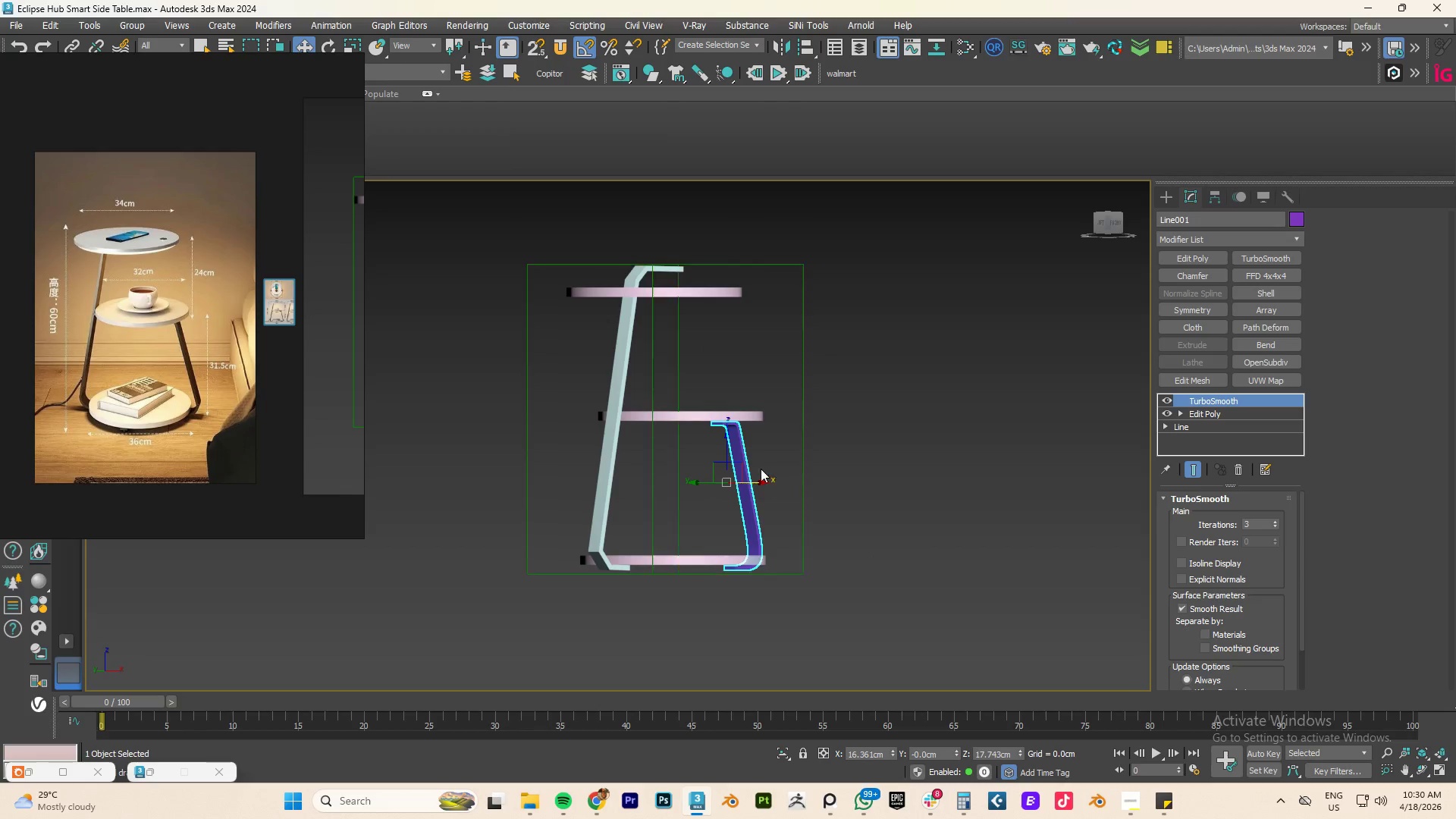 
hold_key(key=AltLeft, duration=2.36)
 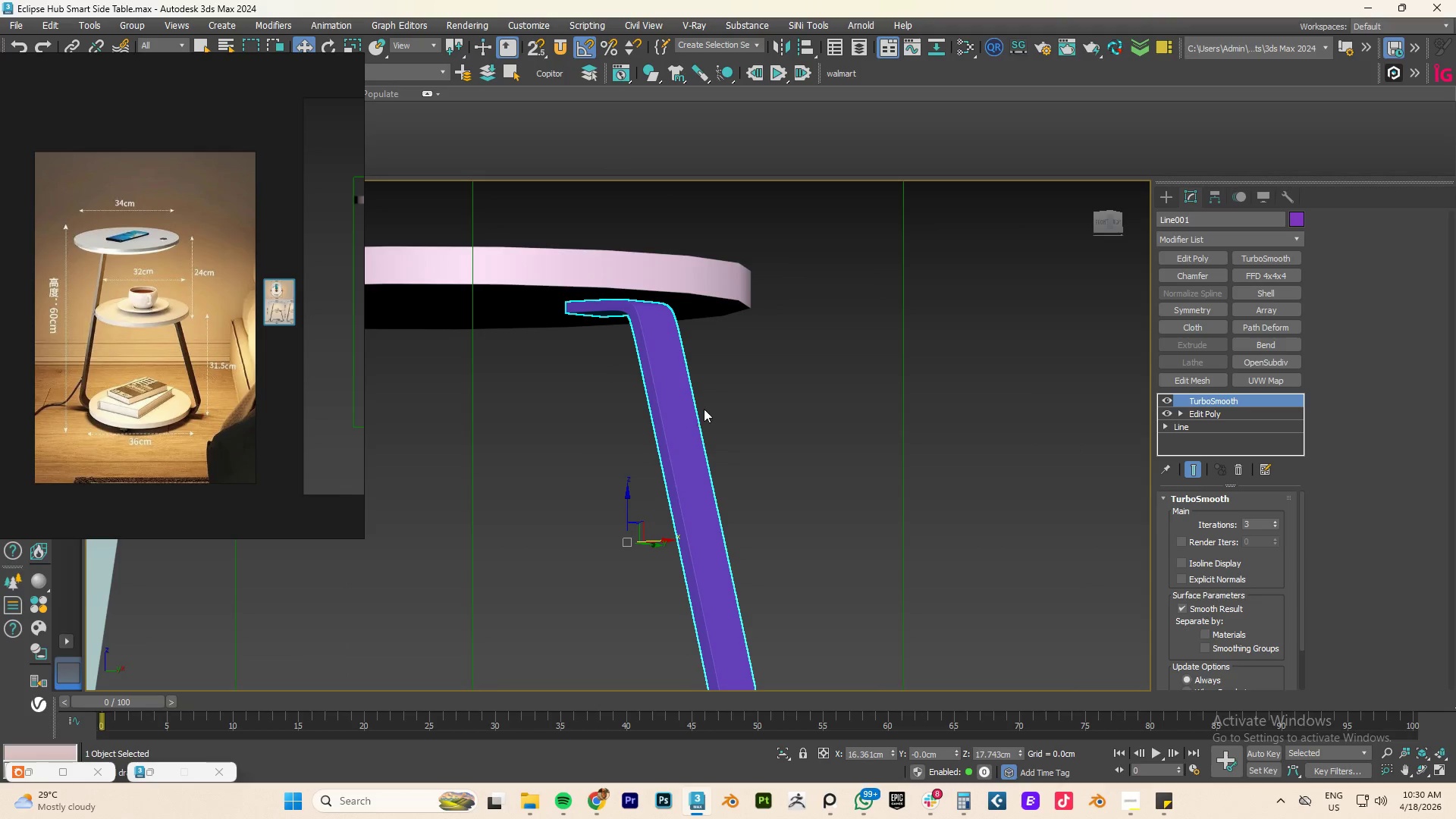 
scroll: coordinate [757, 454], scroll_direction: up, amount: 4.0
 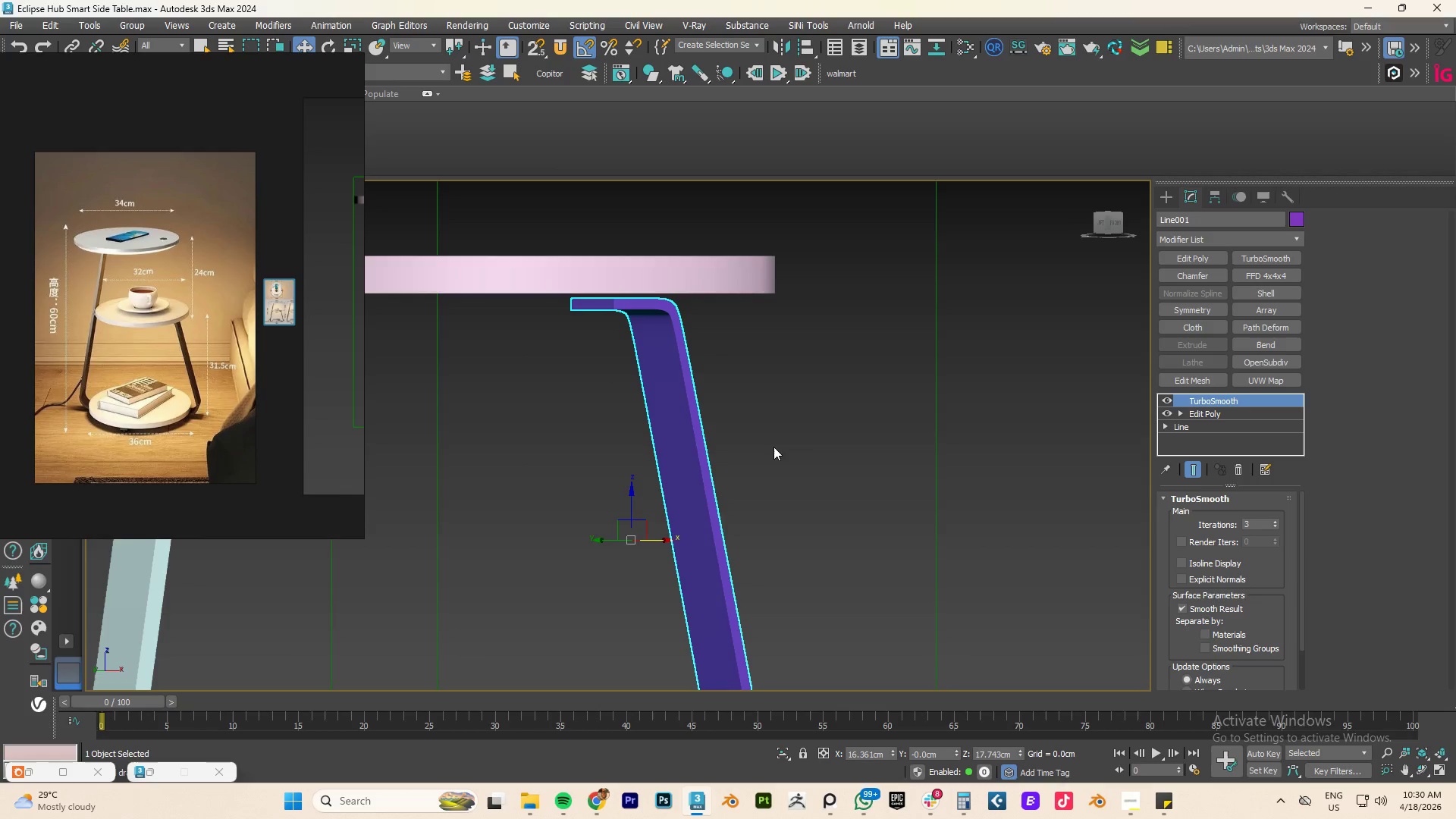 
scroll: coordinate [704, 403], scroll_direction: down, amount: 2.0
 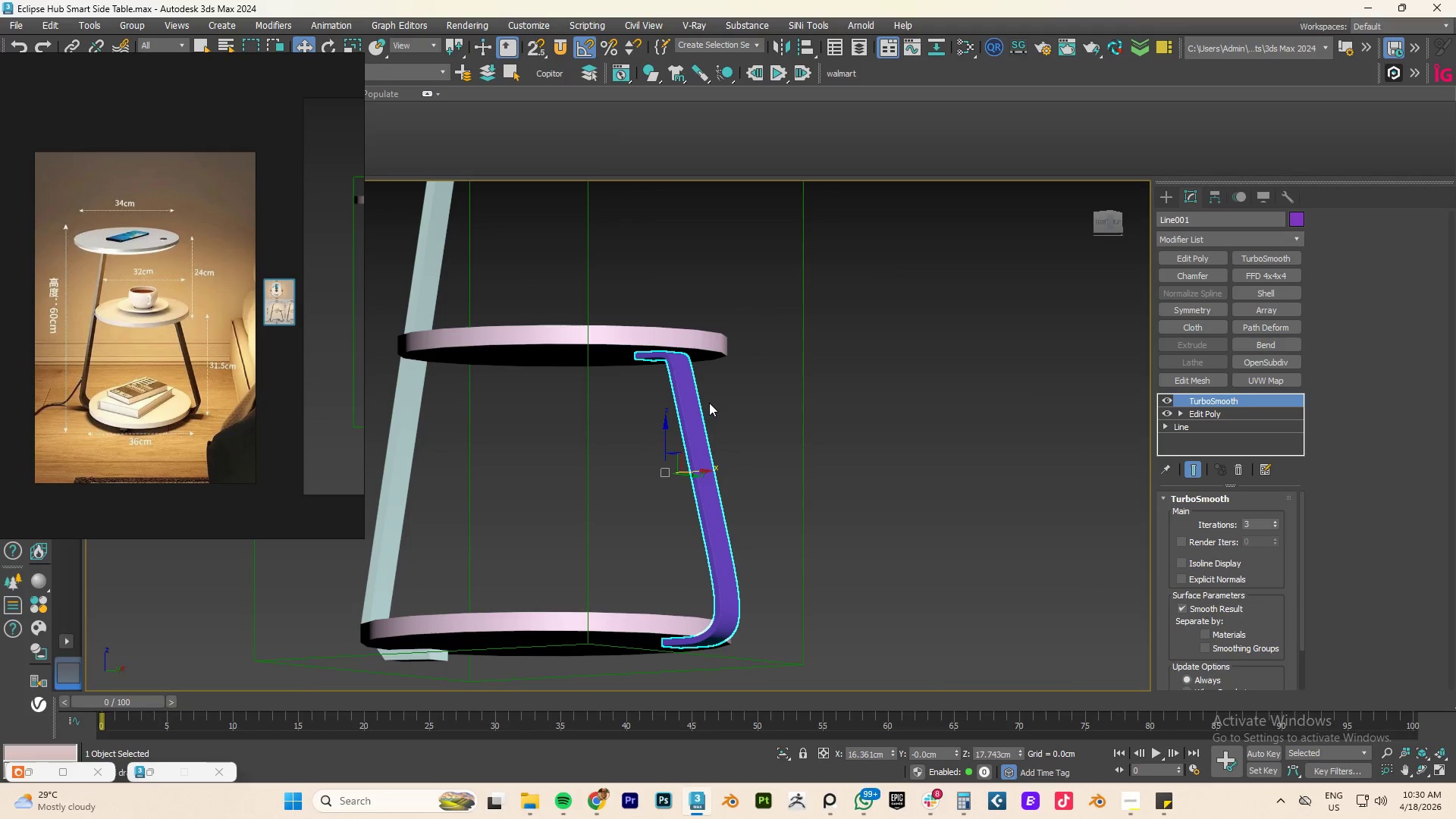 
type(FZ)
 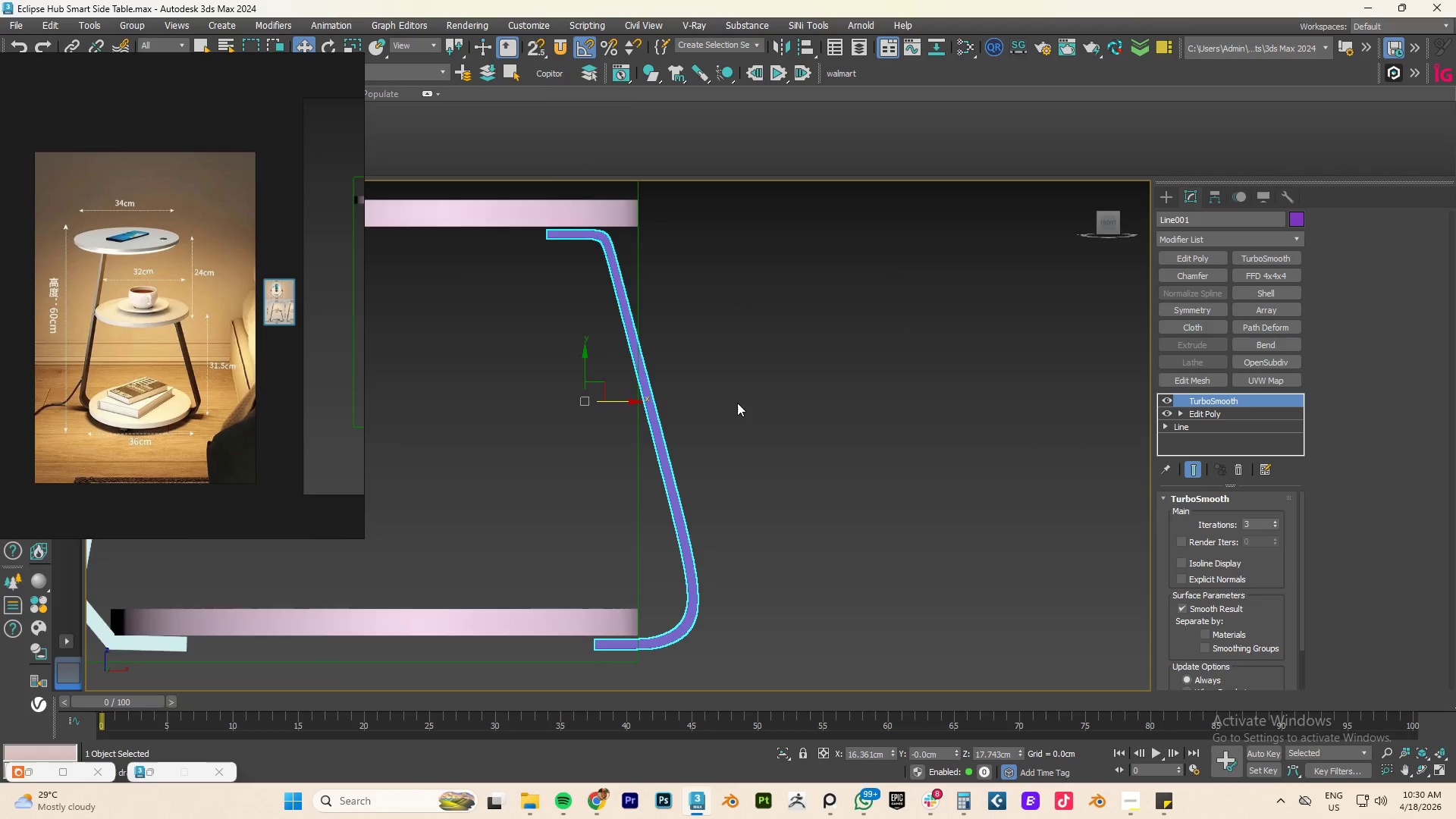 
scroll: coordinate [737, 403], scroll_direction: down, amount: 3.0
 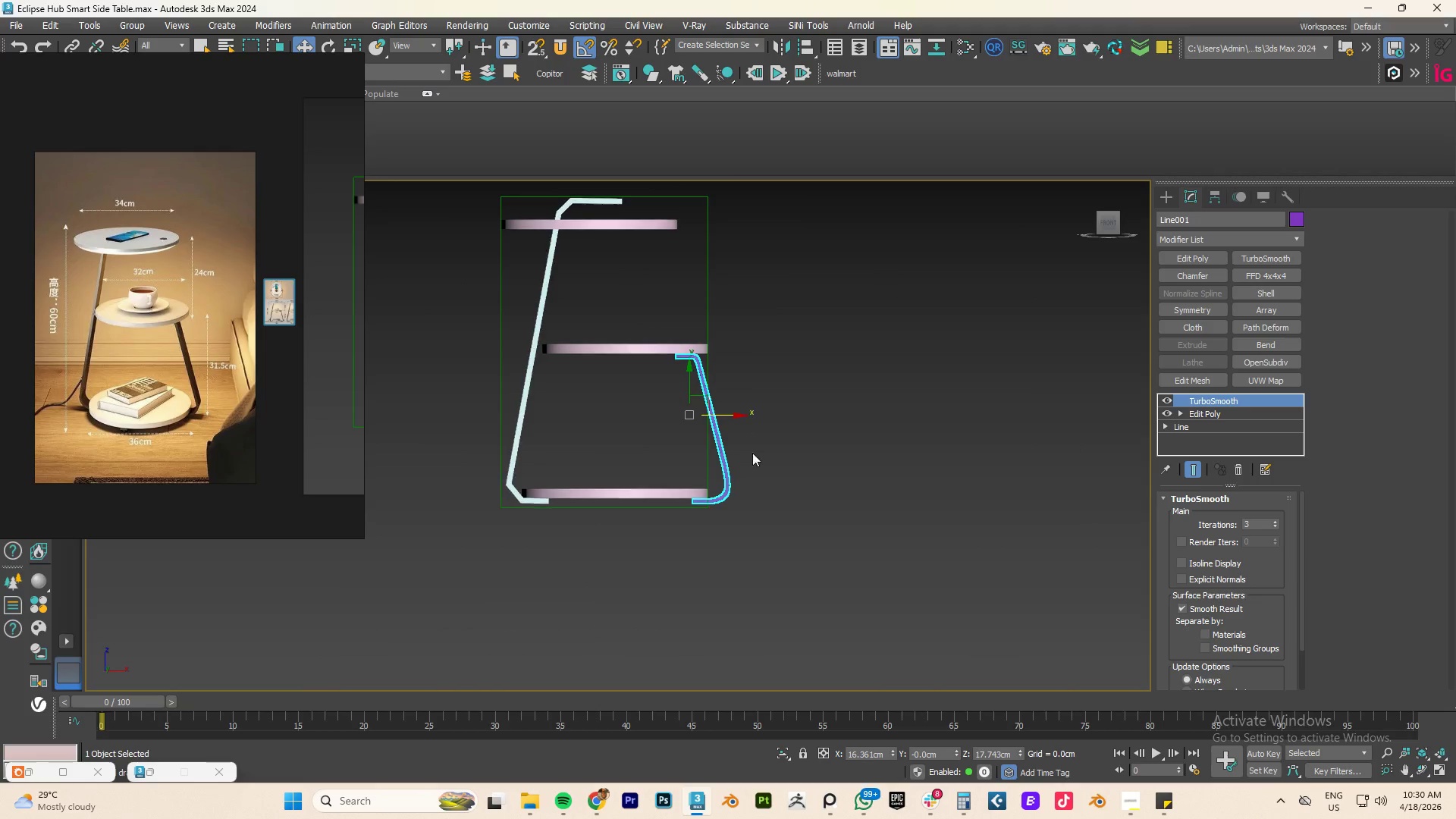 
scroll: coordinate [711, 513], scroll_direction: up, amount: 4.0
 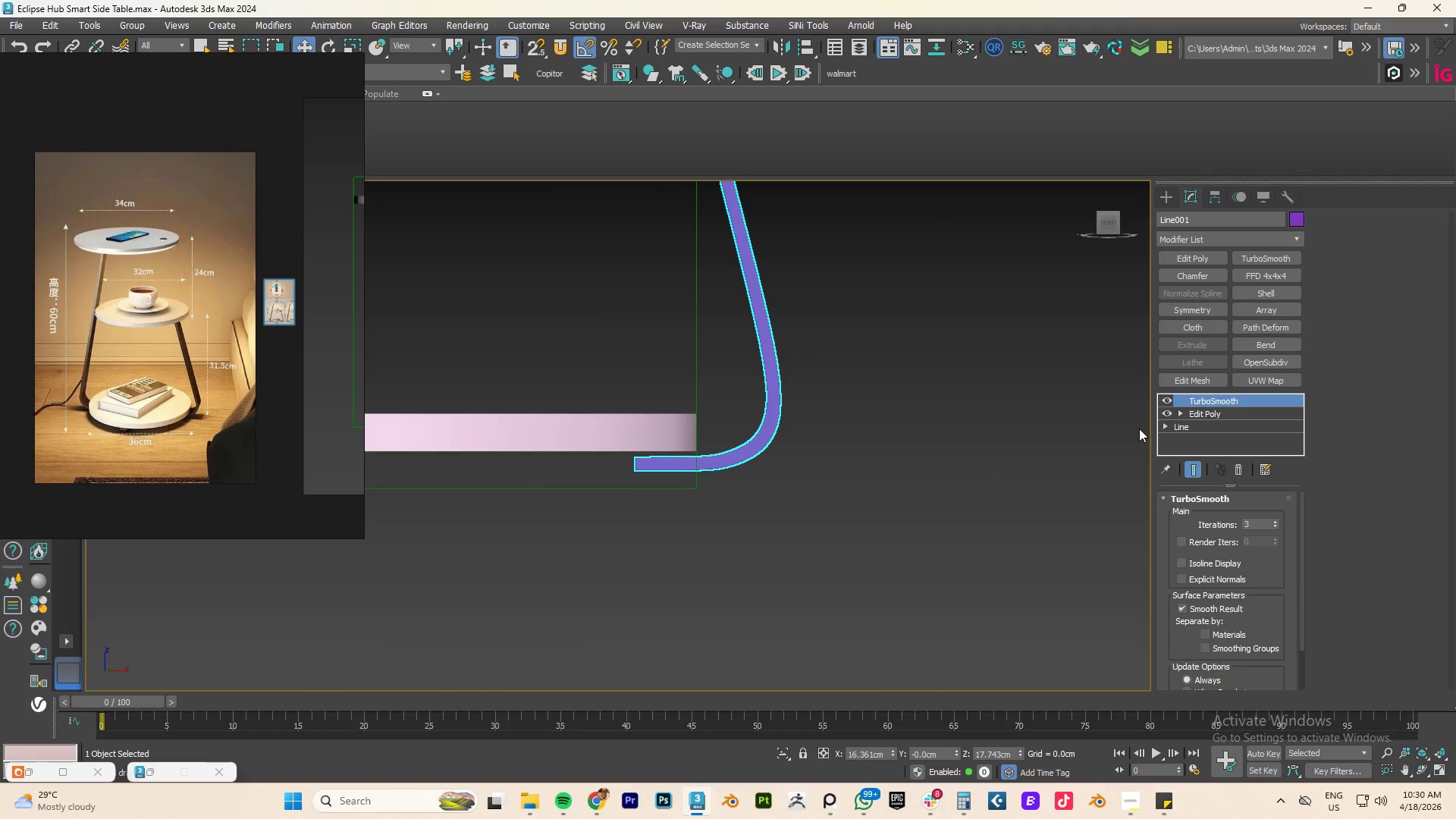 
key(1)
 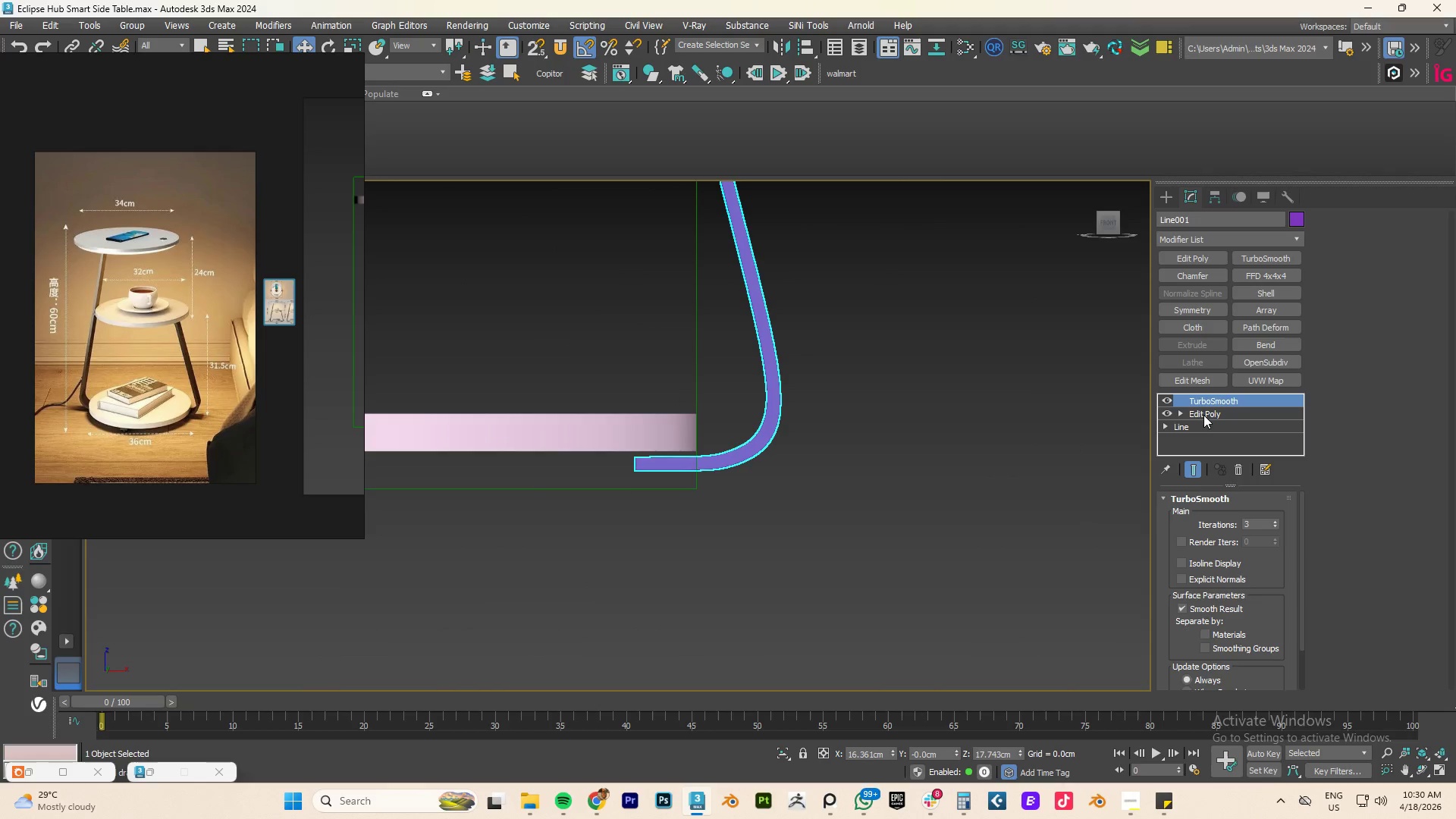 
left_click([1206, 415])
 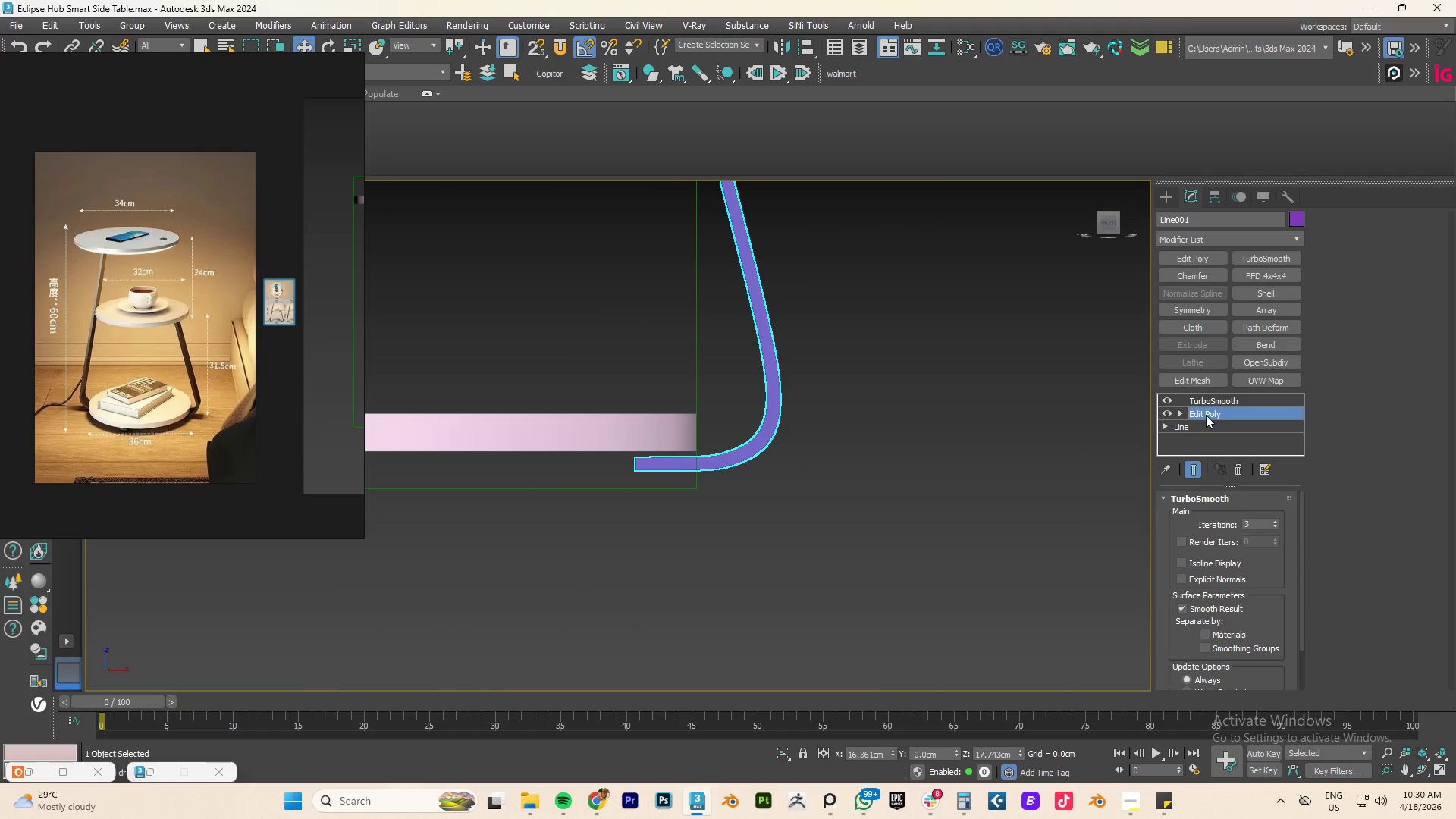 
key(1)
 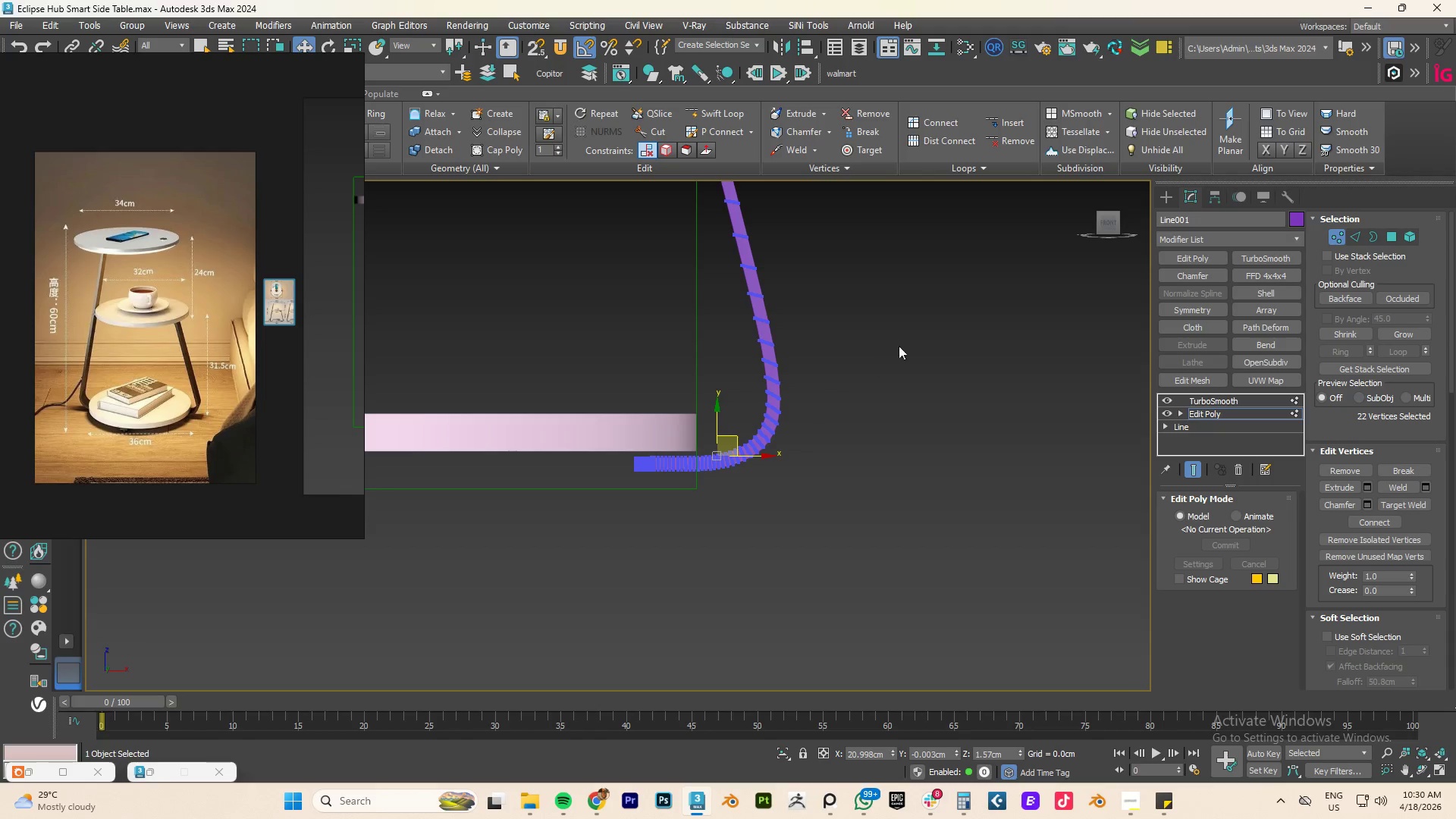 
left_click_drag(start_coordinate=[909, 354], to_coordinate=[525, 563])
 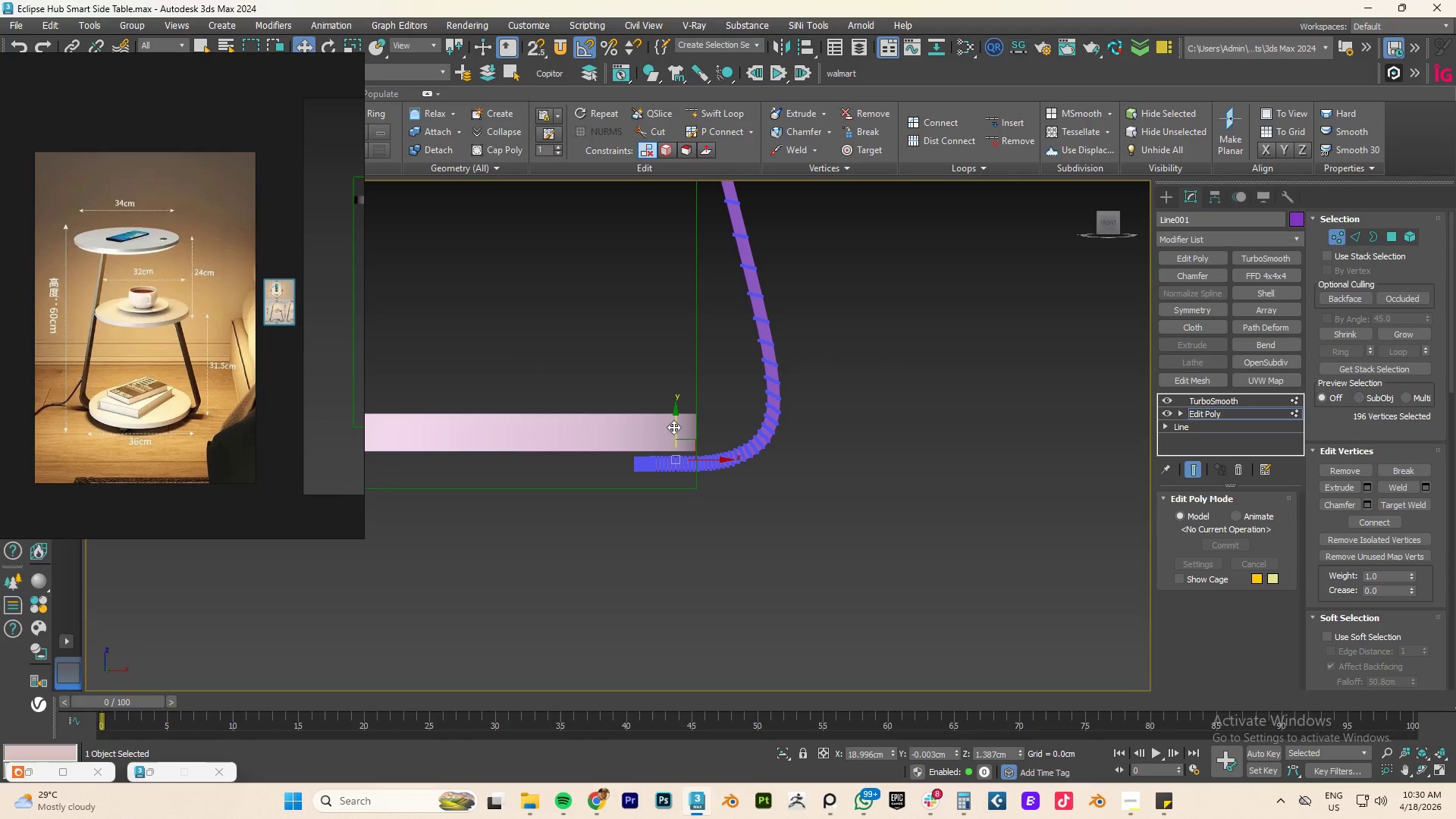 
left_click_drag(start_coordinate=[676, 427], to_coordinate=[677, 422])
 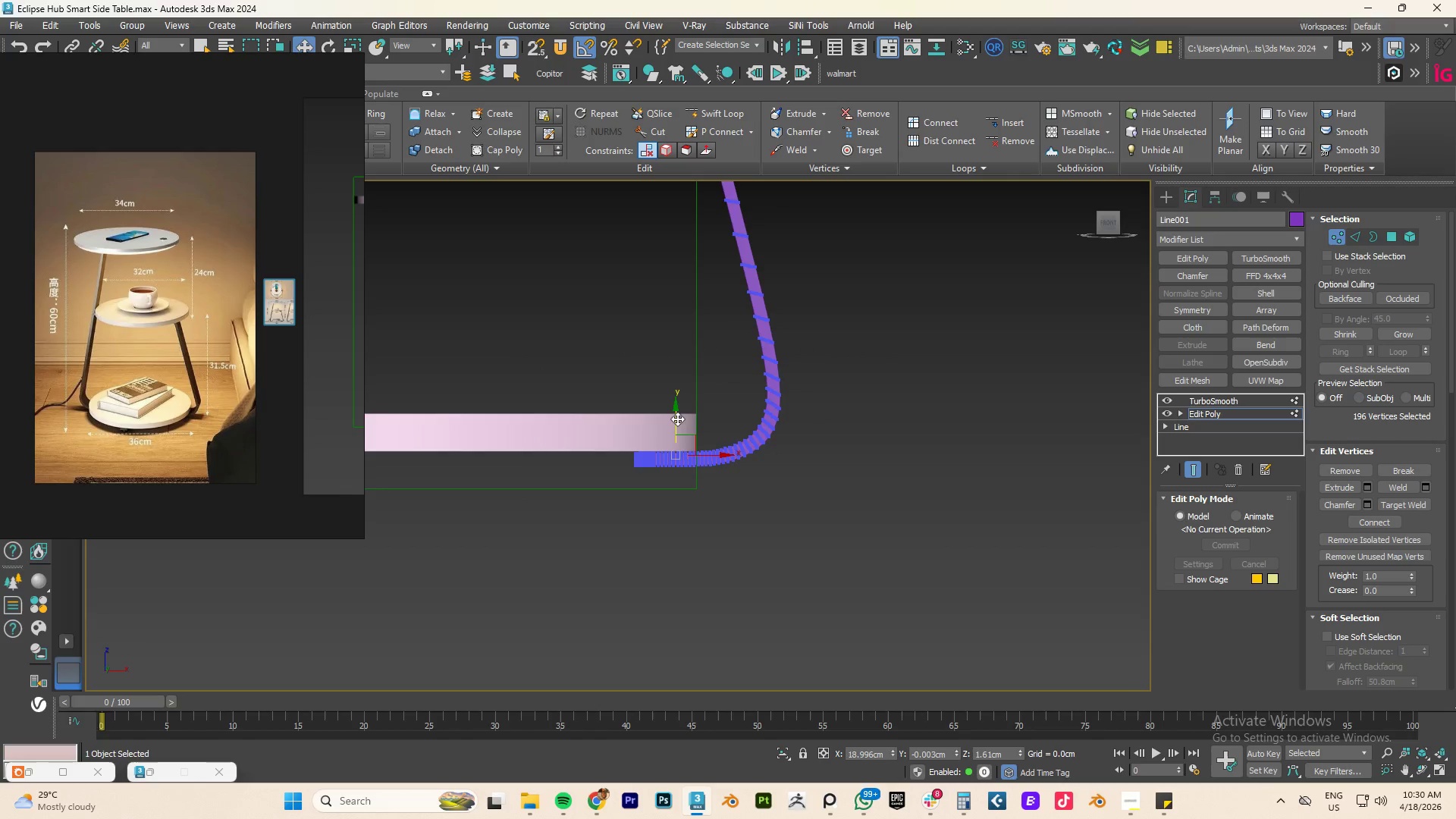 
key(F4)
 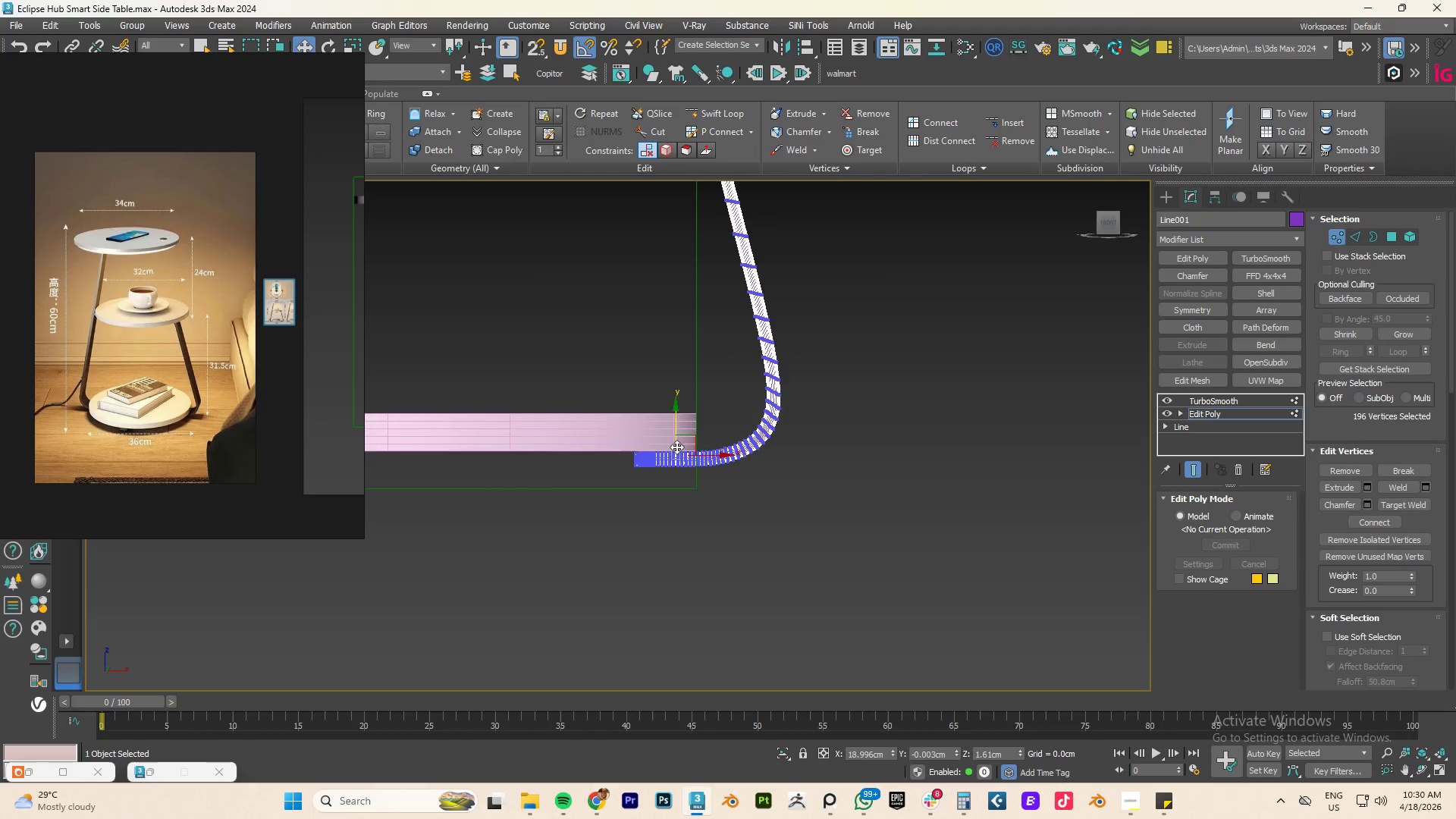 
scroll: coordinate [676, 465], scroll_direction: up, amount: 4.0
 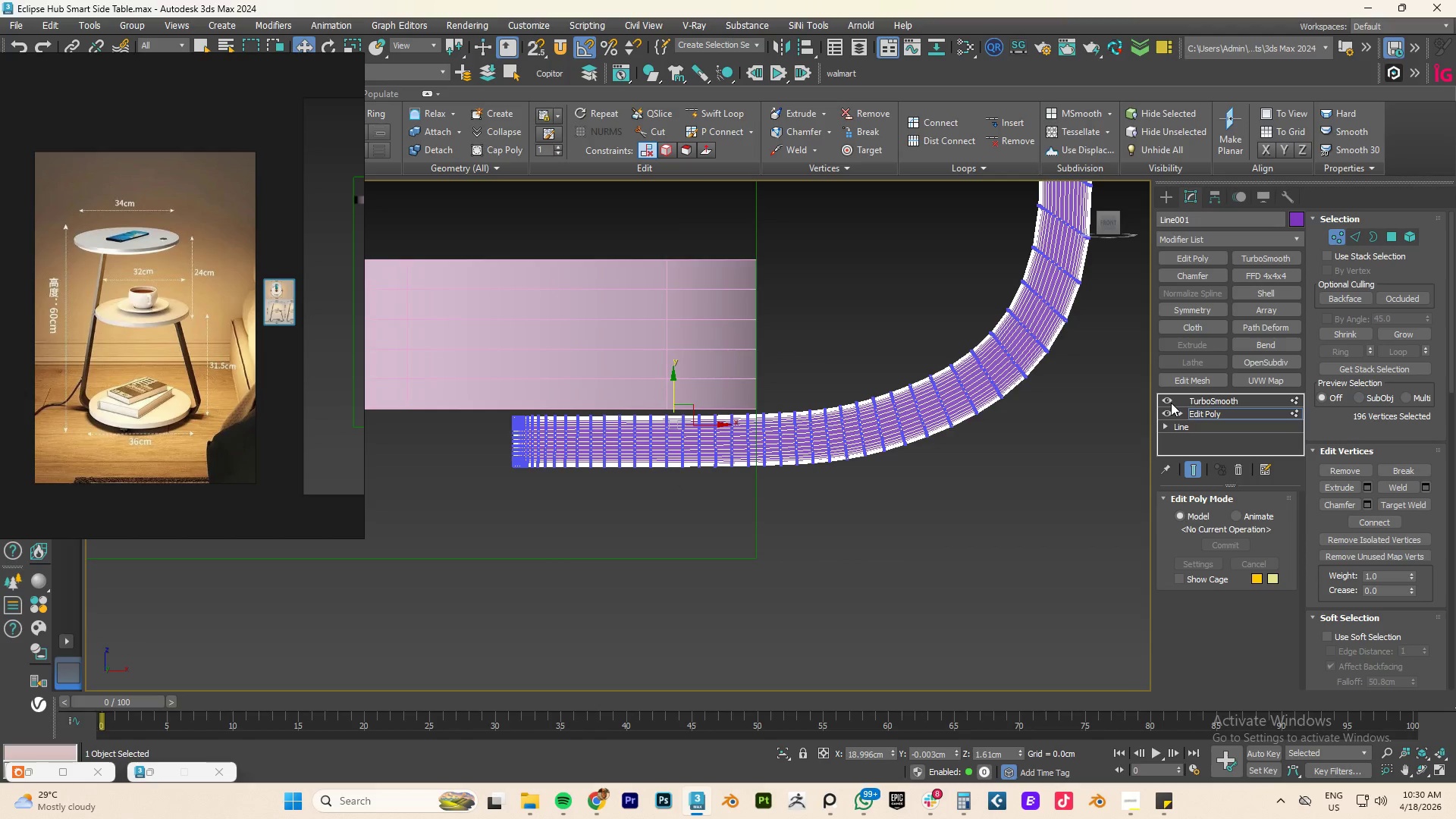 
key(F4)
 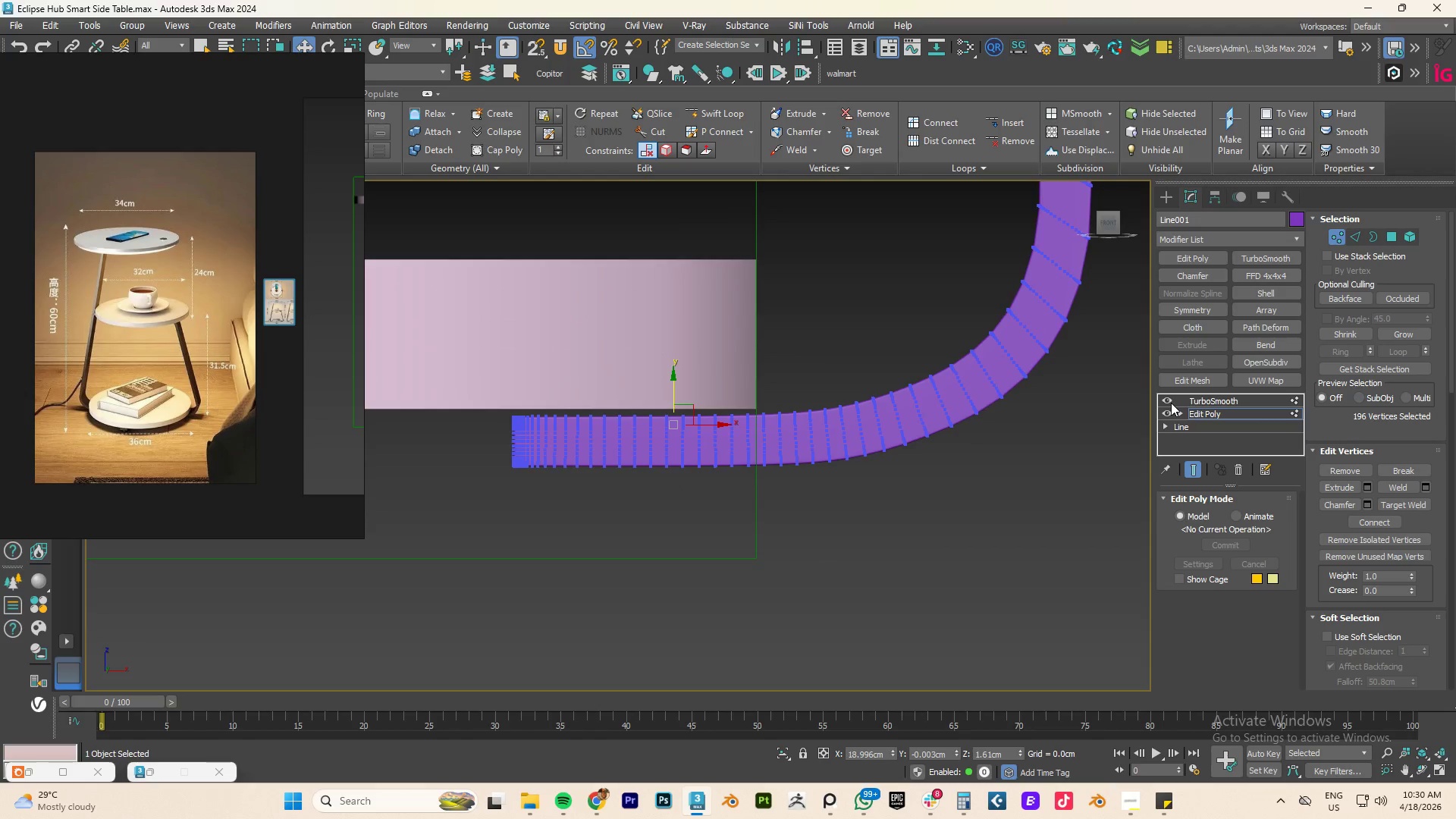 
key(F3)
 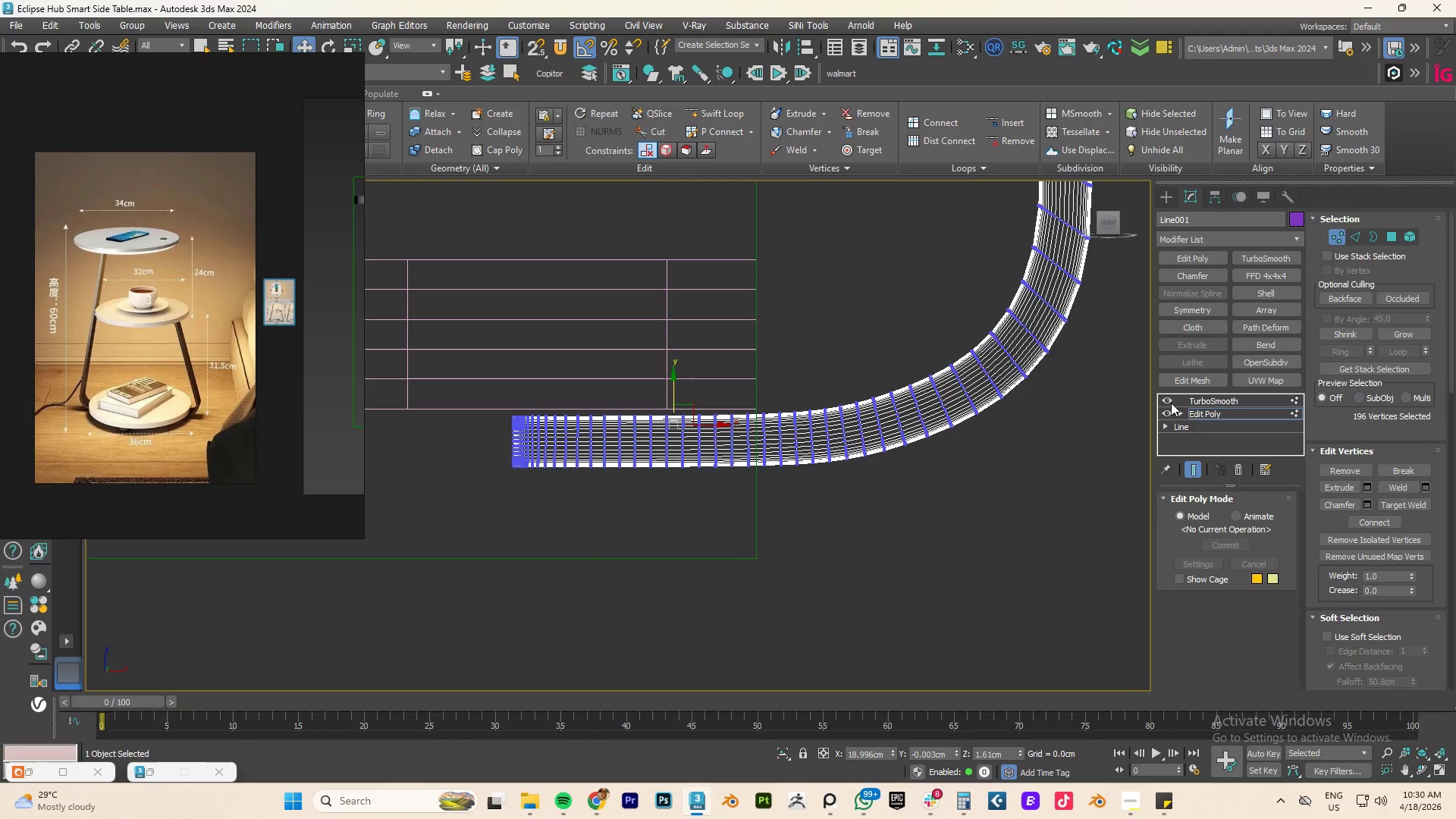 
key(F4)
 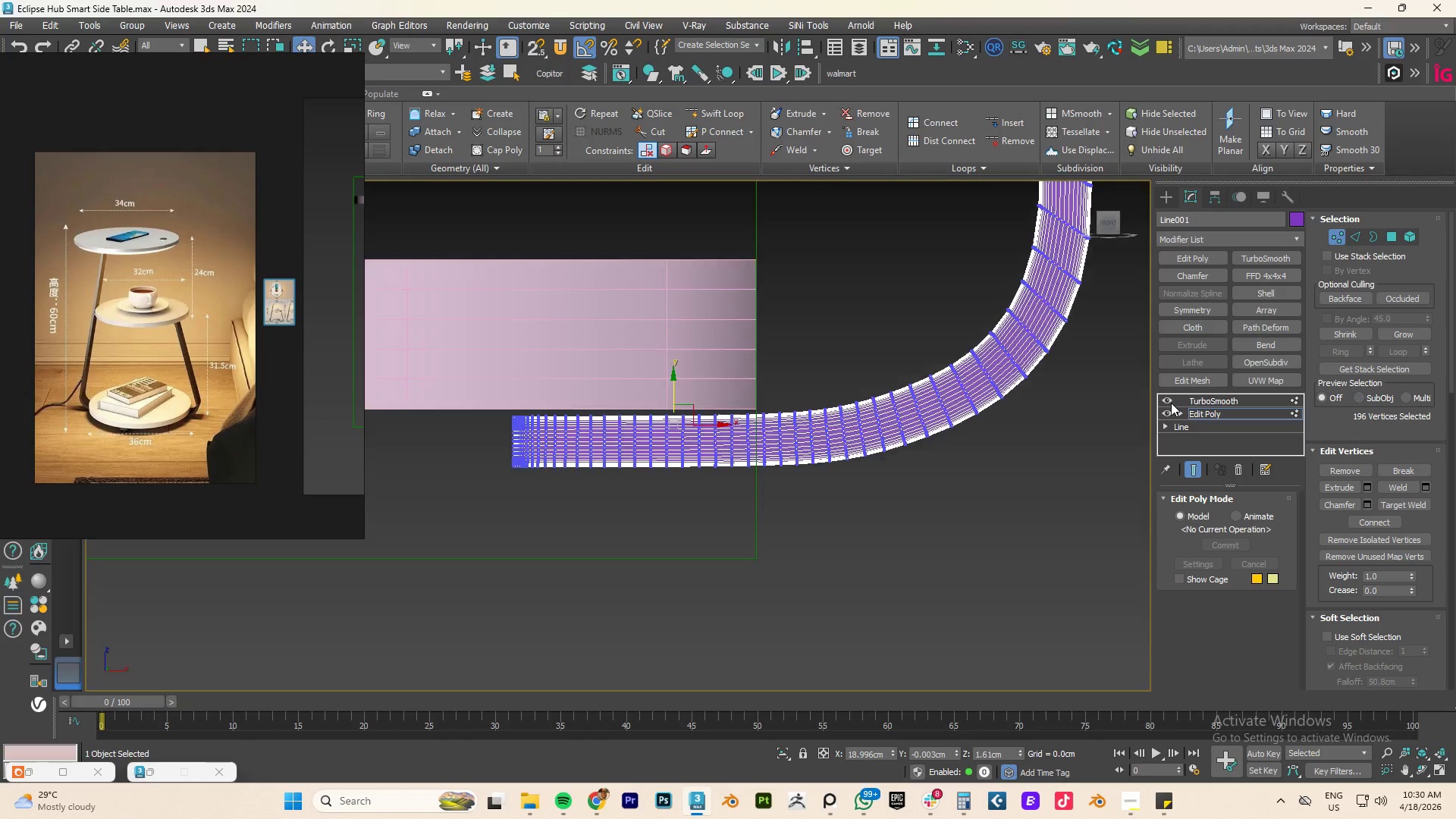 
key(F3)
 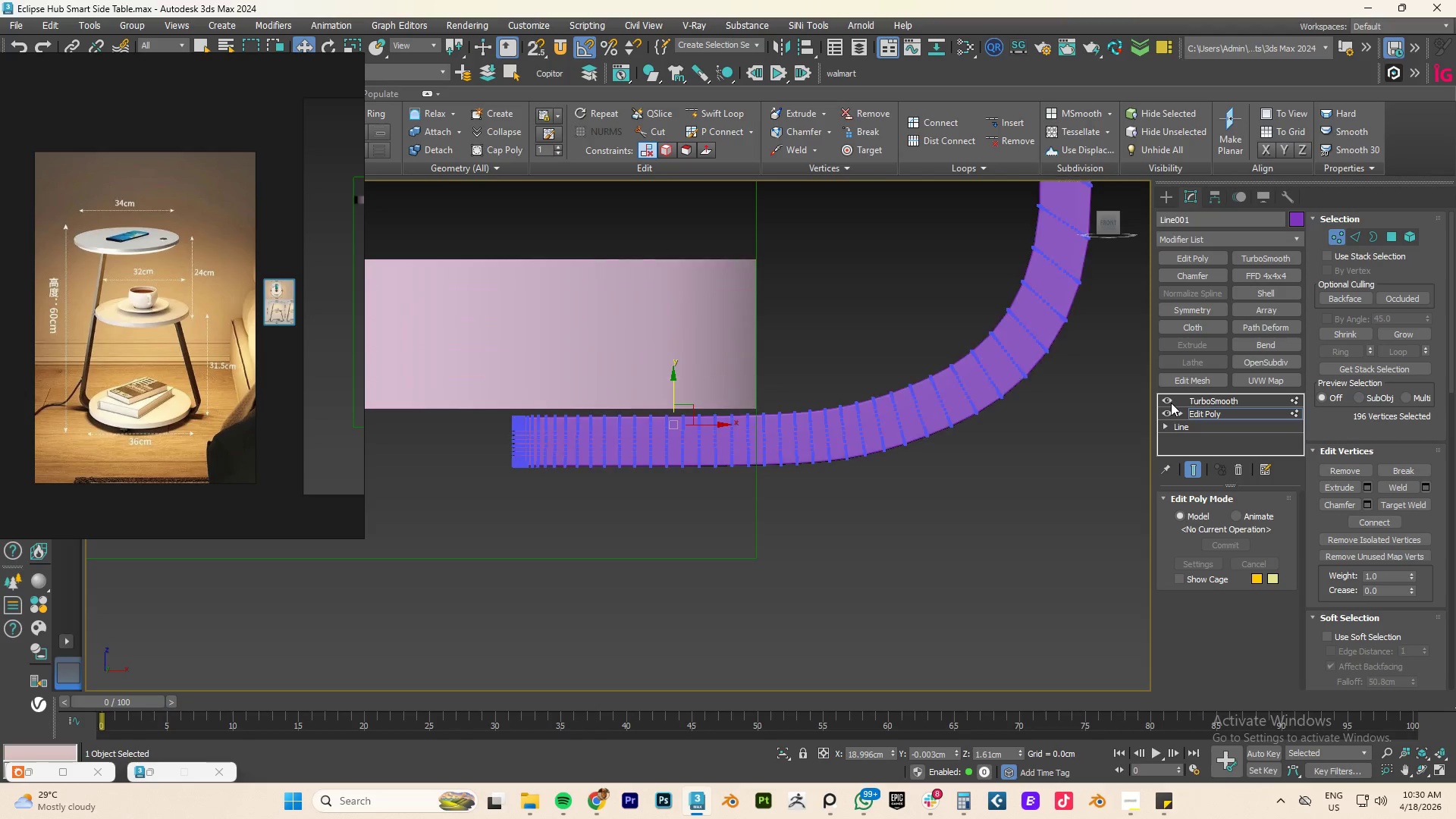 
key(F4)
 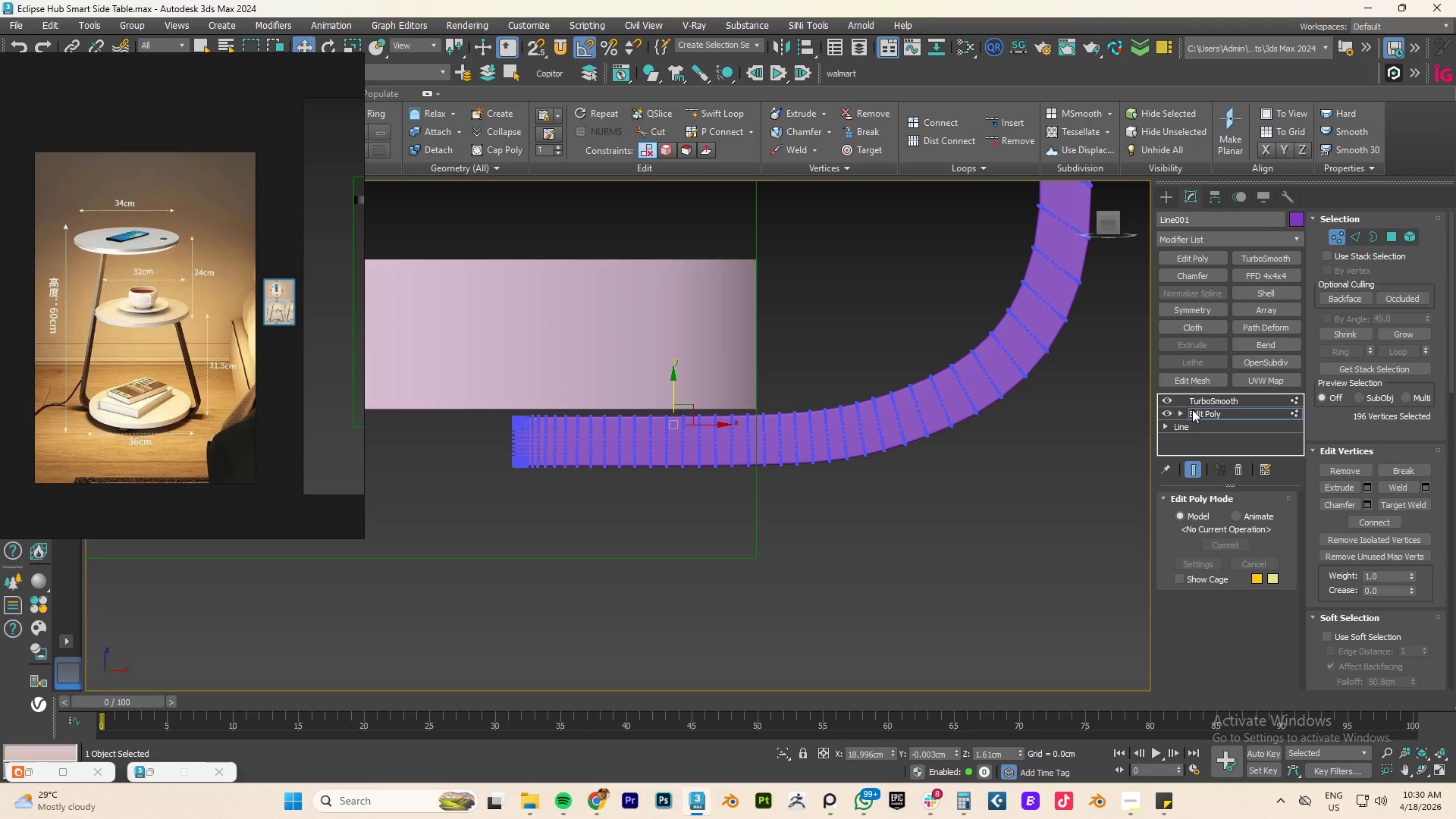 
left_click([1216, 414])
 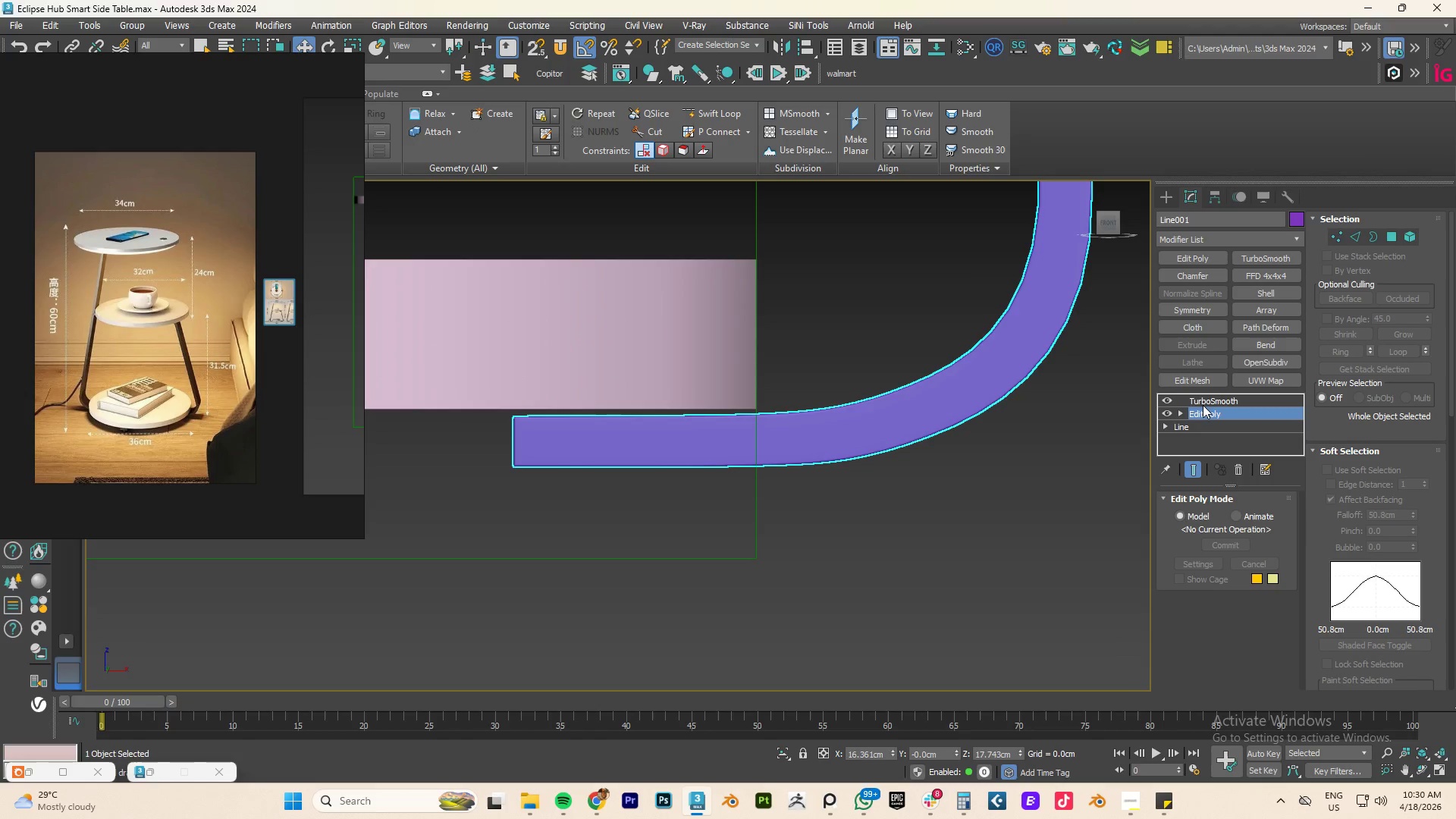 
left_click([1208, 400])
 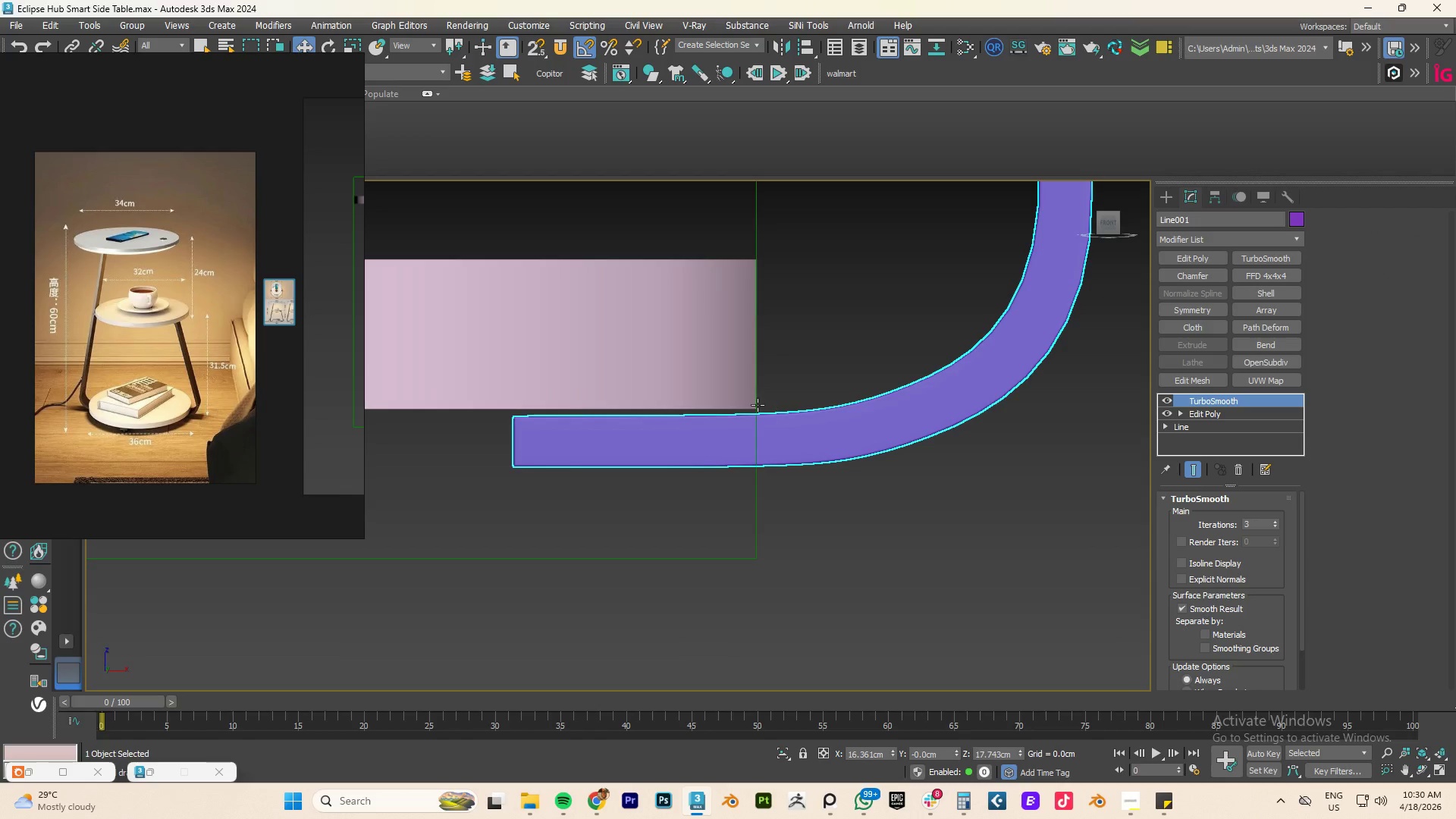 
scroll: coordinate [755, 406], scroll_direction: down, amount: 4.0
 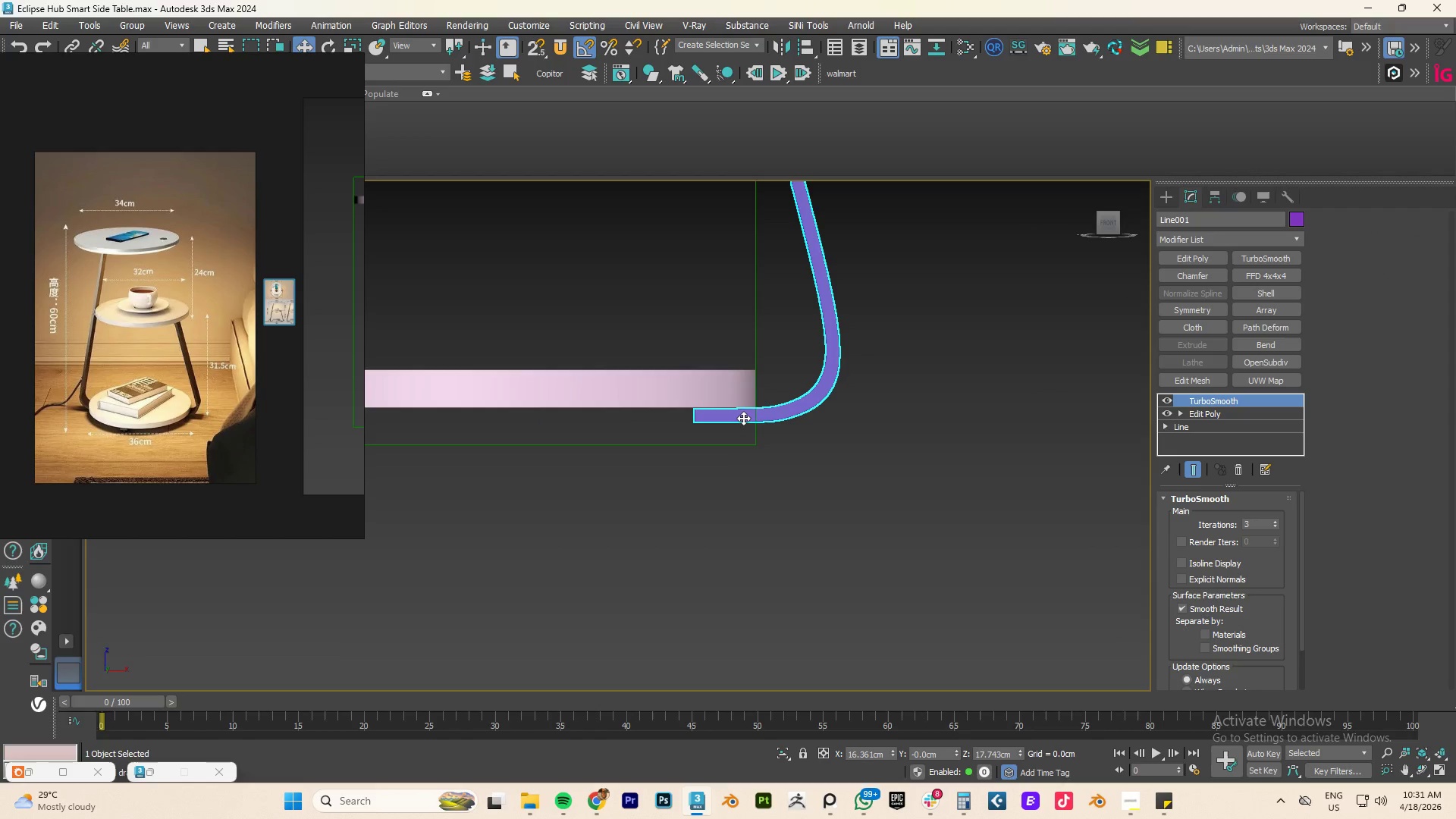 
scroll: coordinate [736, 418], scroll_direction: up, amount: 3.0
 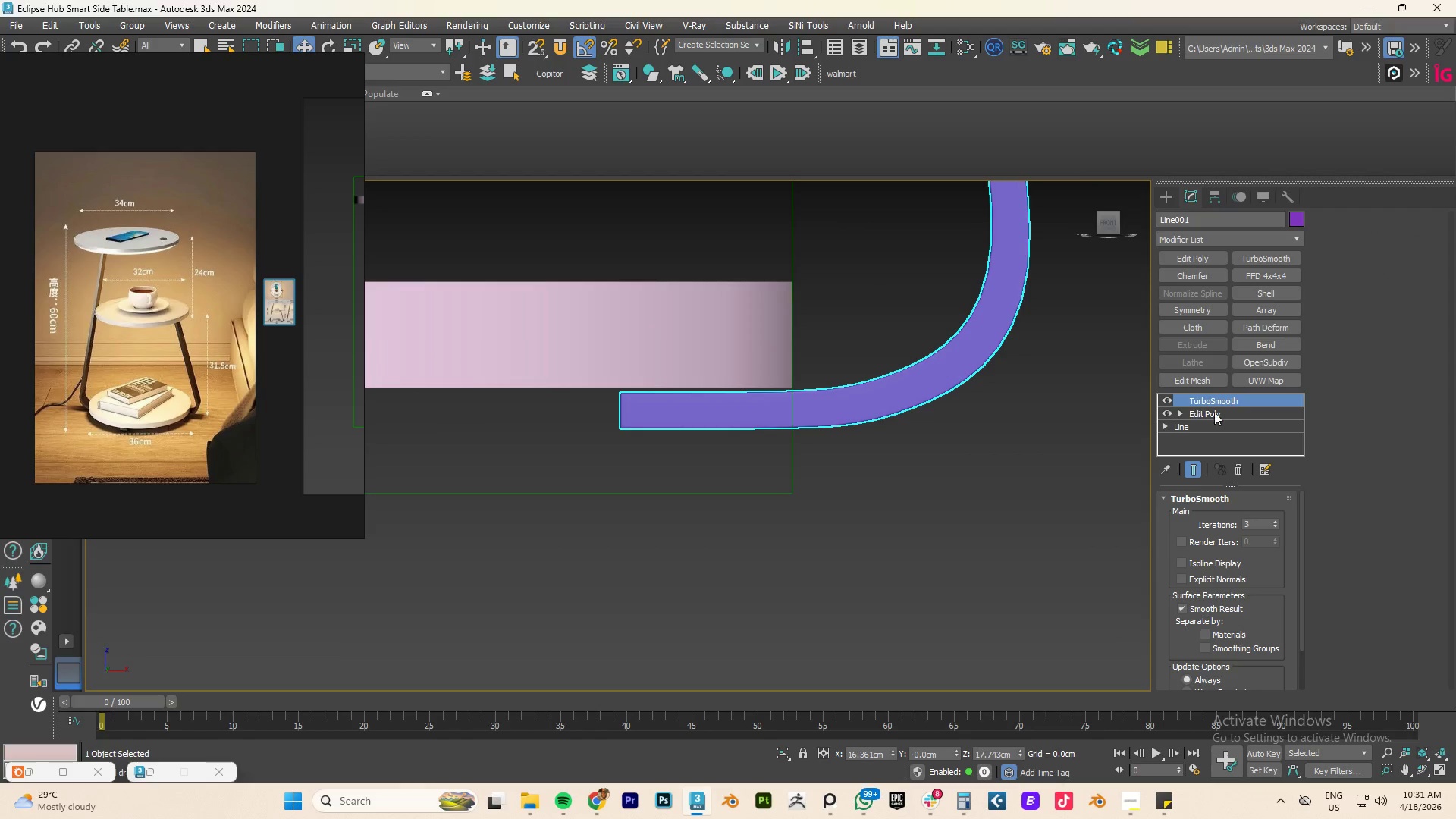 
left_click([1216, 412])
 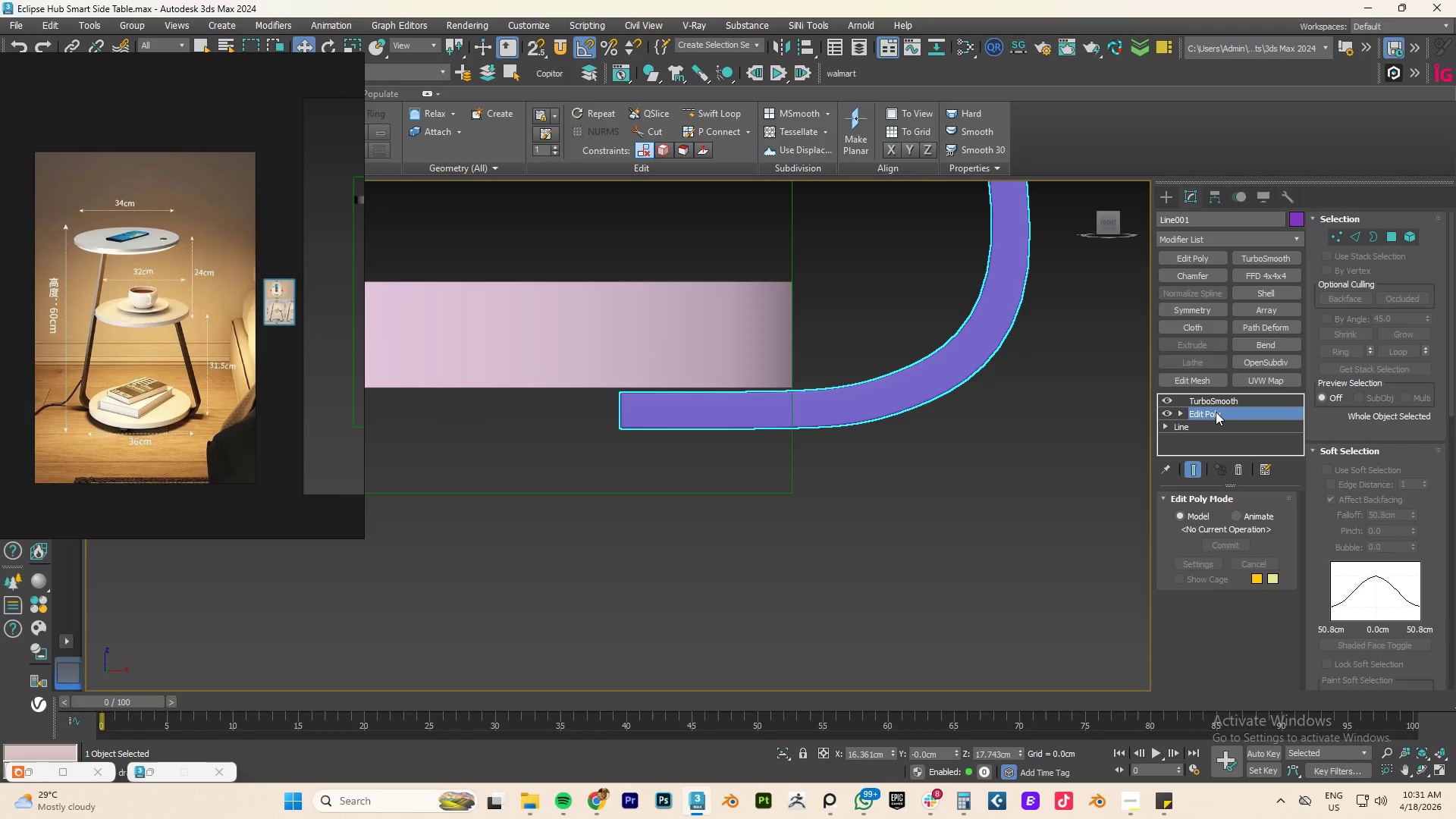 
key(1)
 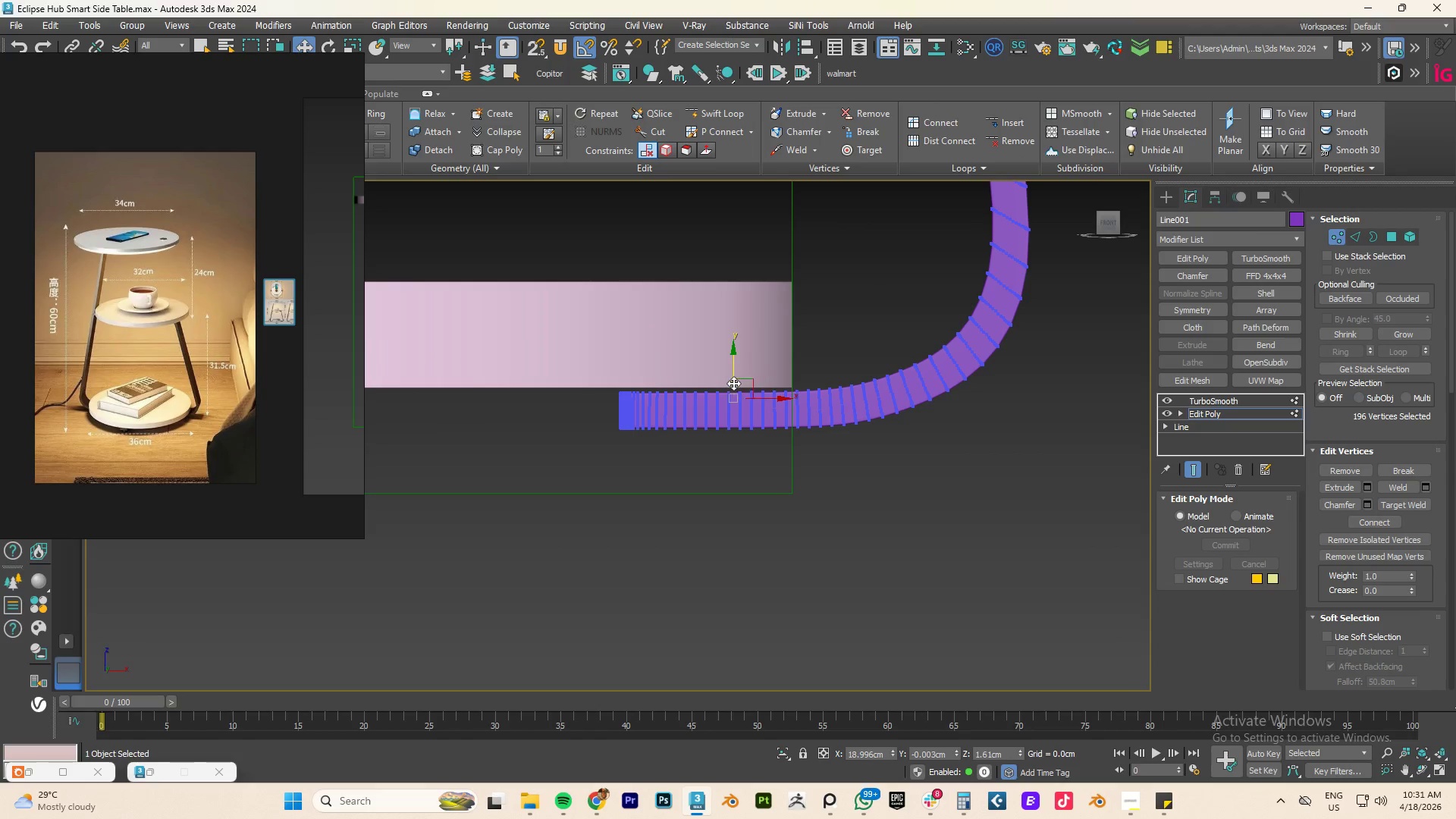 
left_click_drag(start_coordinate=[733, 372], to_coordinate=[736, 366])
 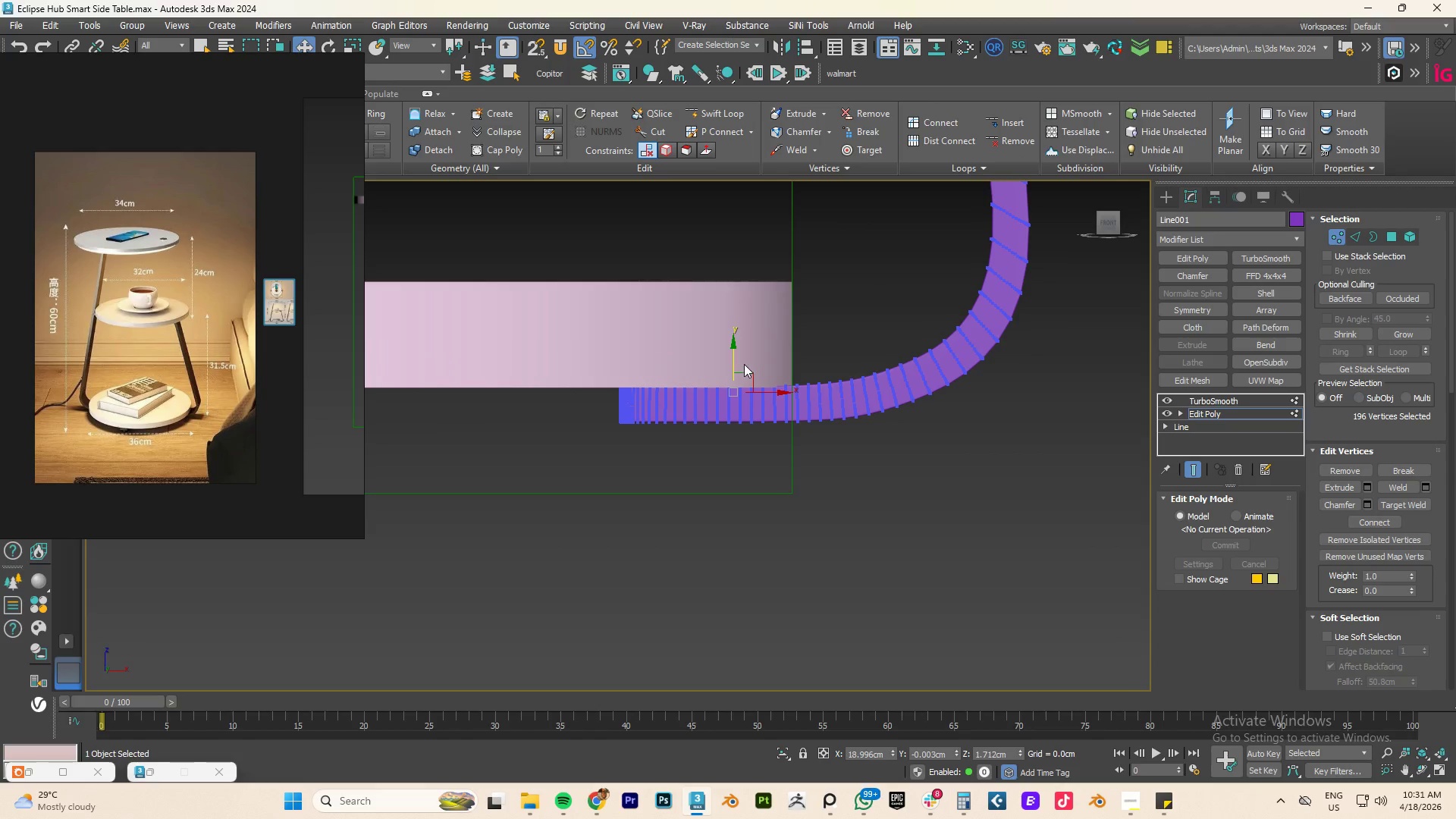 
scroll: coordinate [807, 369], scroll_direction: down, amount: 6.0
 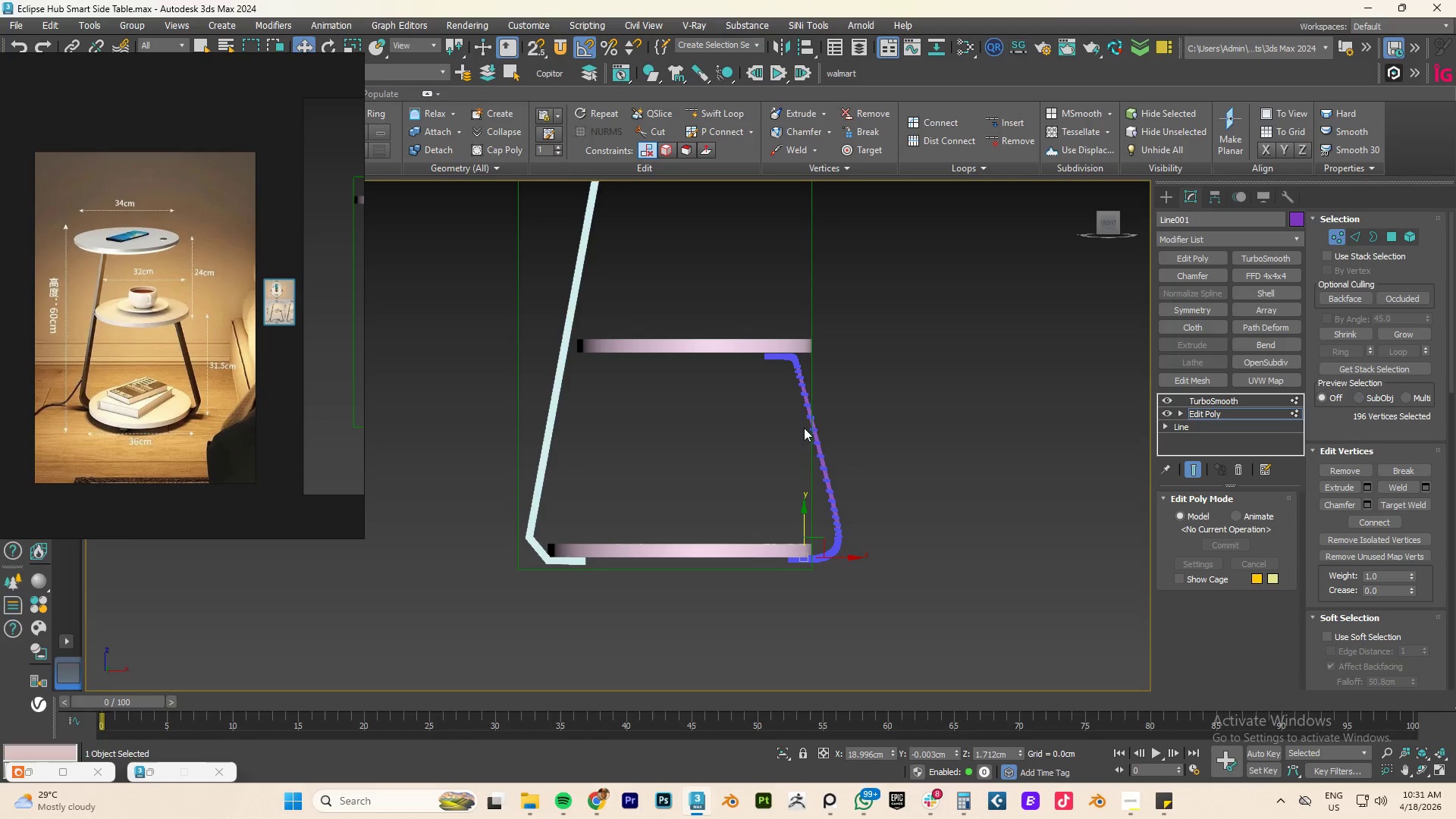 
scroll: coordinate [782, 366], scroll_direction: up, amount: 4.0
 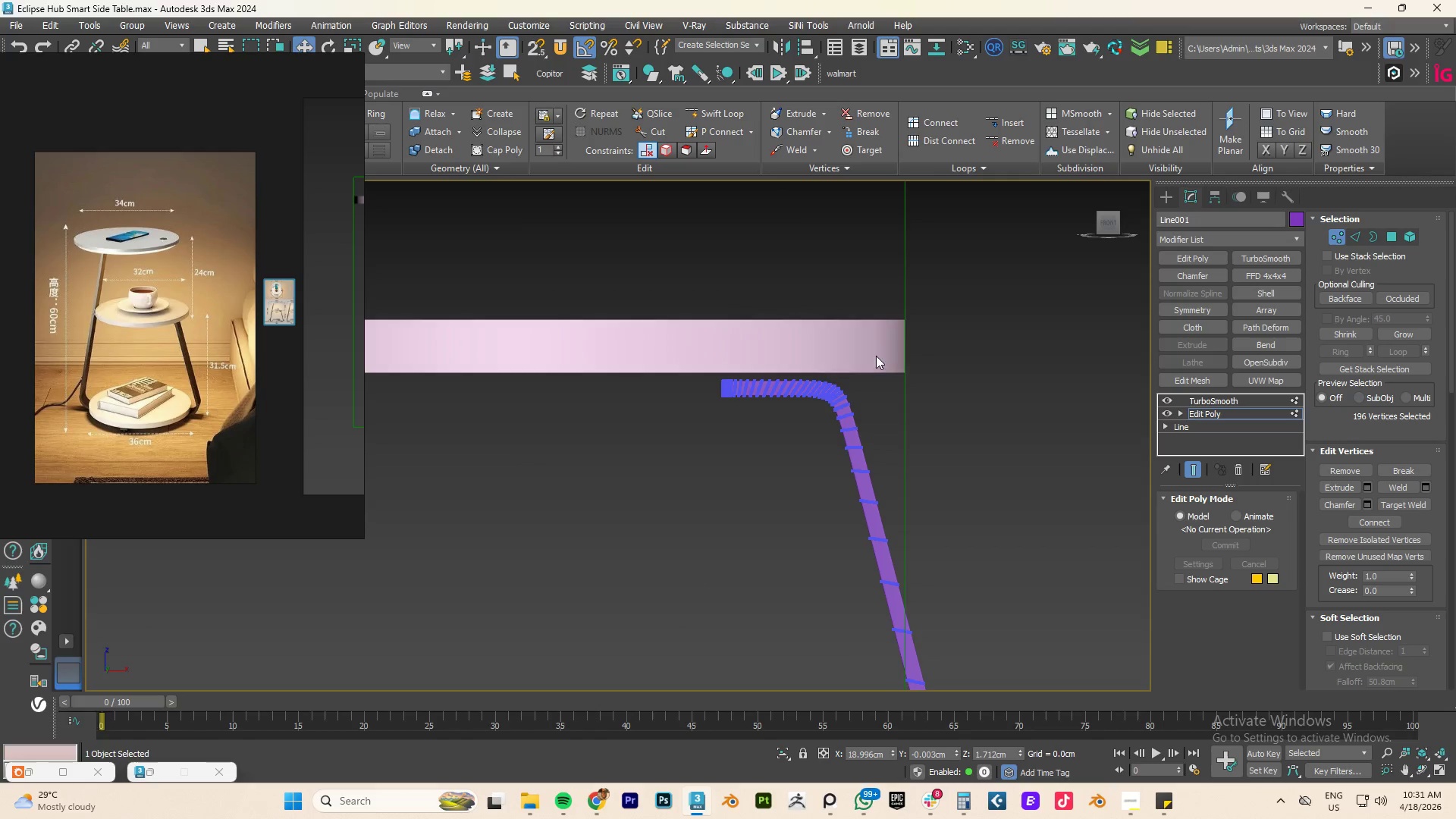 
left_click_drag(start_coordinate=[991, 296], to_coordinate=[610, 488])
 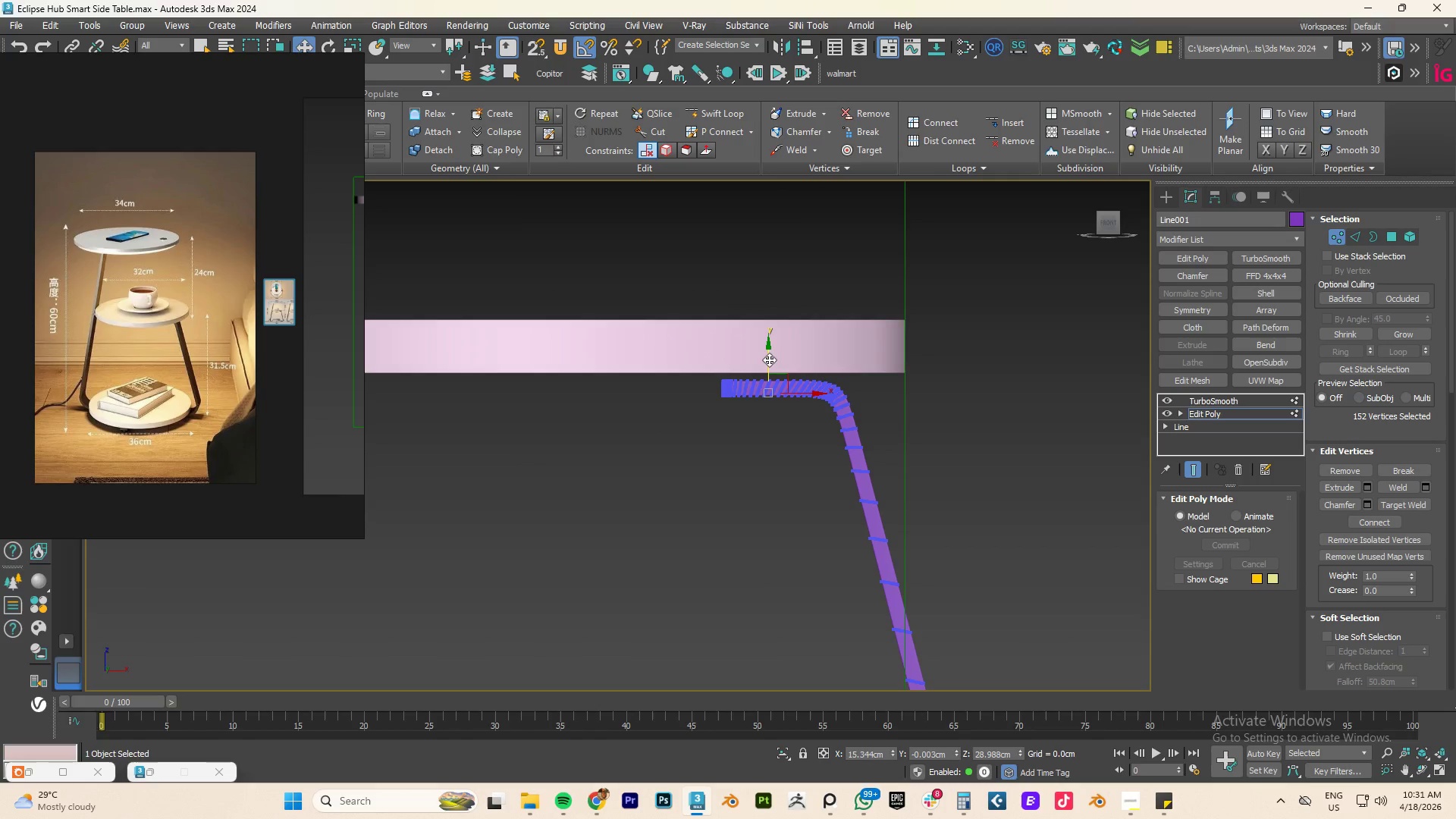 
left_click_drag(start_coordinate=[769, 359], to_coordinate=[768, 350])
 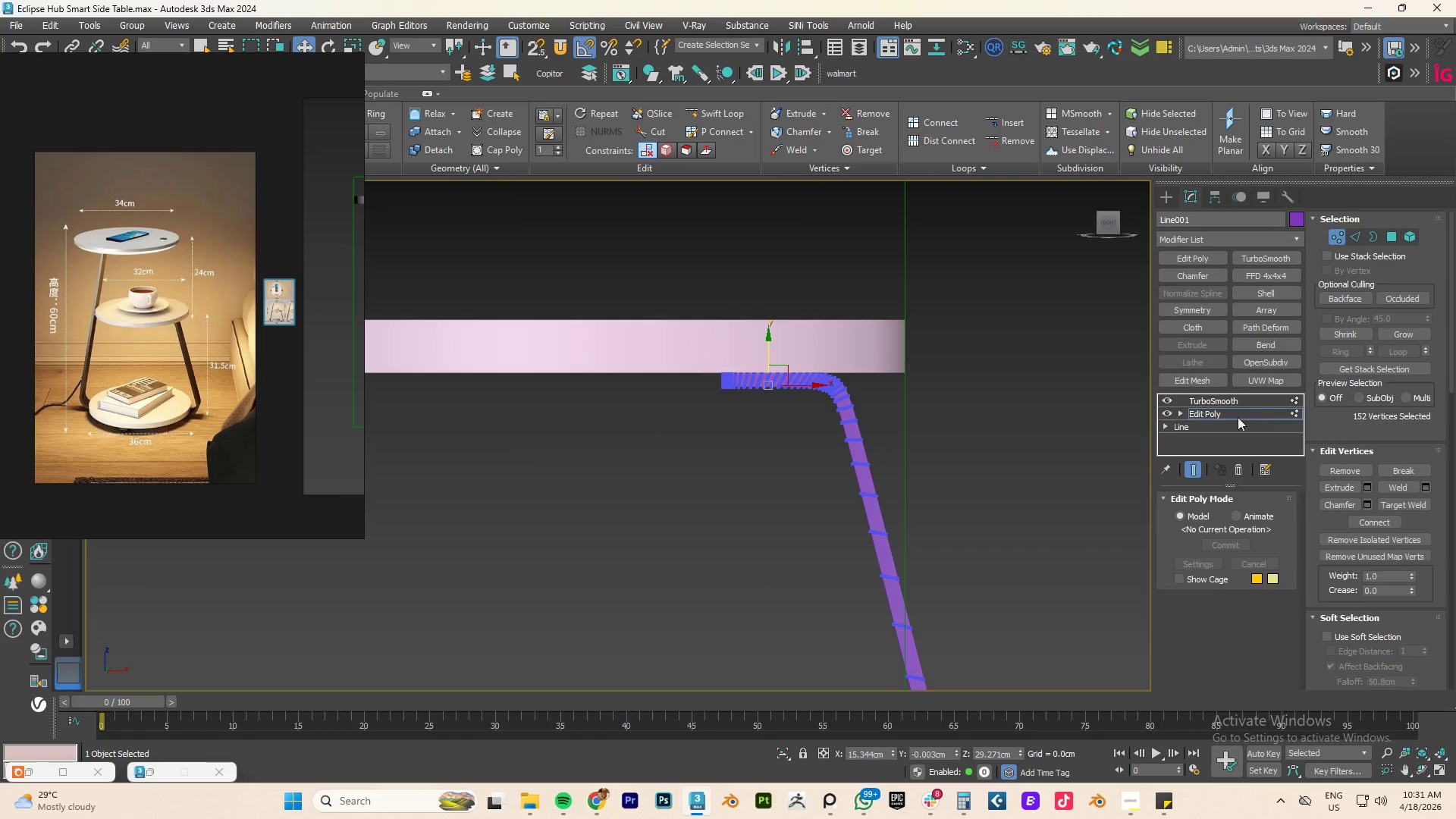 
left_click([1219, 415])
 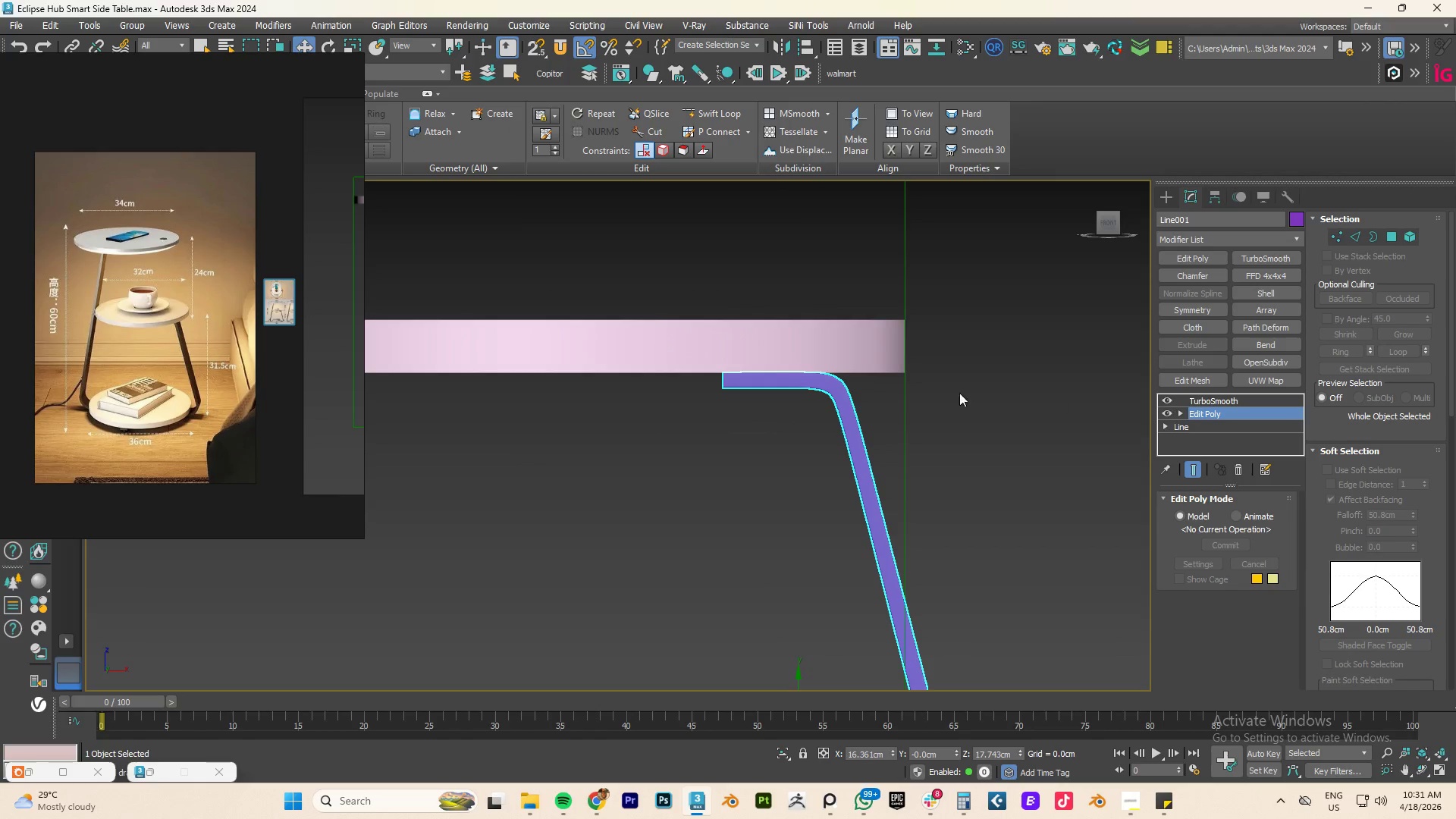 
left_click([990, 397])
 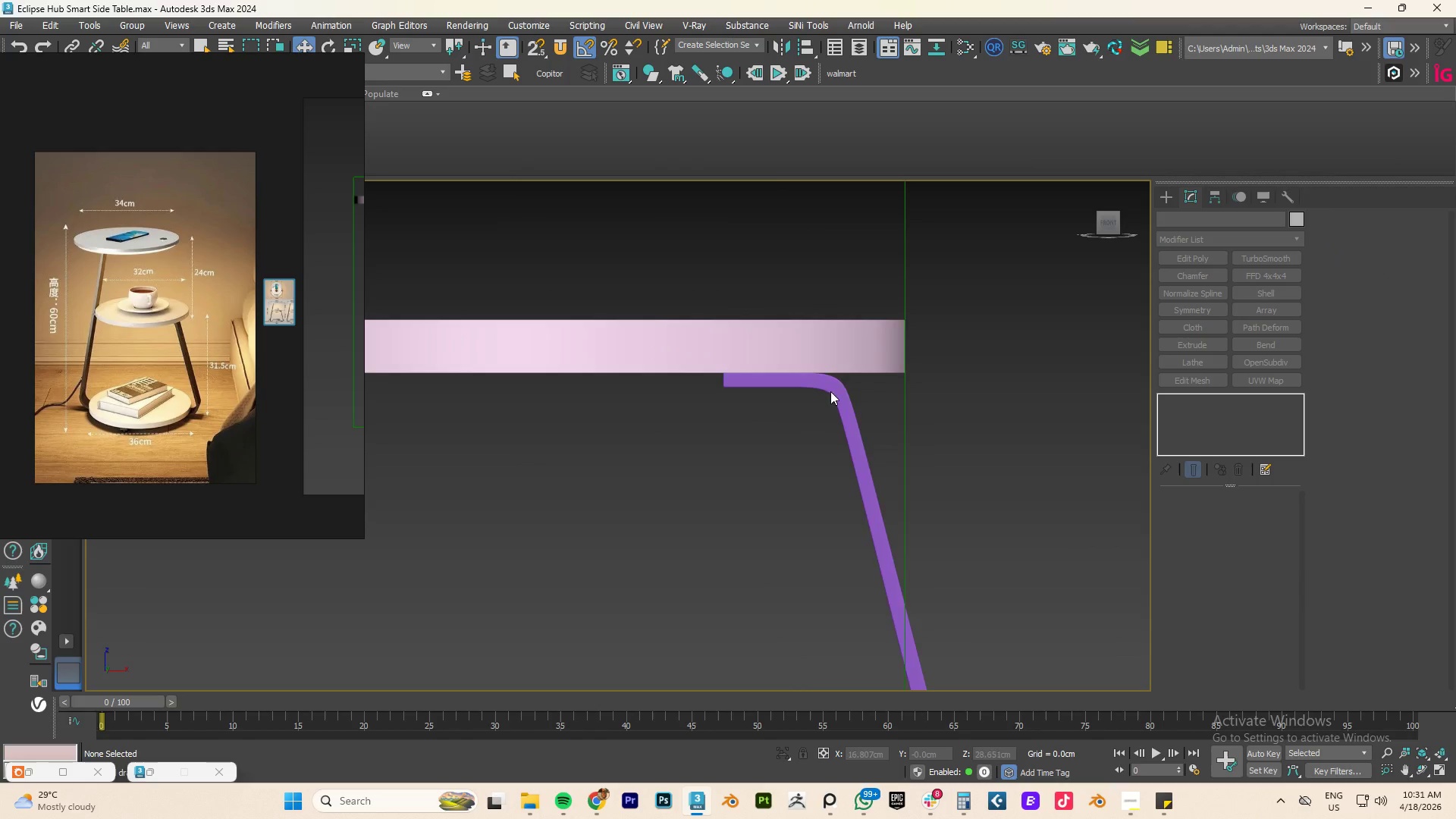 
scroll: coordinate [789, 373], scroll_direction: up, amount: 4.0
 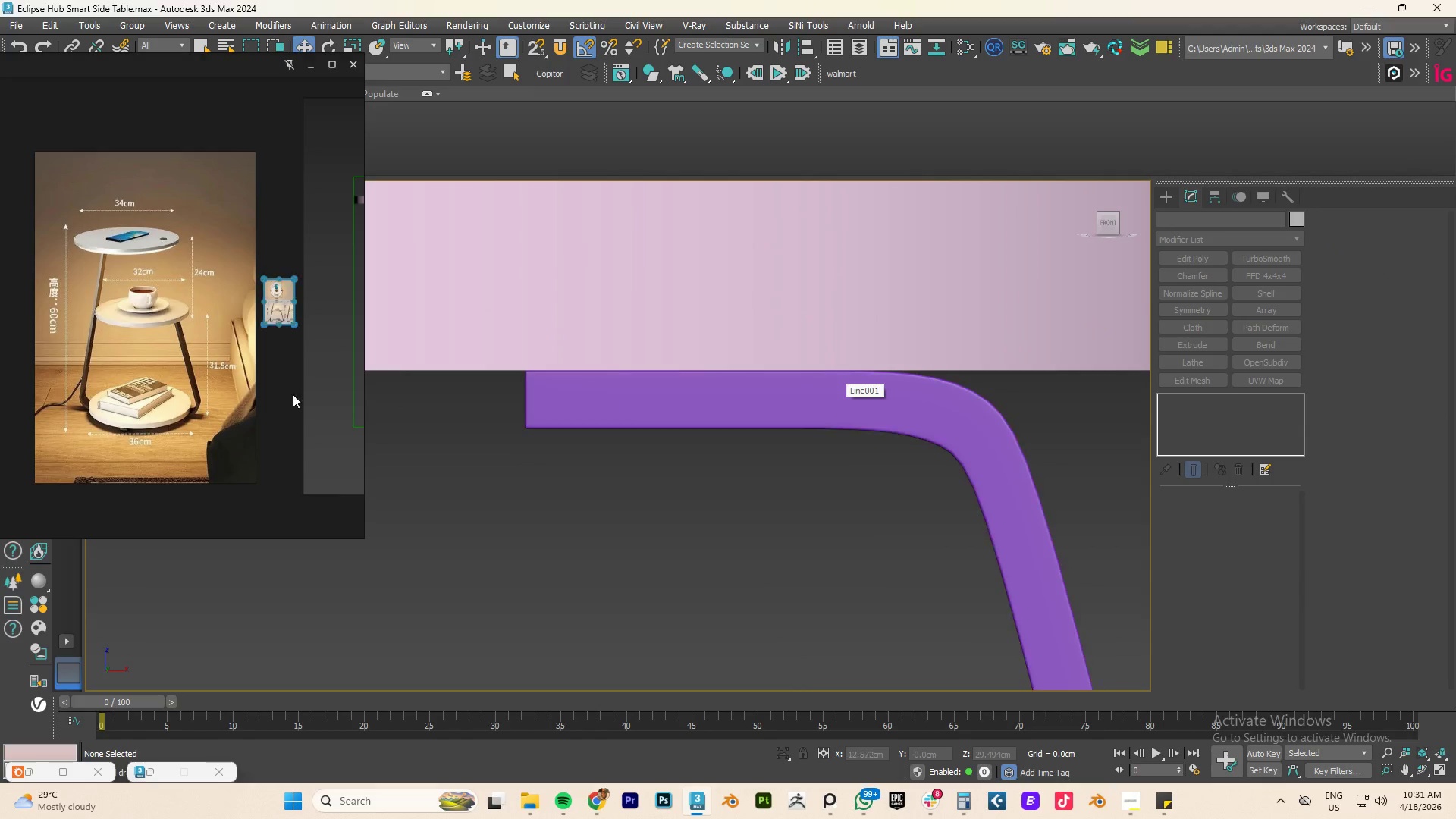 
scroll: coordinate [779, 410], scroll_direction: down, amount: 10.0
 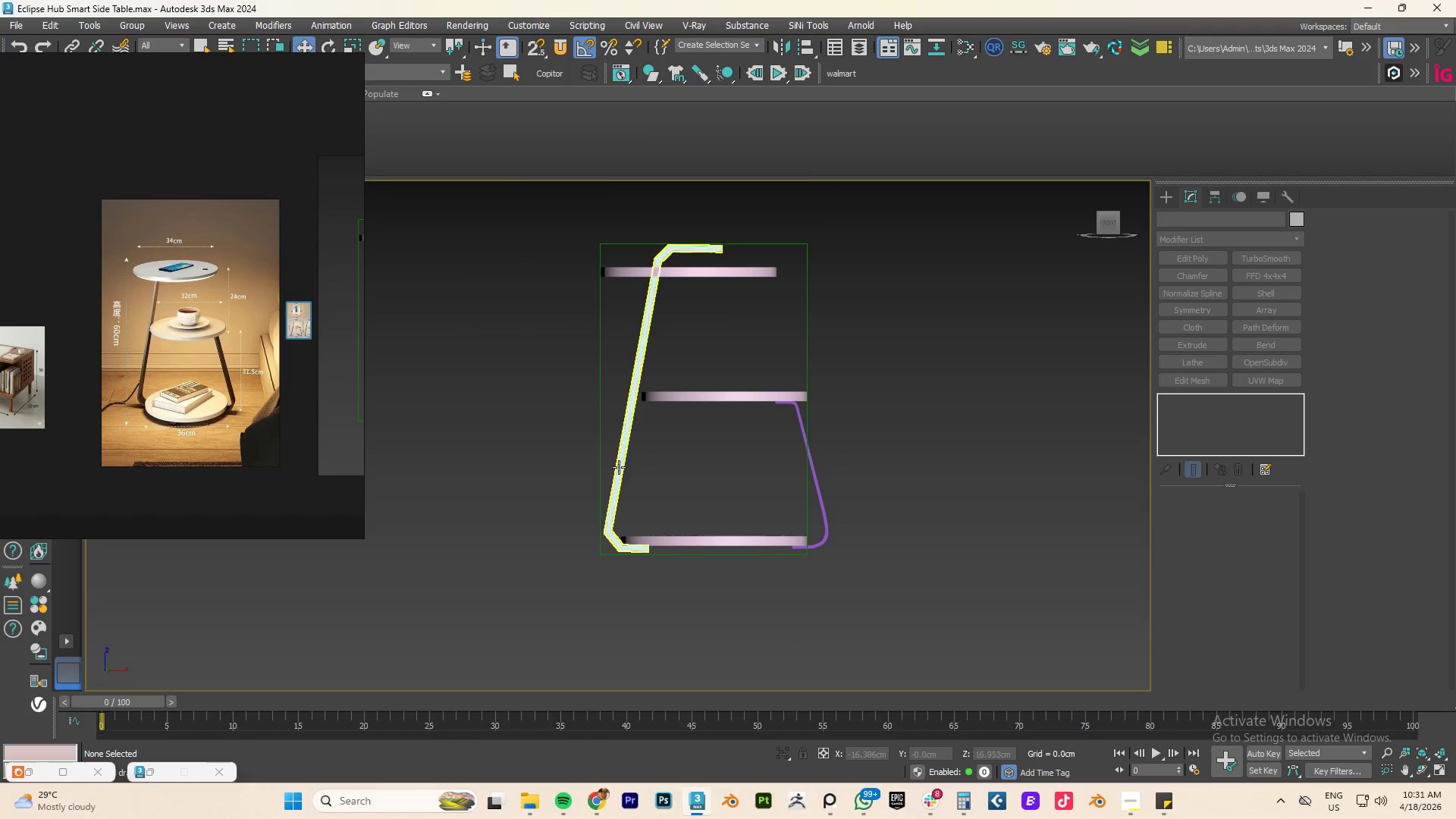 
left_click([622, 466])
 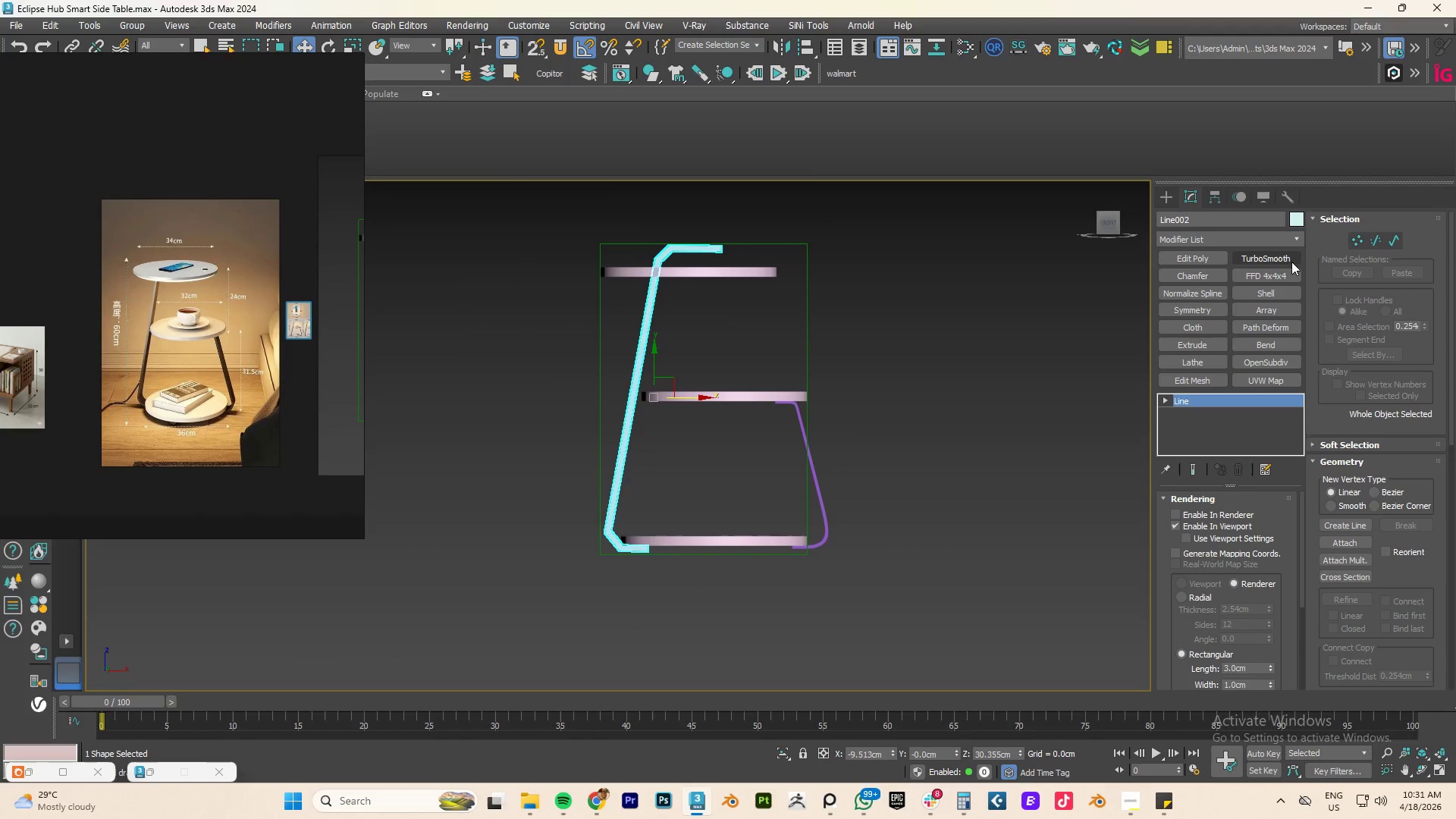 
left_click([1272, 261])
 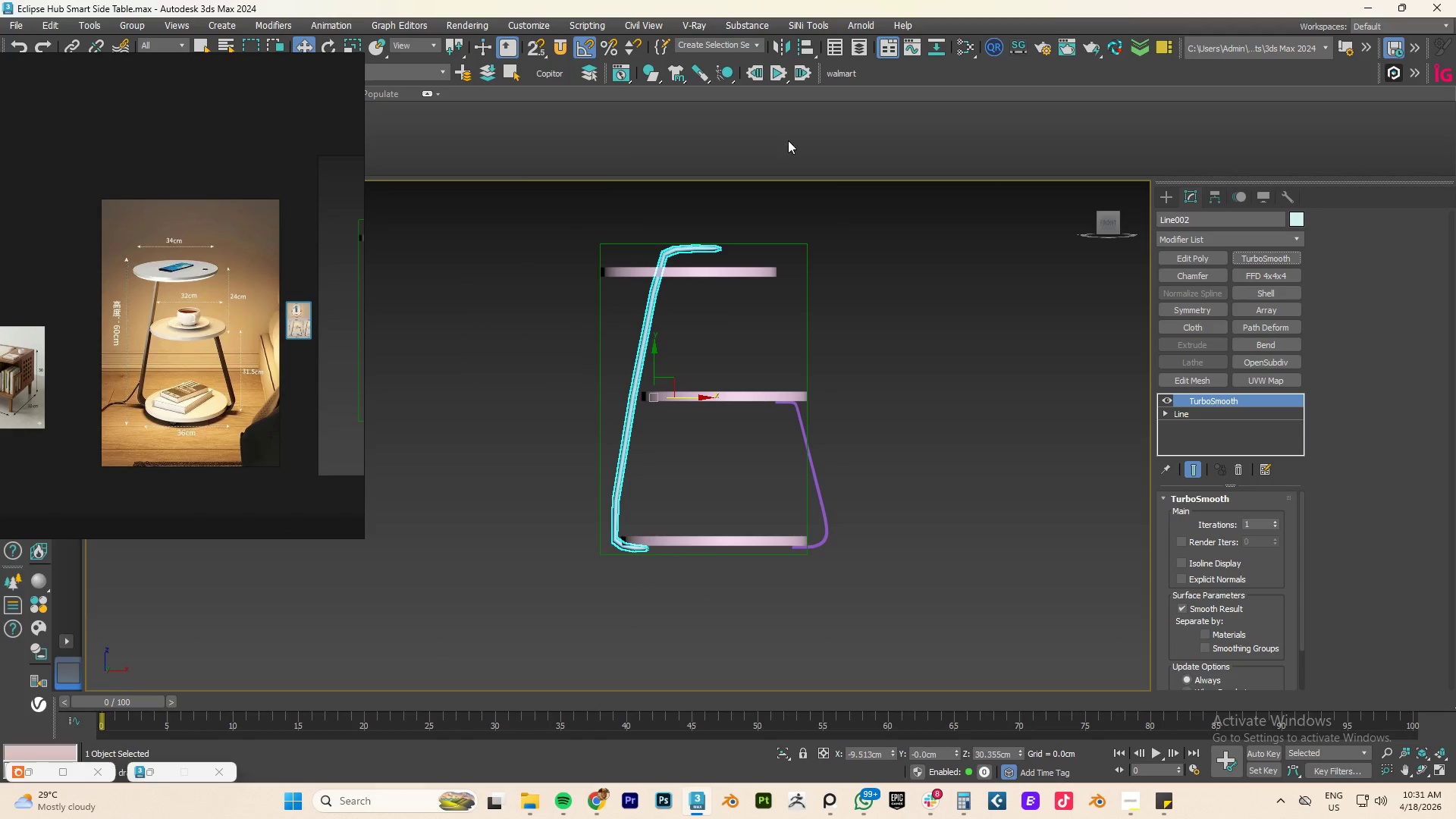 
wait(9.22)
 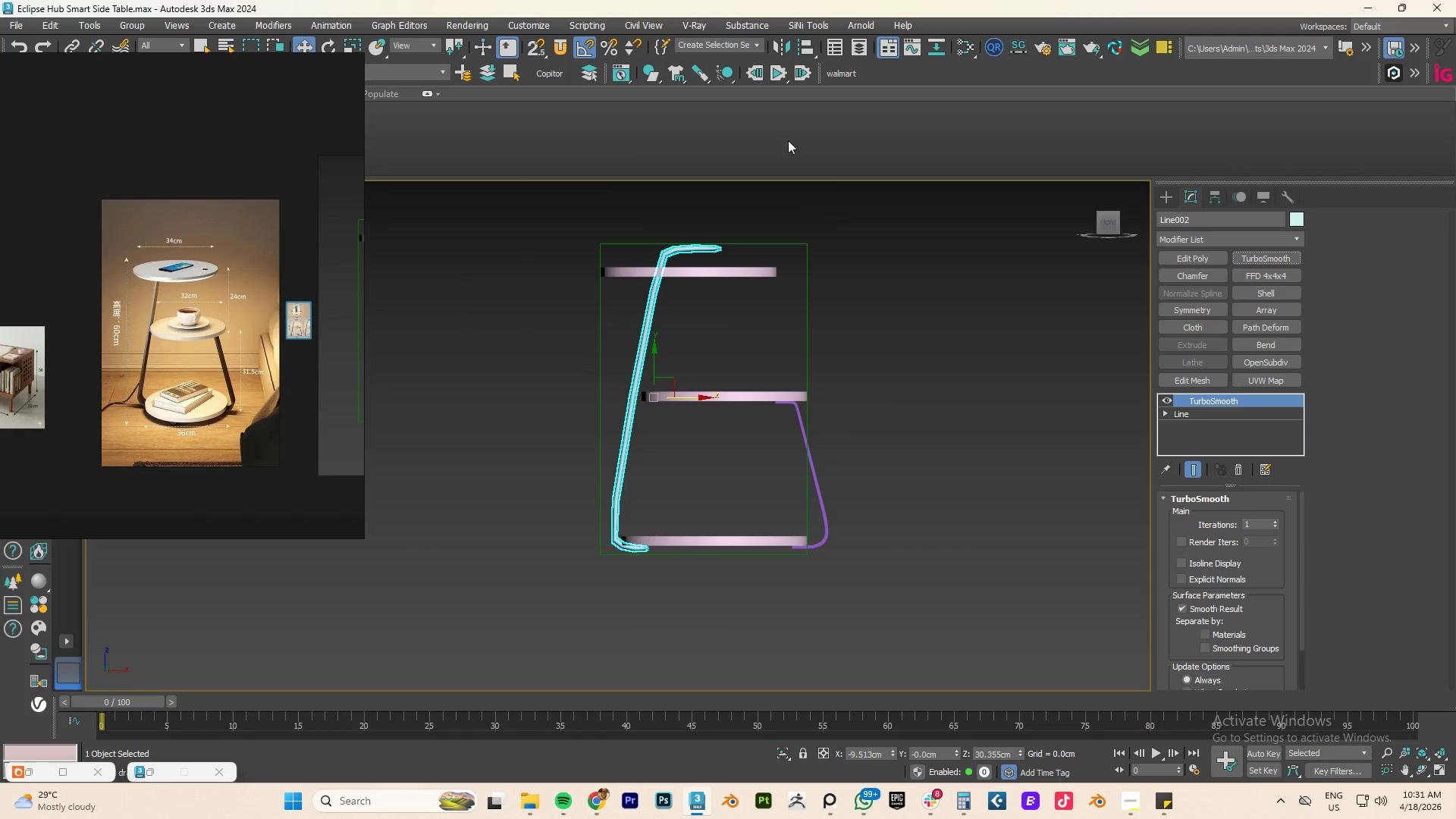 
right_click([626, 428])
 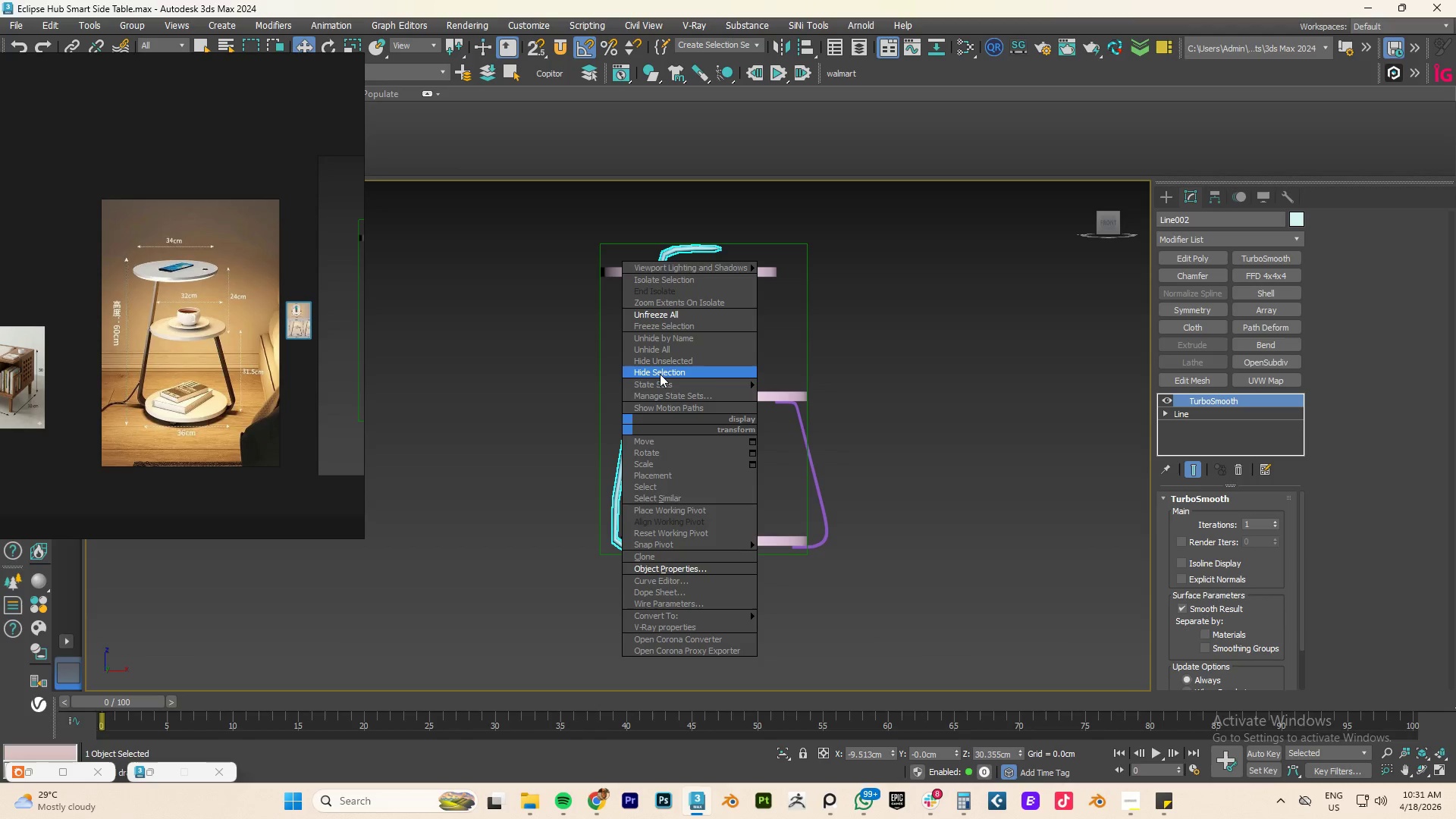 
left_click([660, 374])
 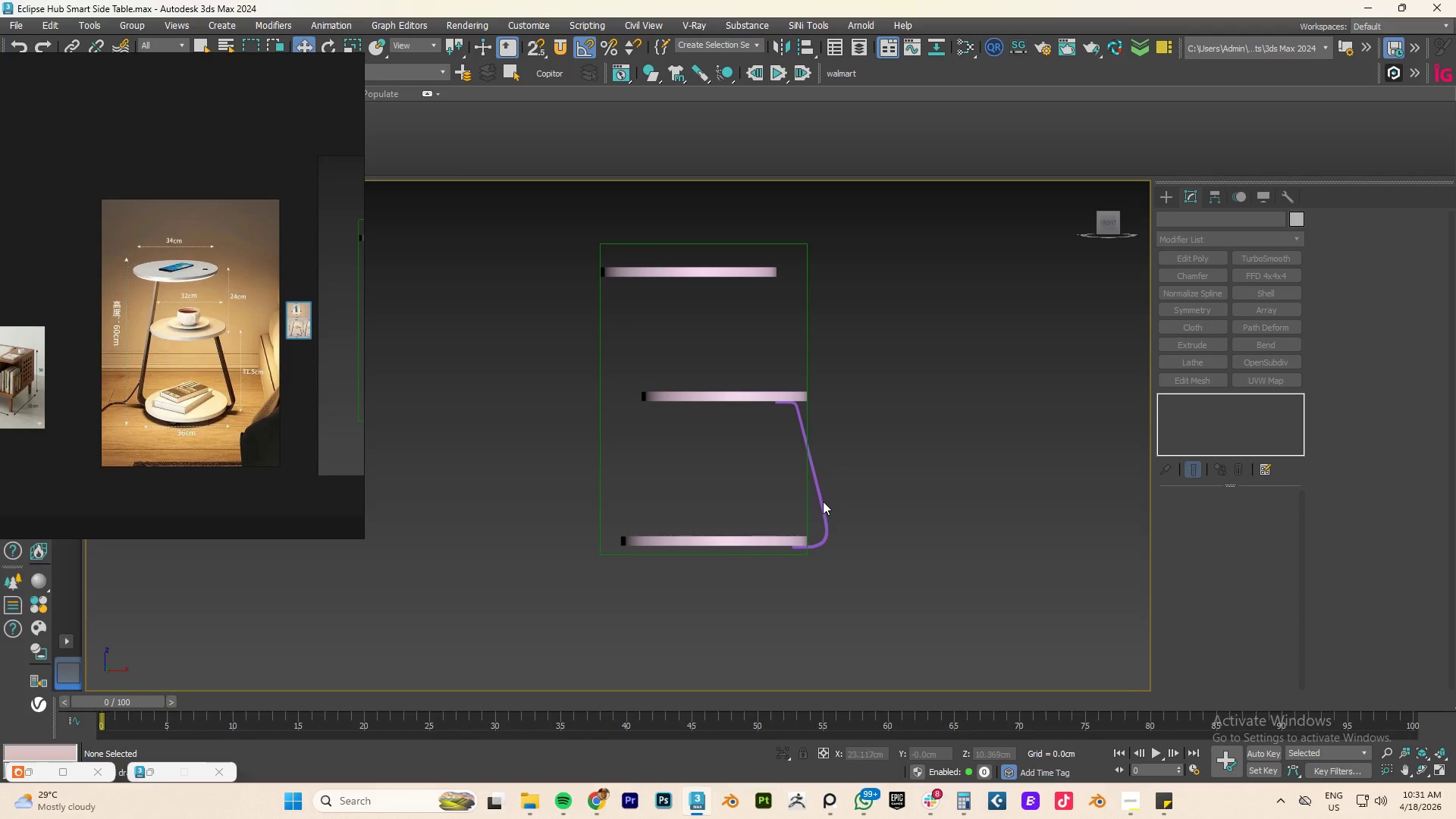 
left_click([823, 501])
 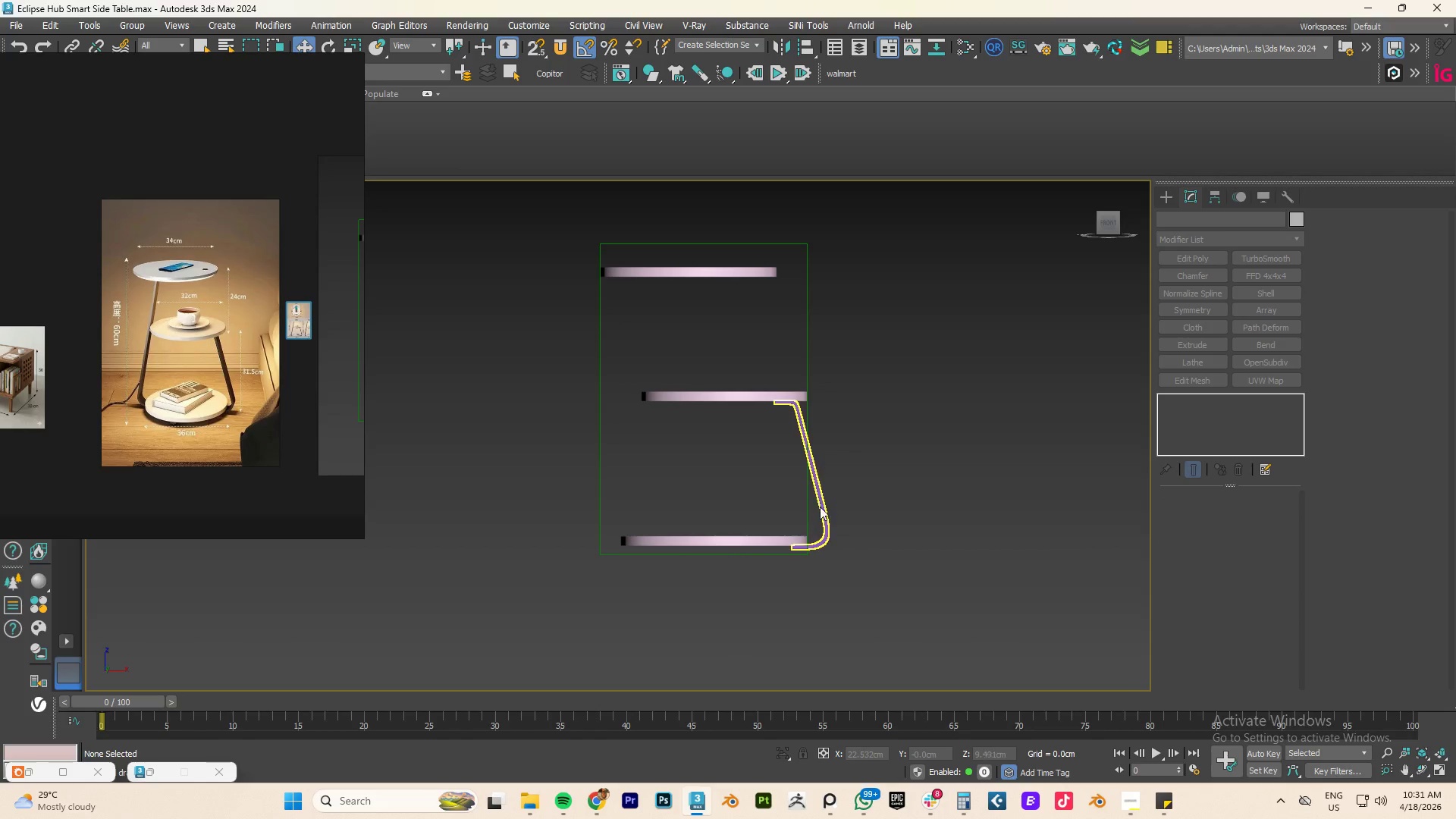 
left_click([820, 507])
 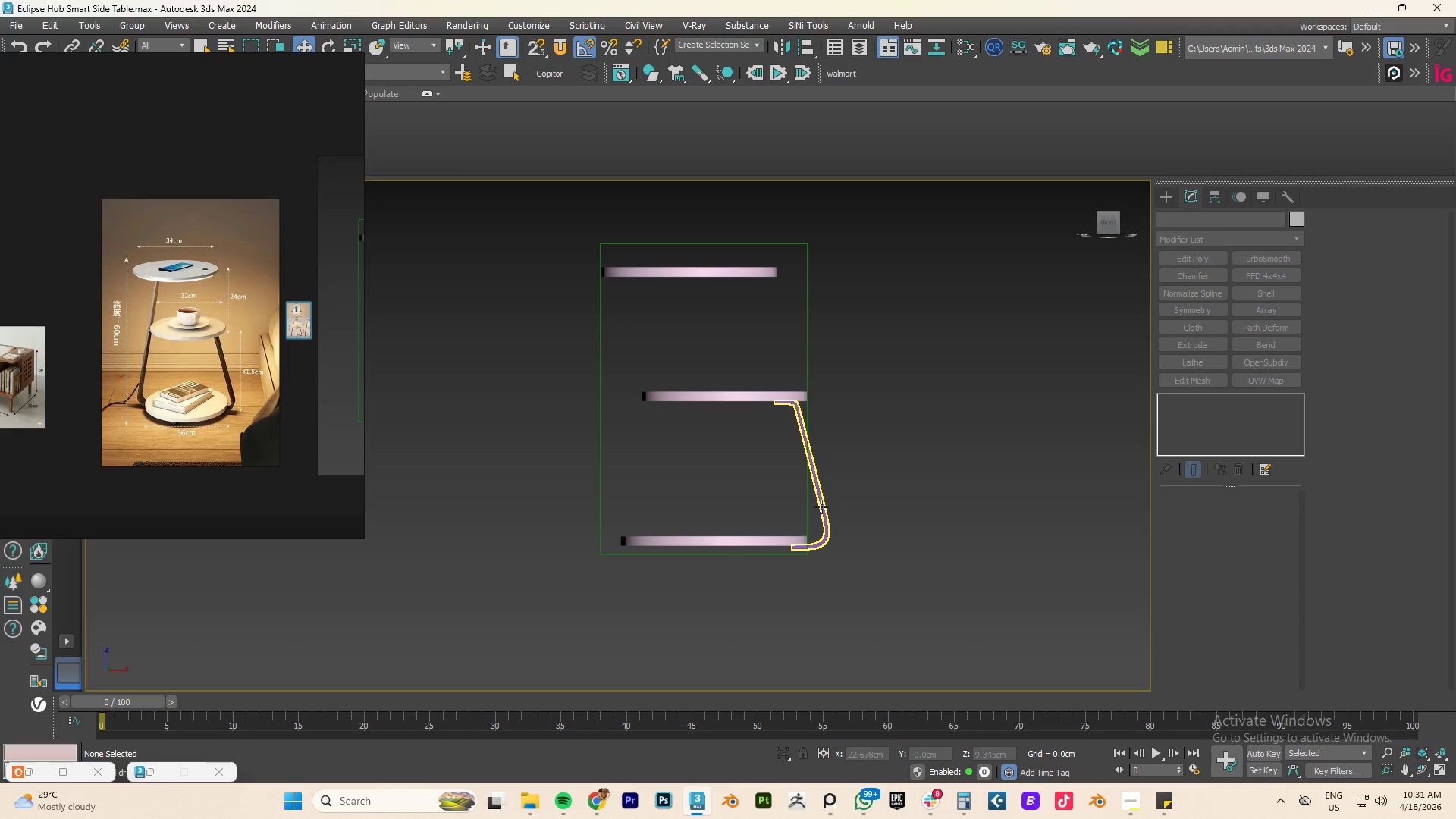 
left_click([821, 507])
 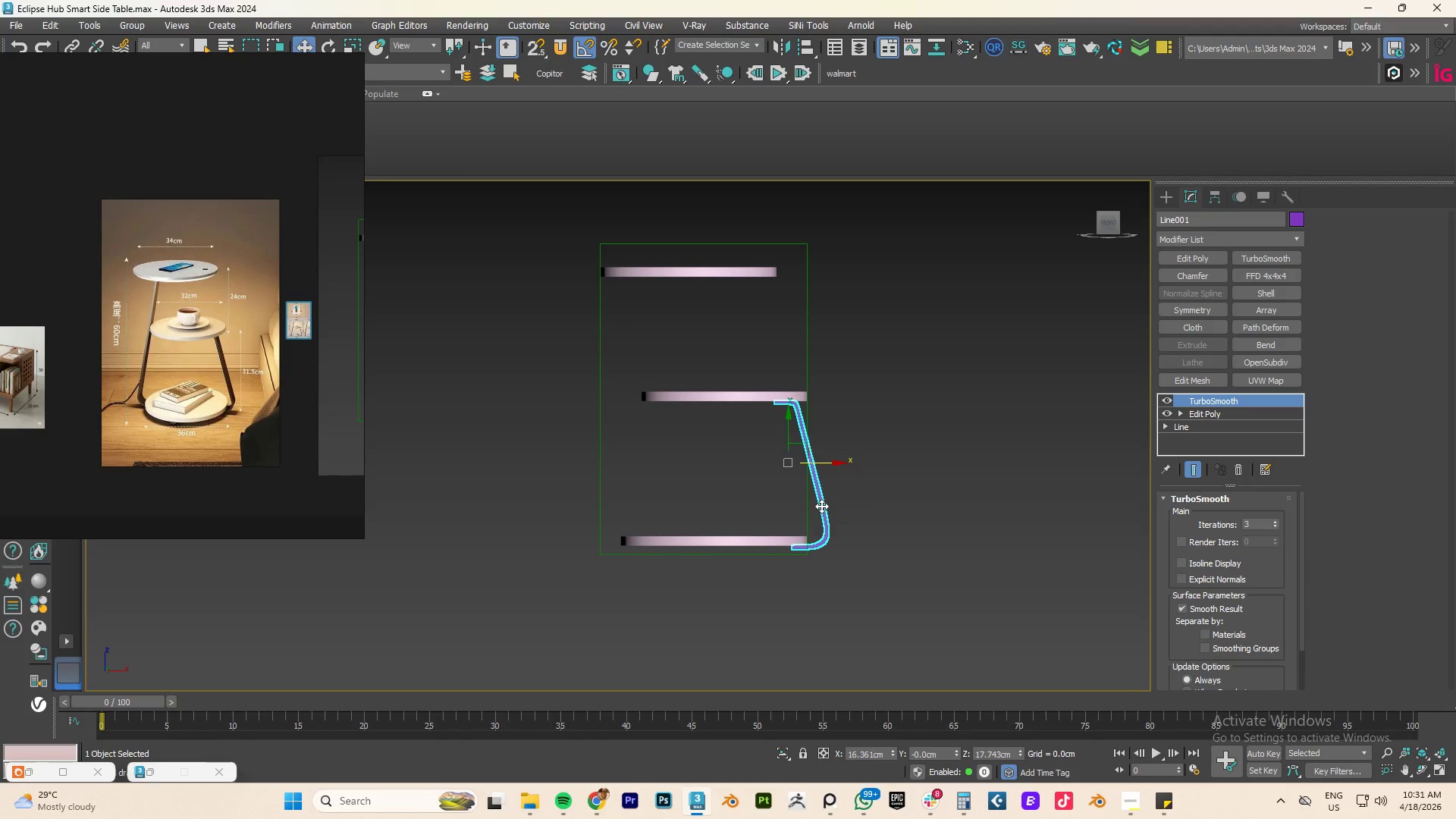 
key(E)
 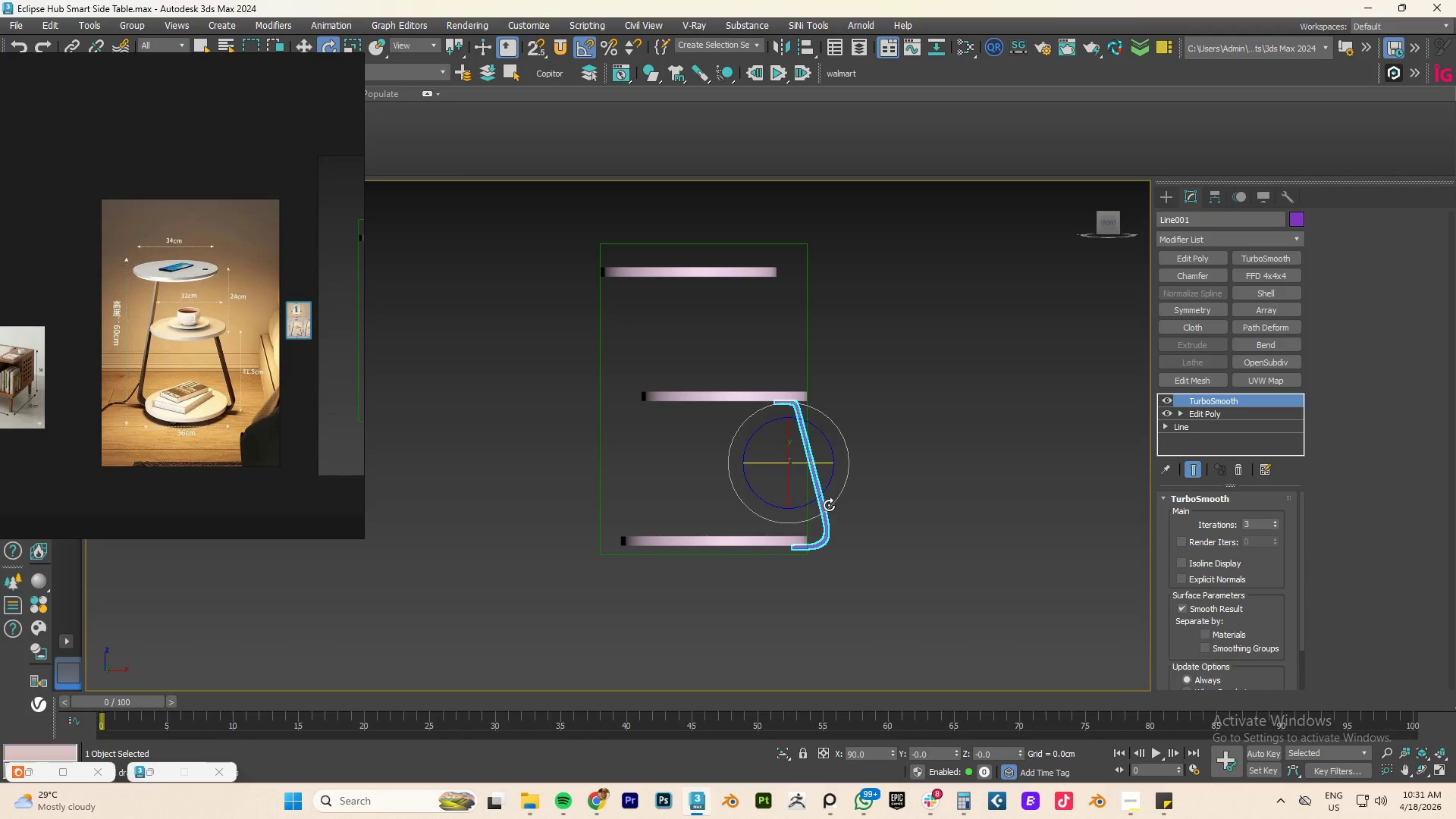 
hold_key(key=ShiftLeft, duration=4.86)
left_click_drag(start_coordinate=[813, 462], to_coordinate=[676, 460])
 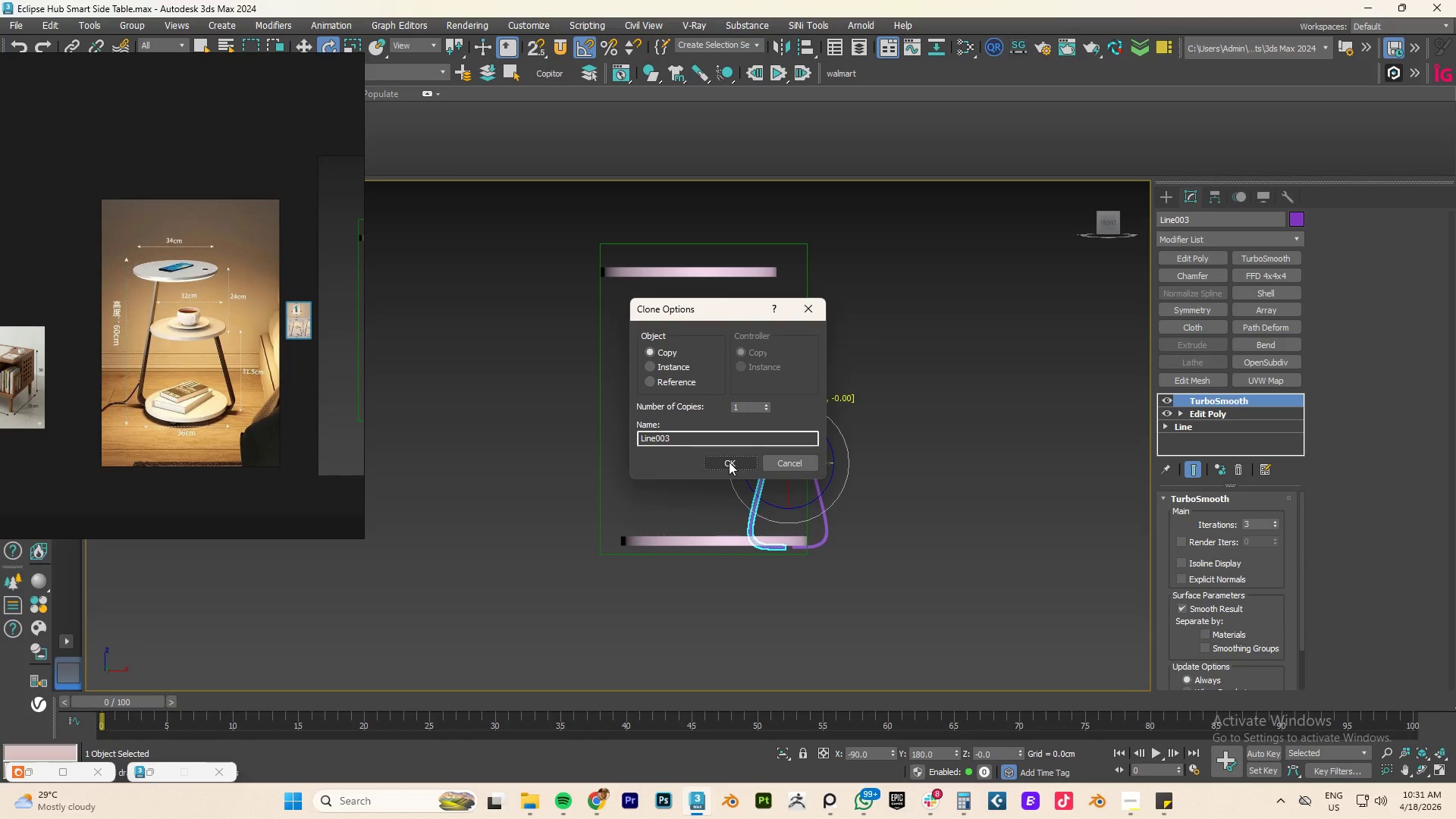 
left_click([729, 462])
 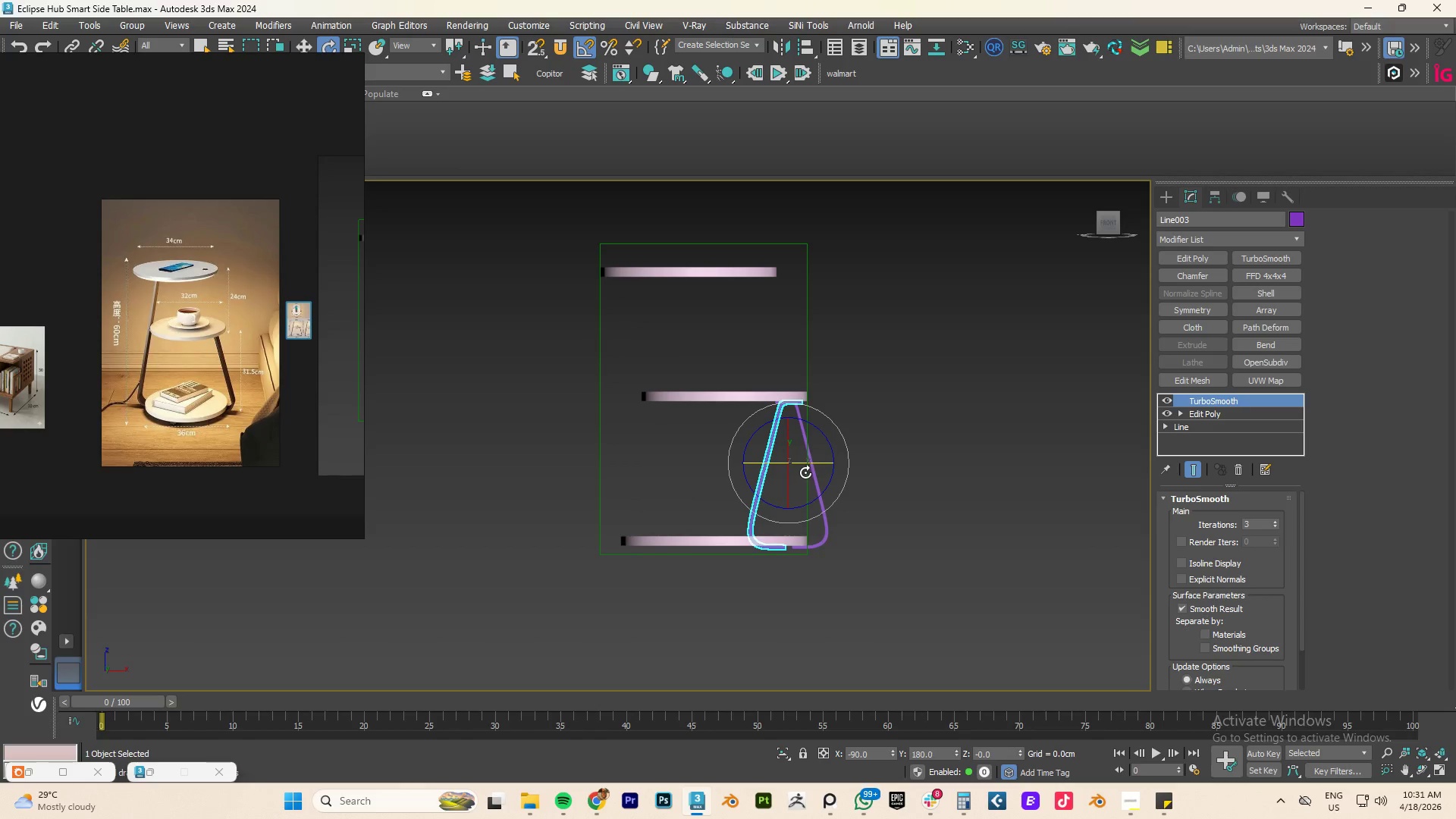 
key(W)
 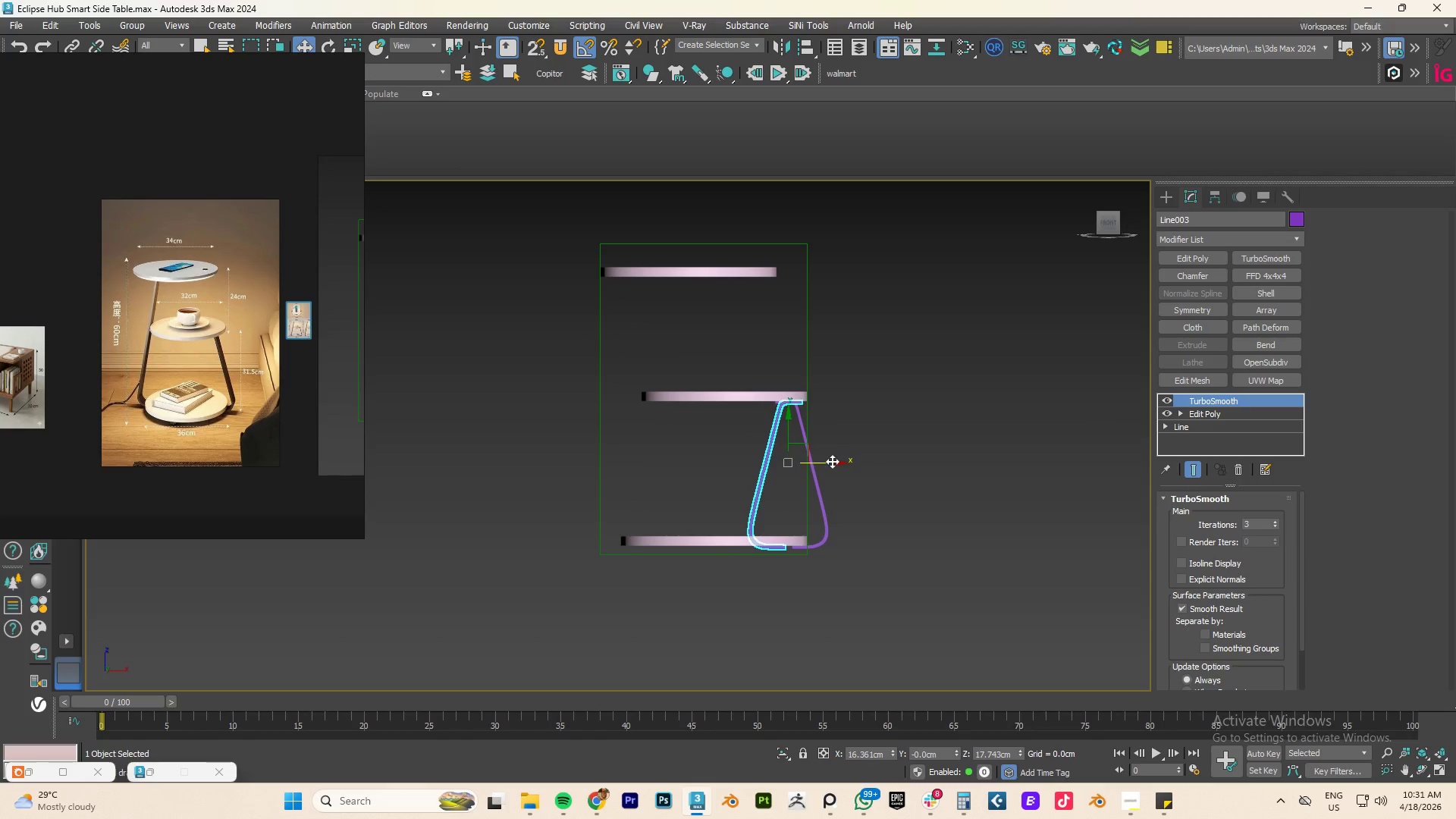 
left_click_drag(start_coordinate=[833, 461], to_coordinate=[694, 457])
 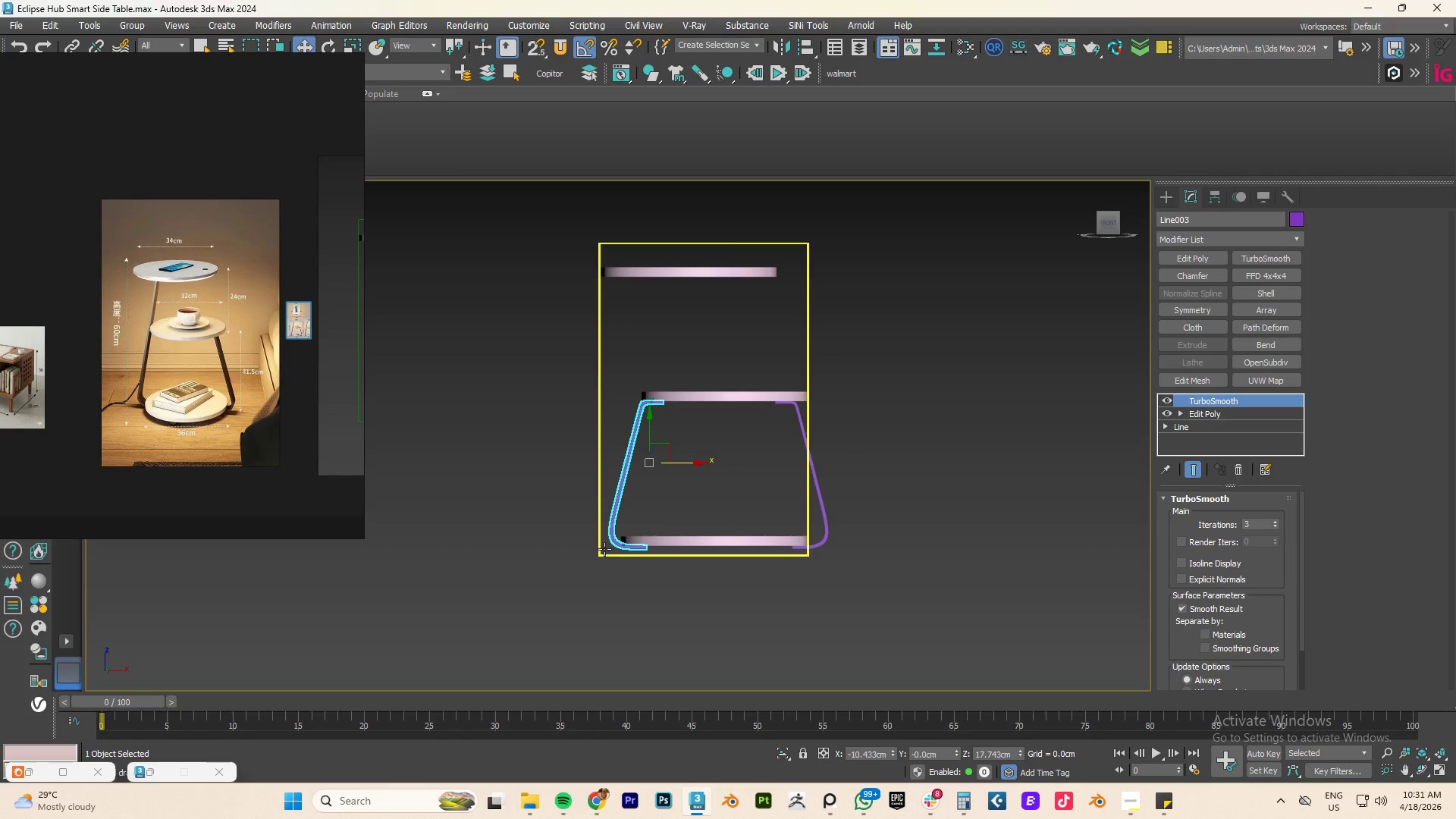 
scroll: coordinate [708, 539], scroll_direction: up, amount: 8.0
 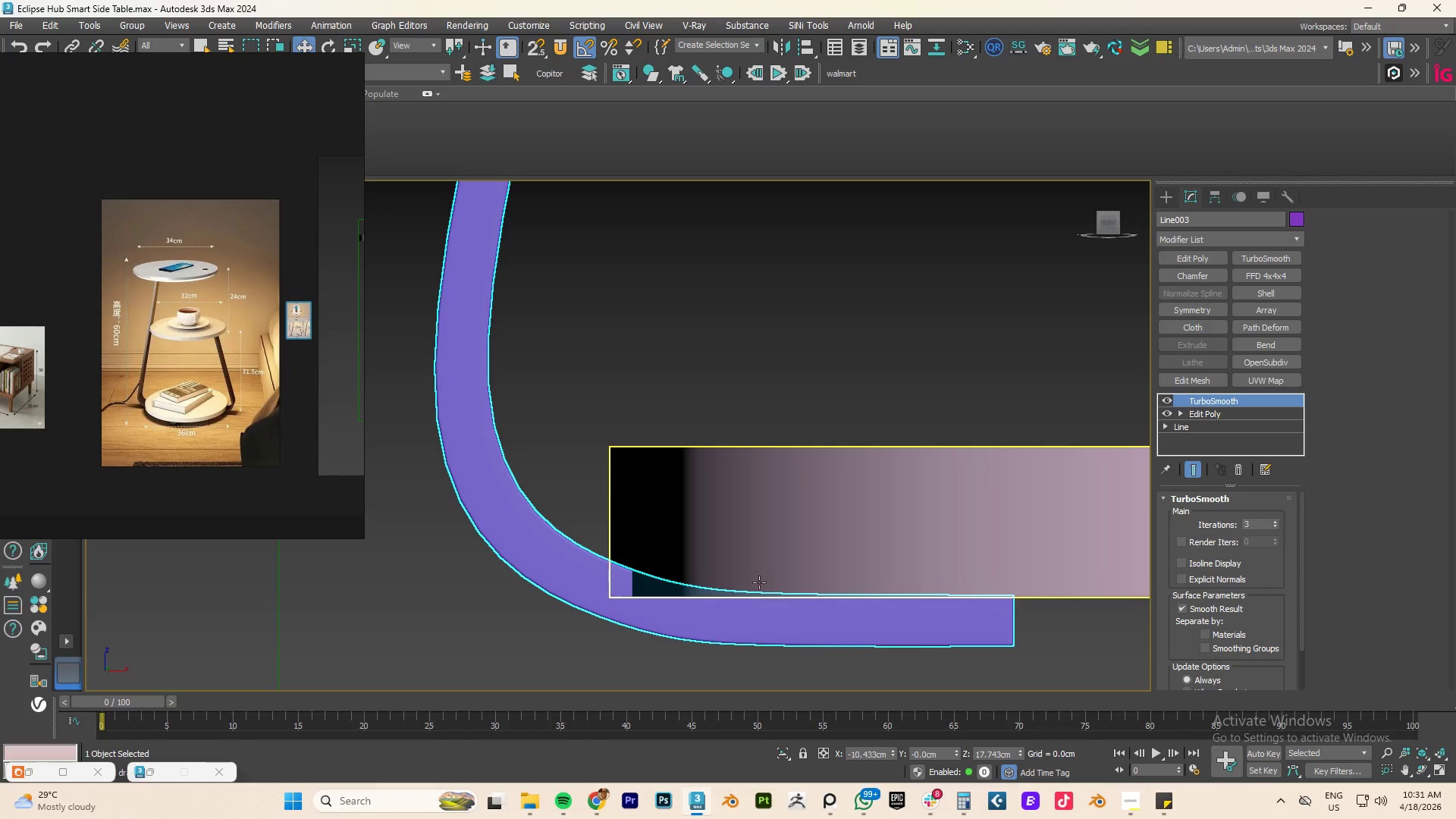 
left_click([924, 637])
 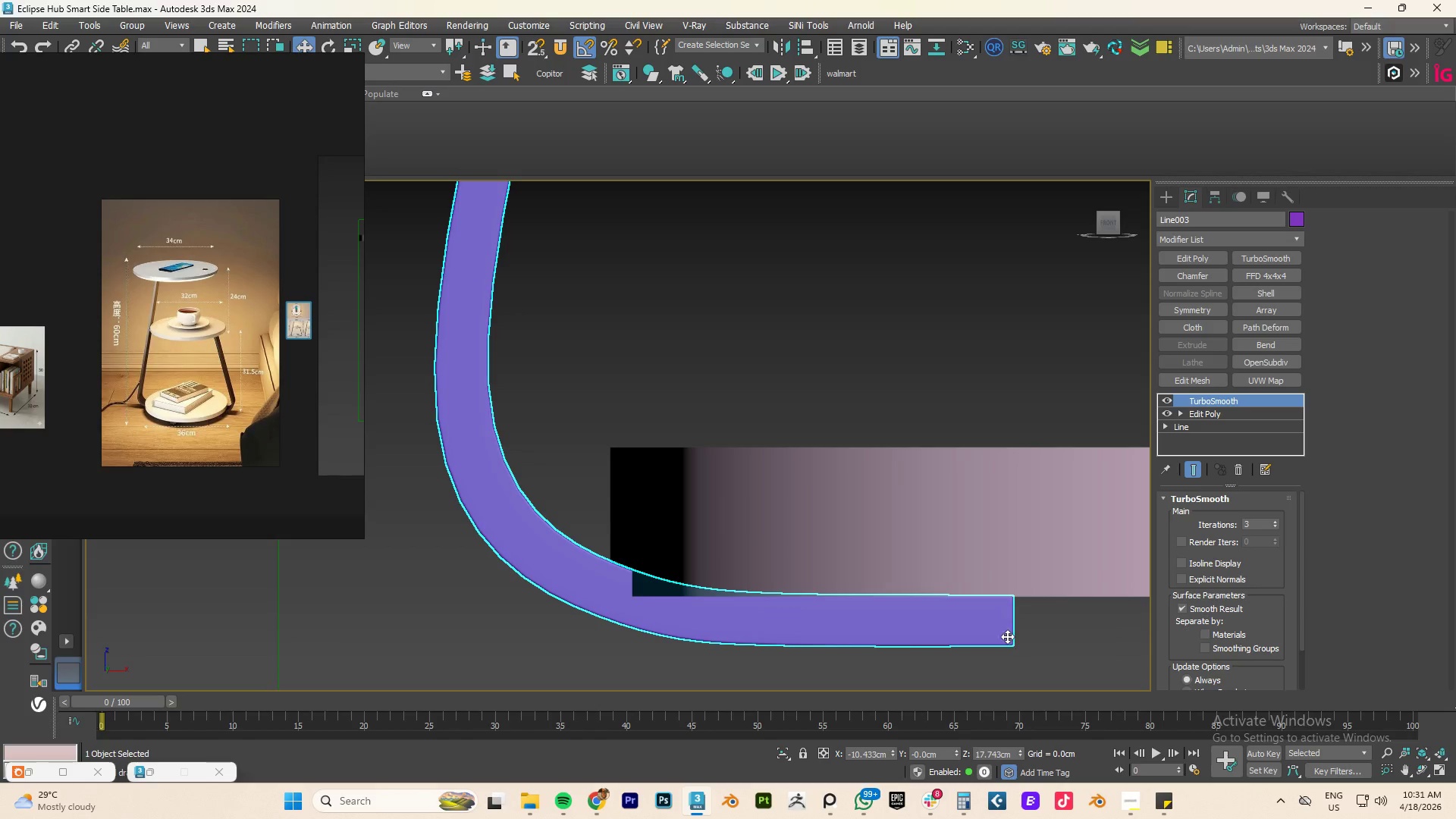 
left_click_drag(start_coordinate=[1007, 636], to_coordinate=[883, 632])
 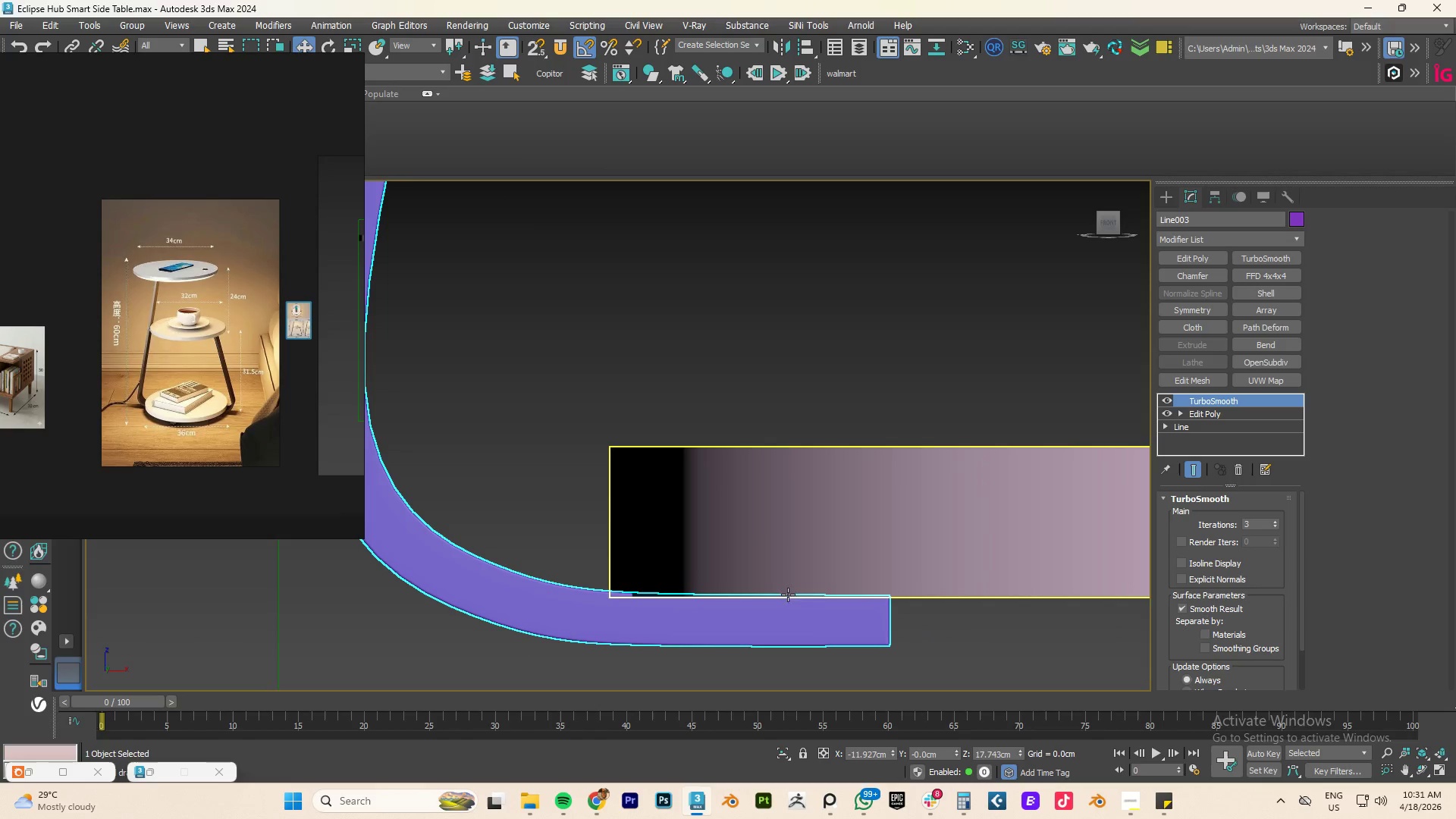 
scroll: coordinate [780, 555], scroll_direction: down, amount: 9.0
 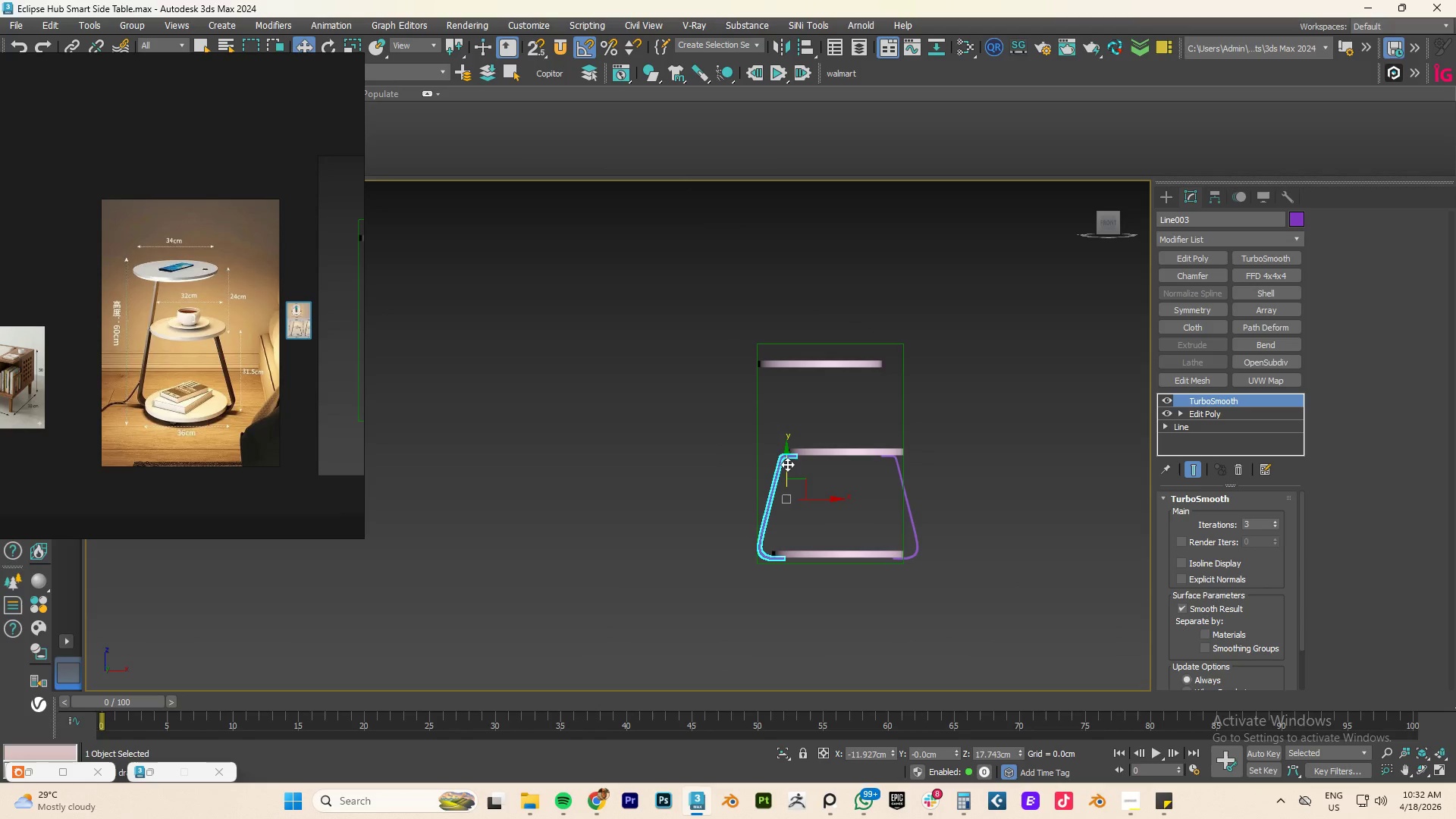 
left_click([786, 465])
 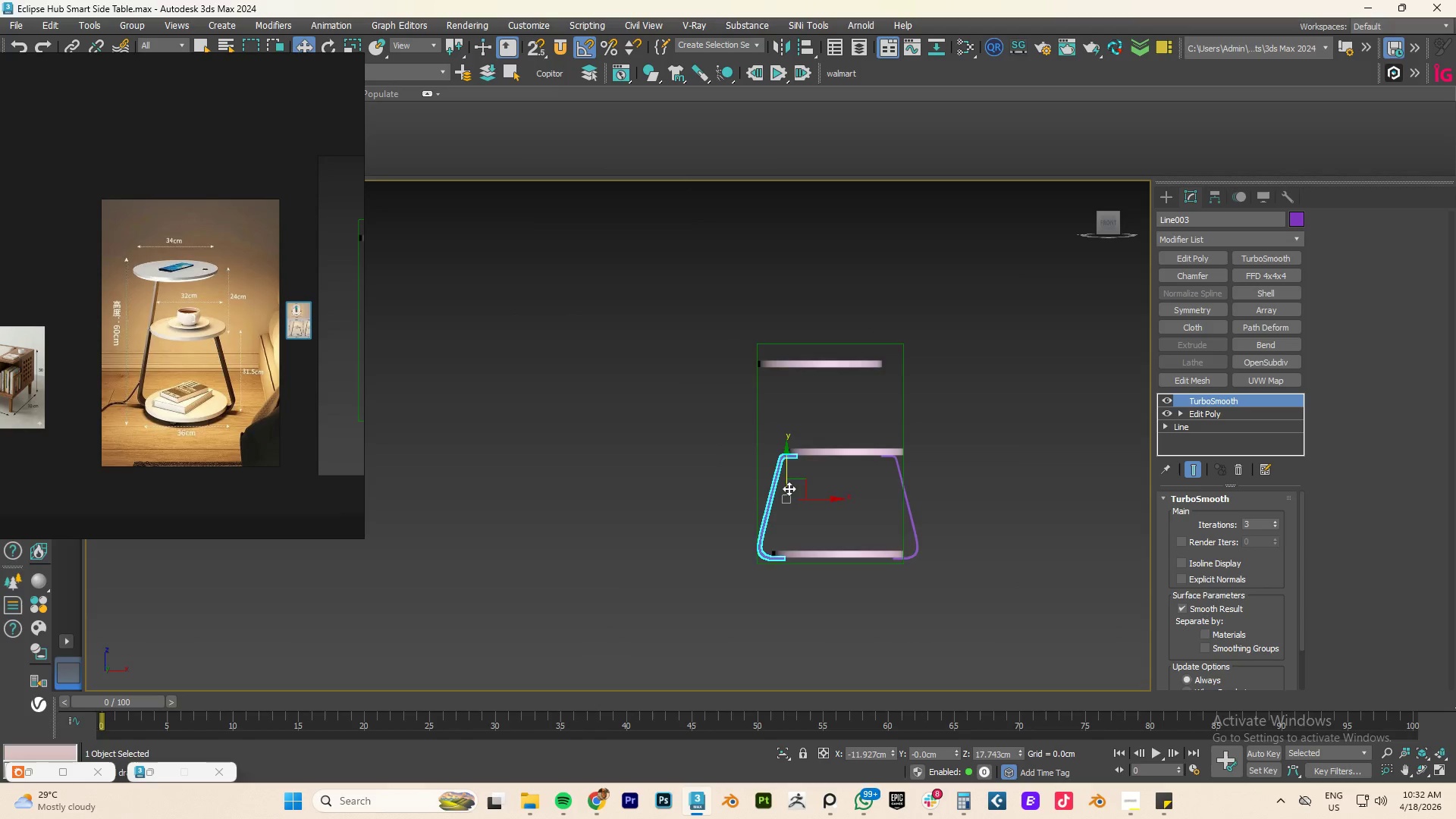 
scroll: coordinate [887, 443], scroll_direction: up, amount: 9.0
 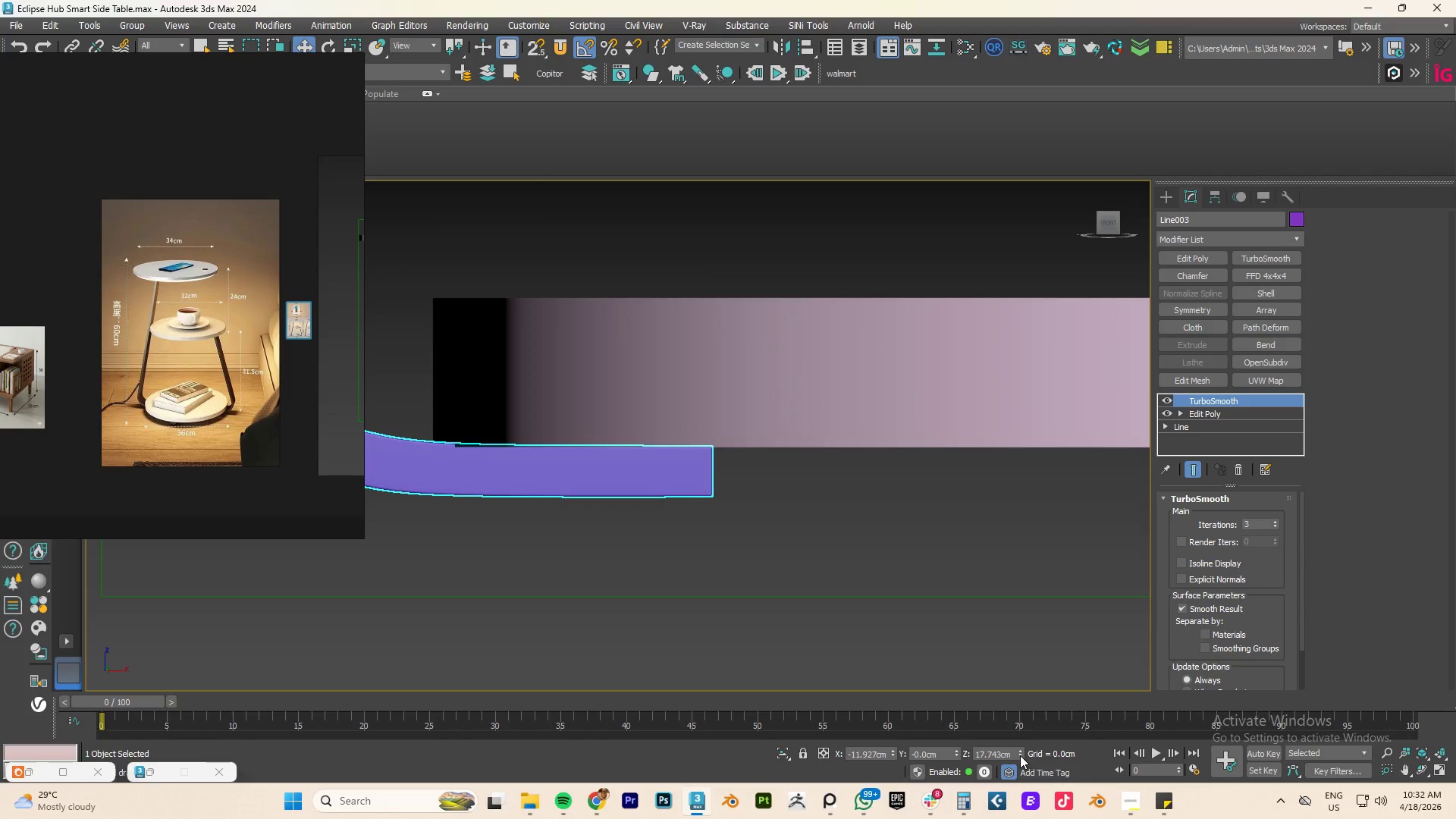 
double_click([1019, 755])
 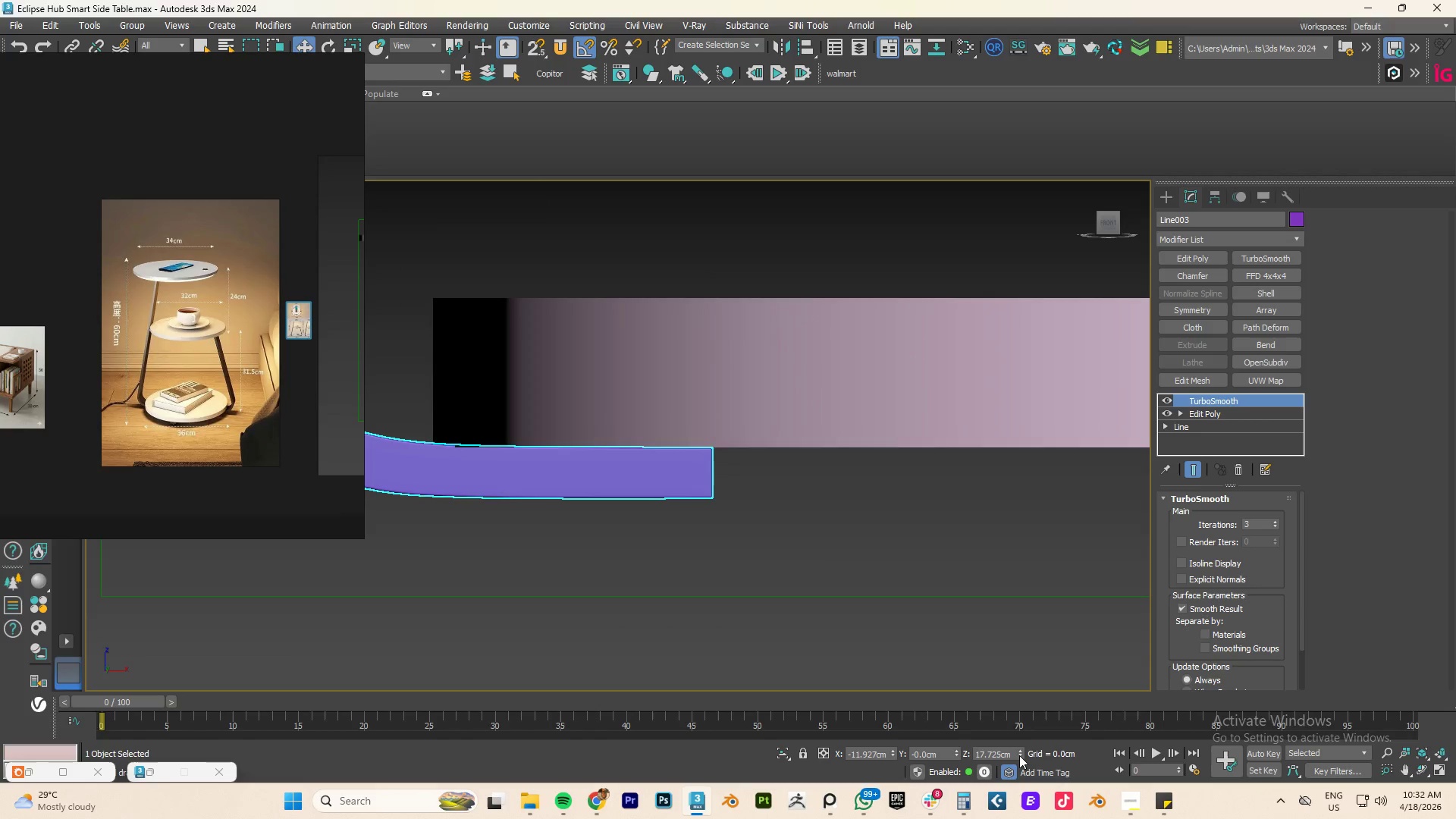 
triple_click([1019, 755])
 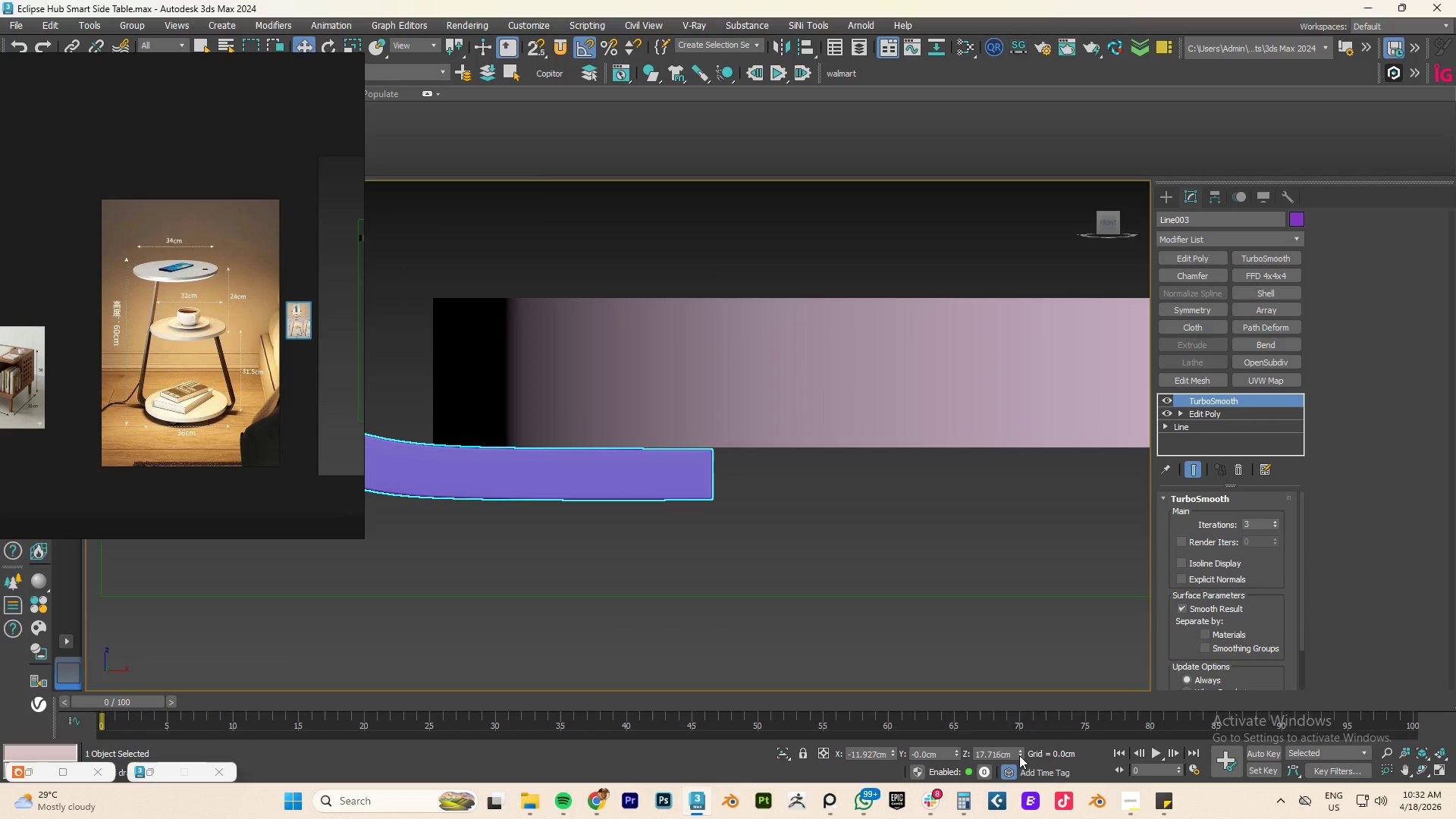 
triple_click([1019, 755])
 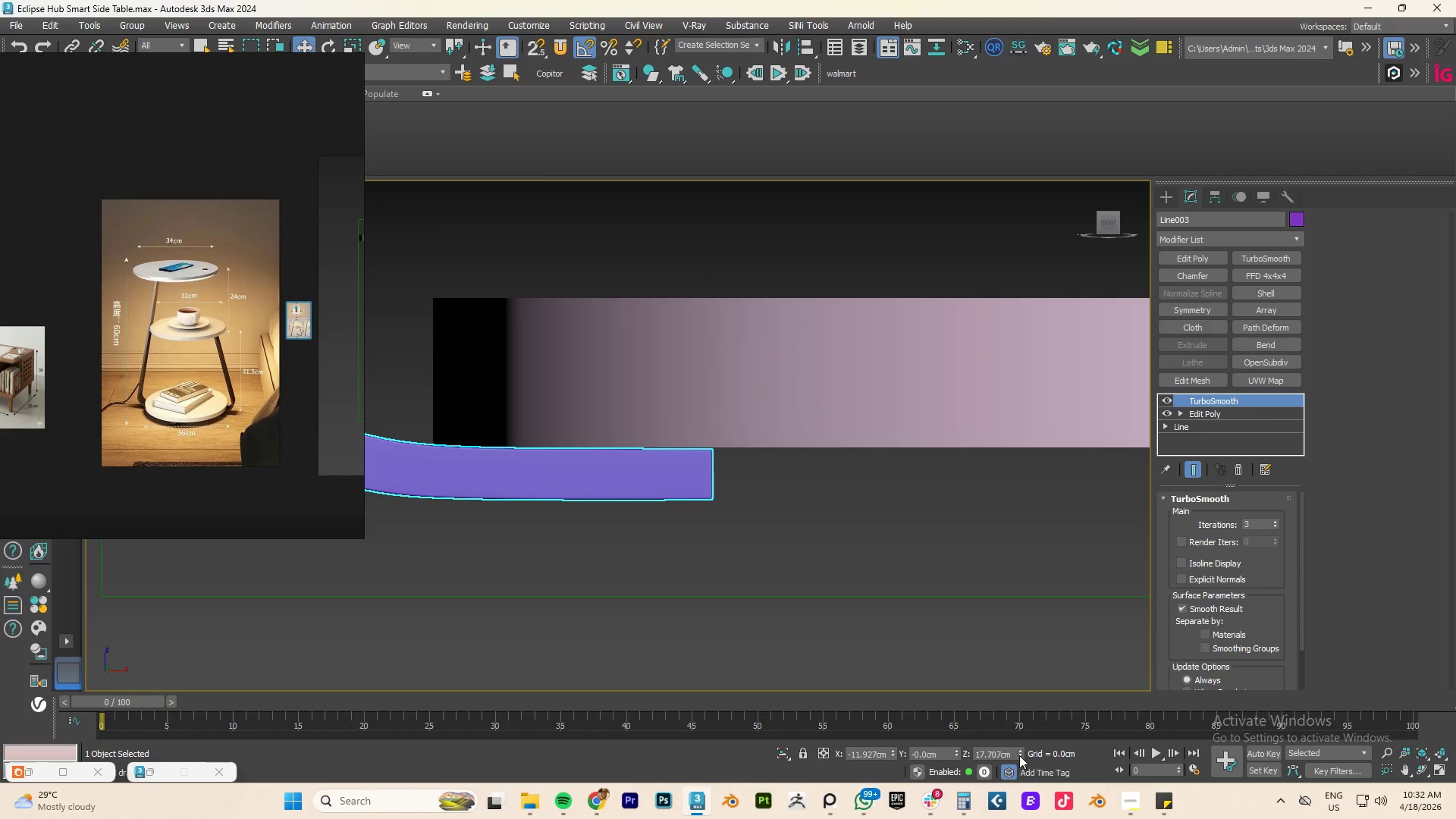 
triple_click([1019, 755])
 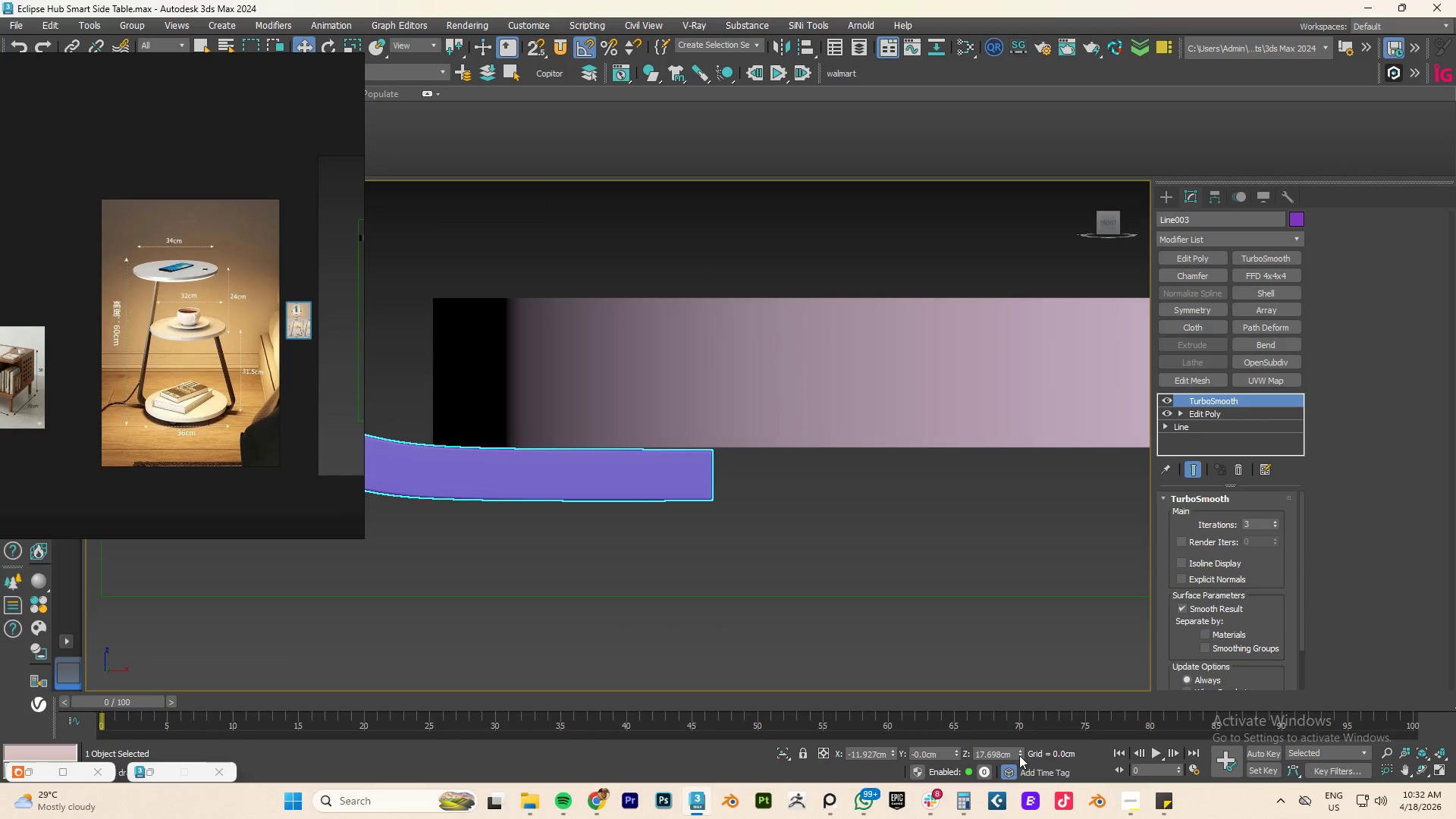 
left_click([1019, 755])
 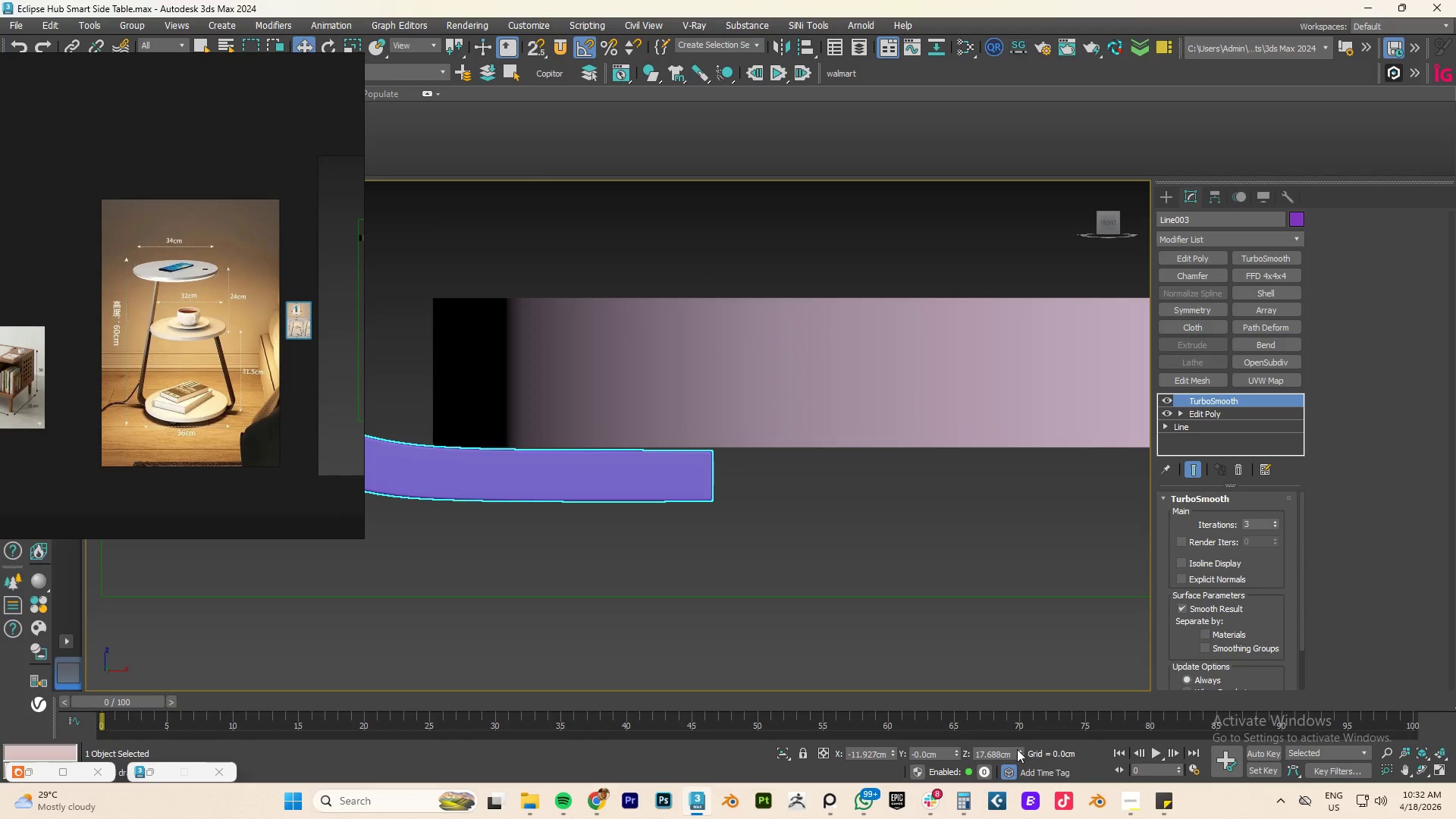 
left_click([1018, 749])
 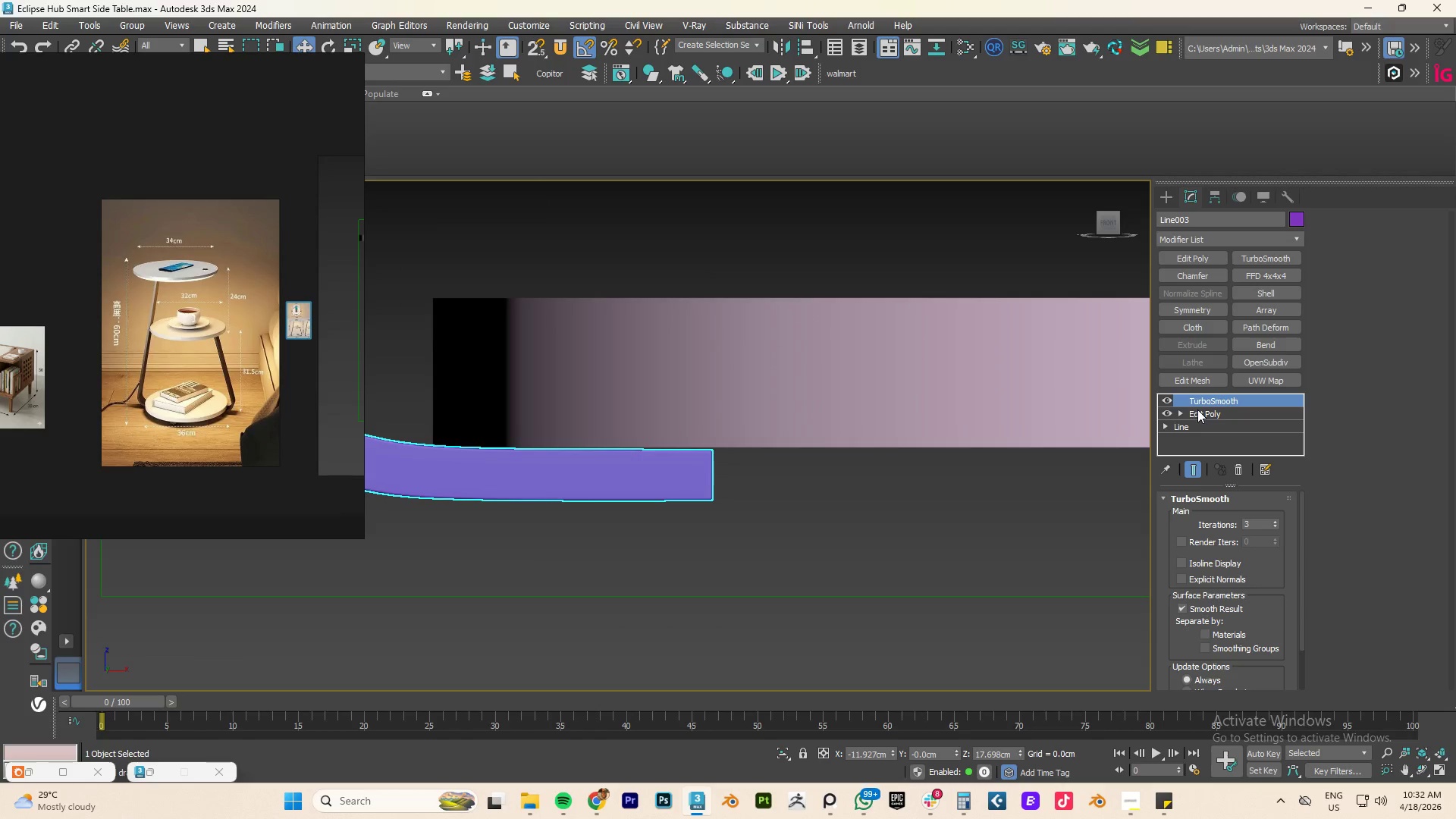 
left_click([1165, 400])
 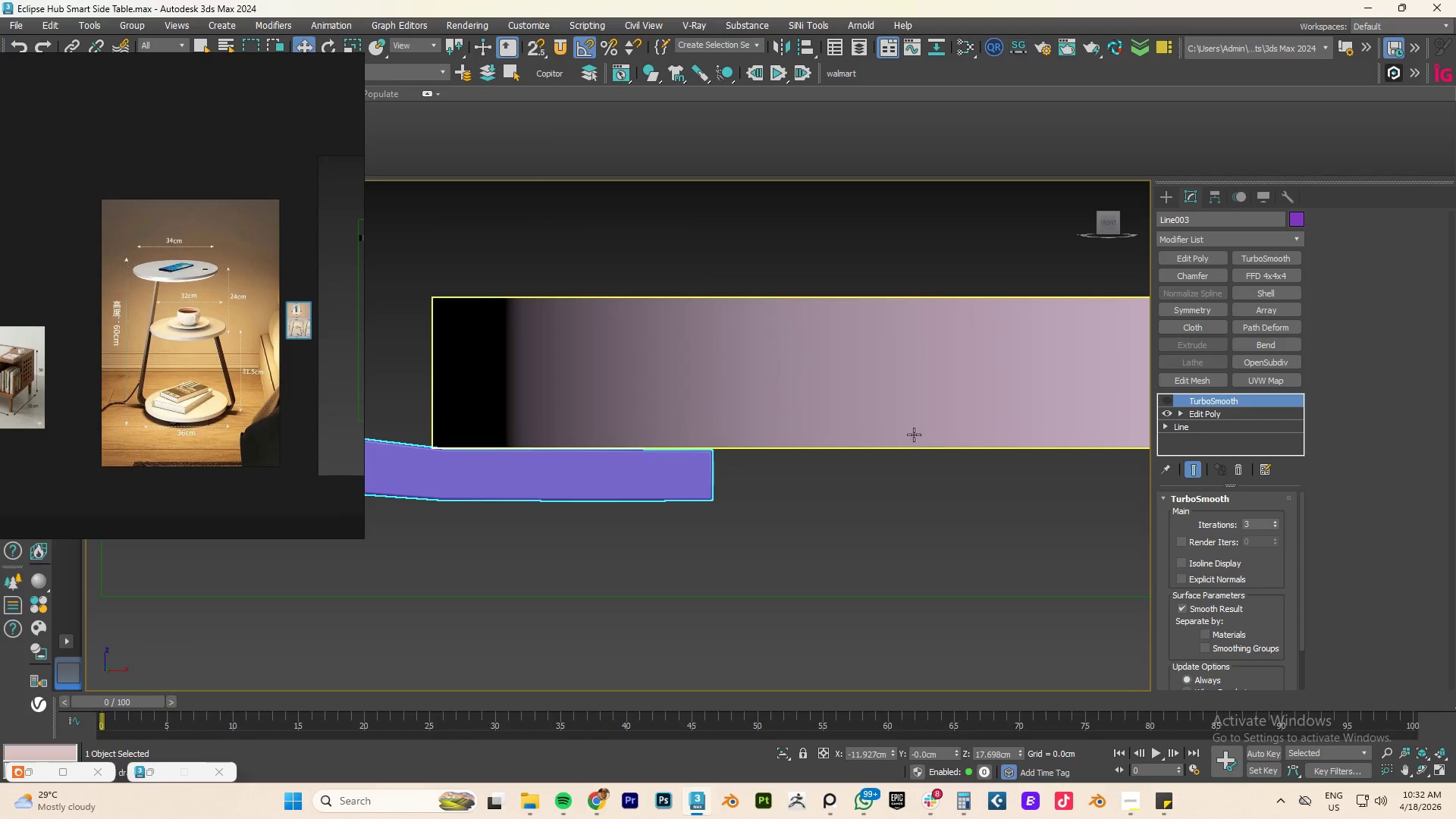 
key(1)
 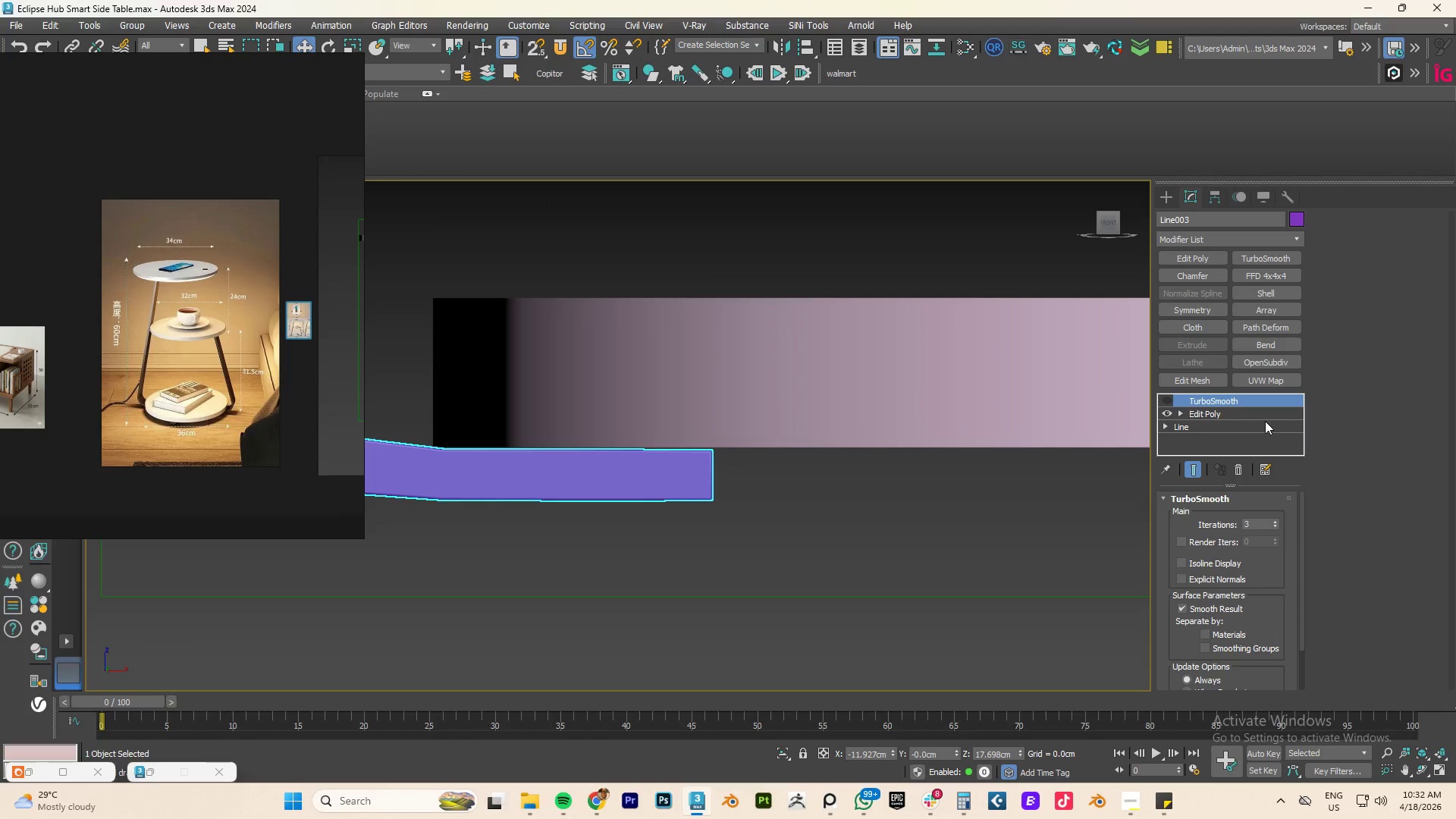 
left_click([1232, 416])
 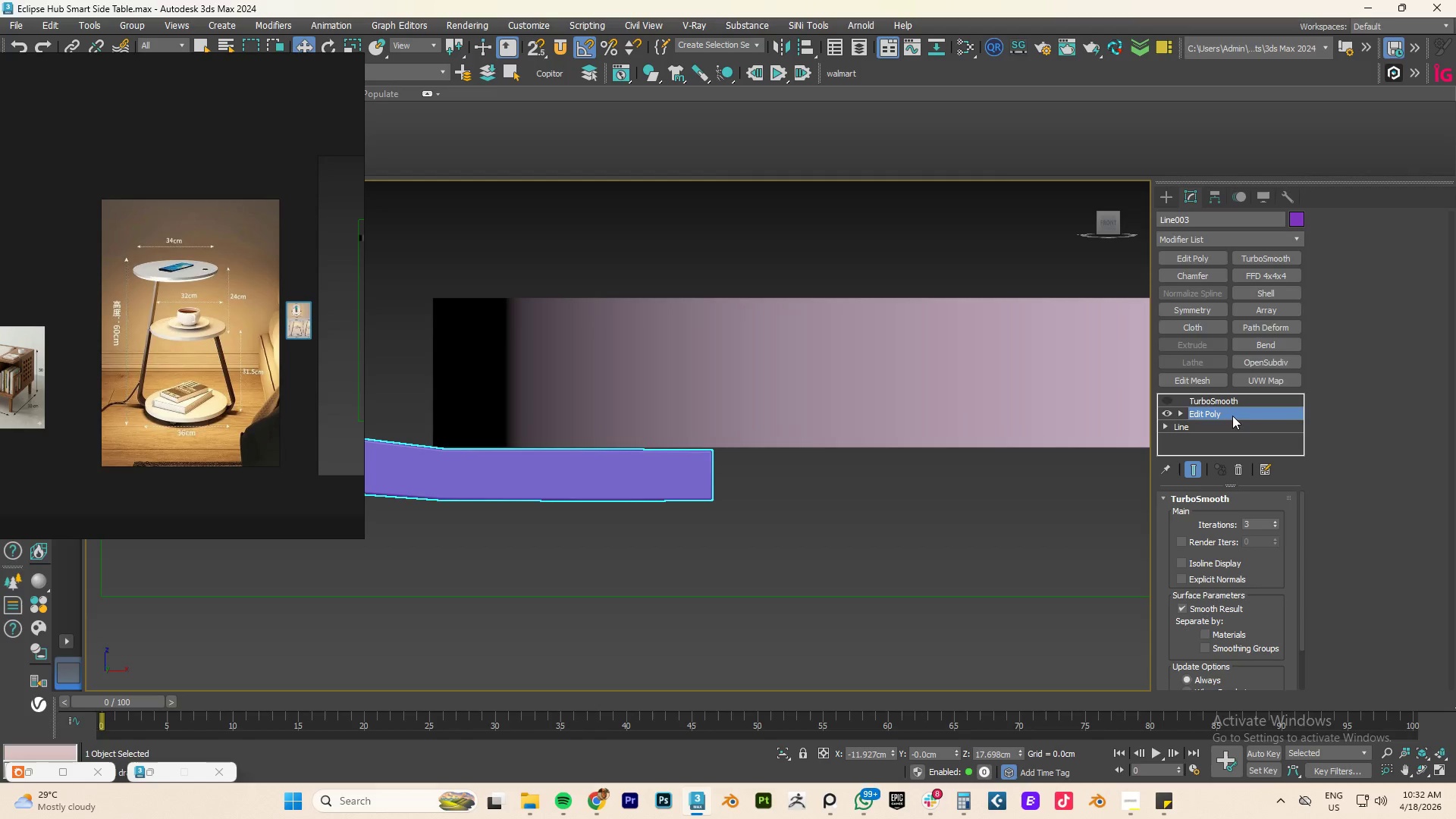 
key(1)
 